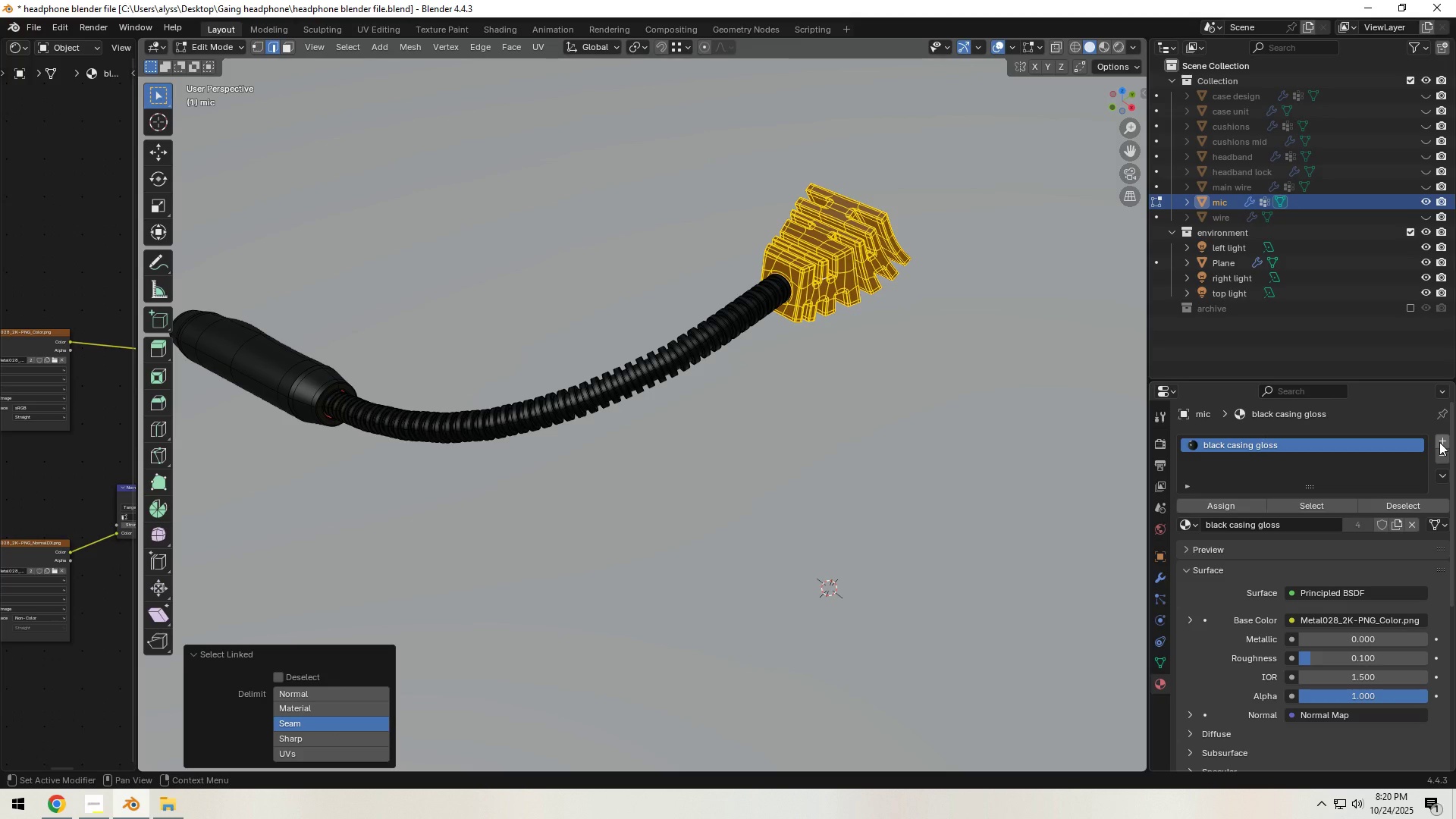 
left_click([1439, 442])
 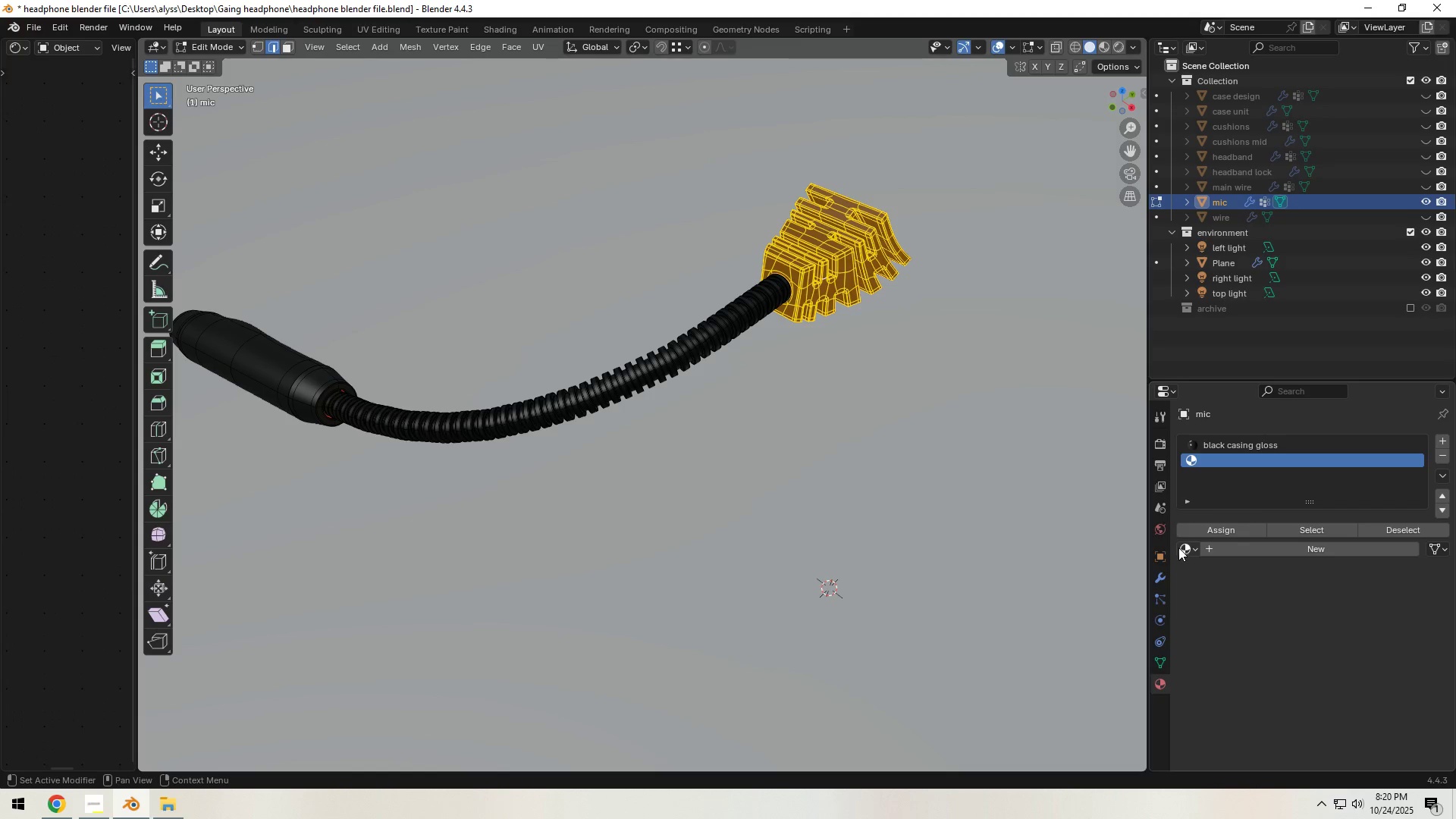 
left_click([1178, 548])
 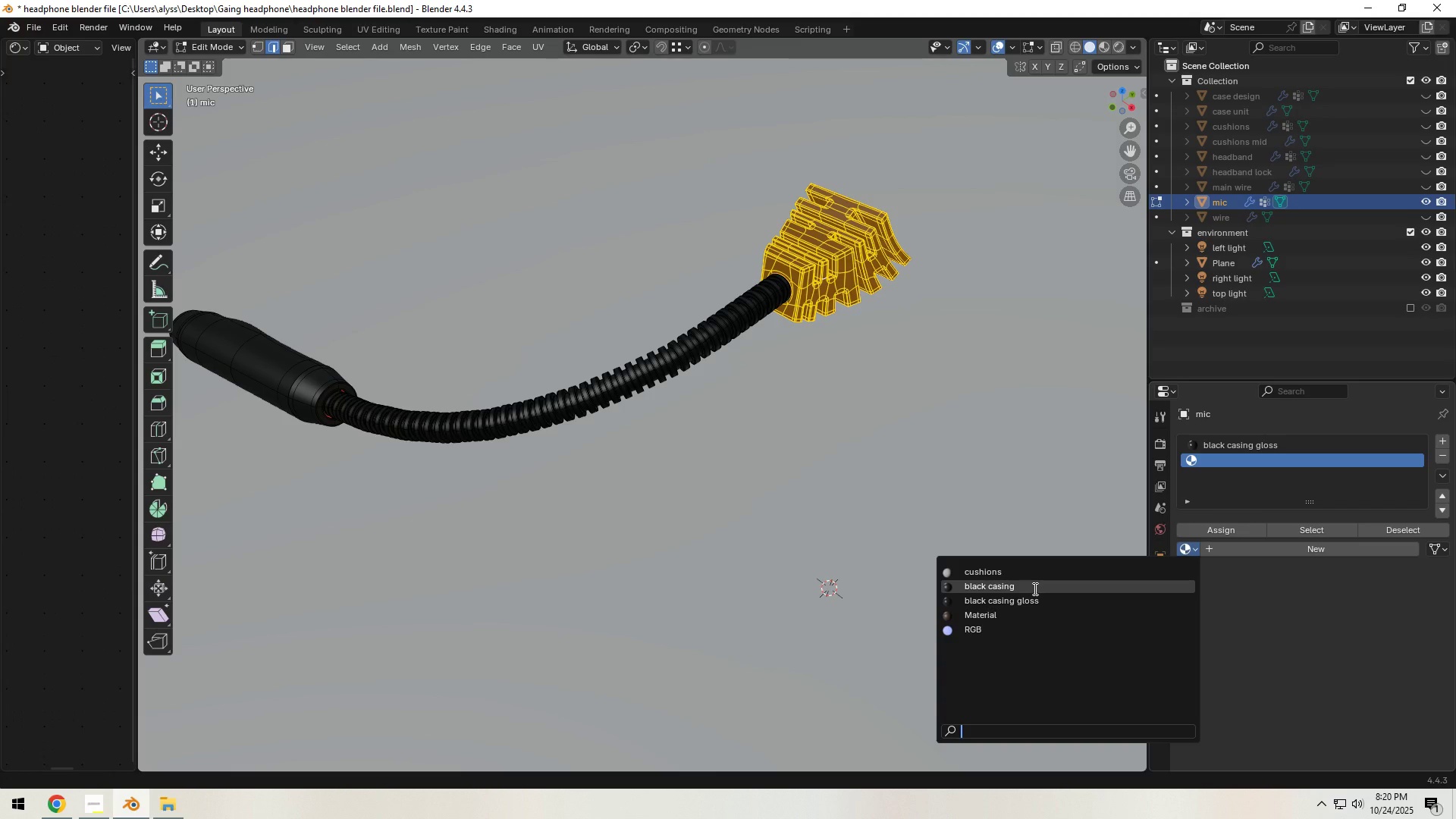 
left_click([1034, 588])
 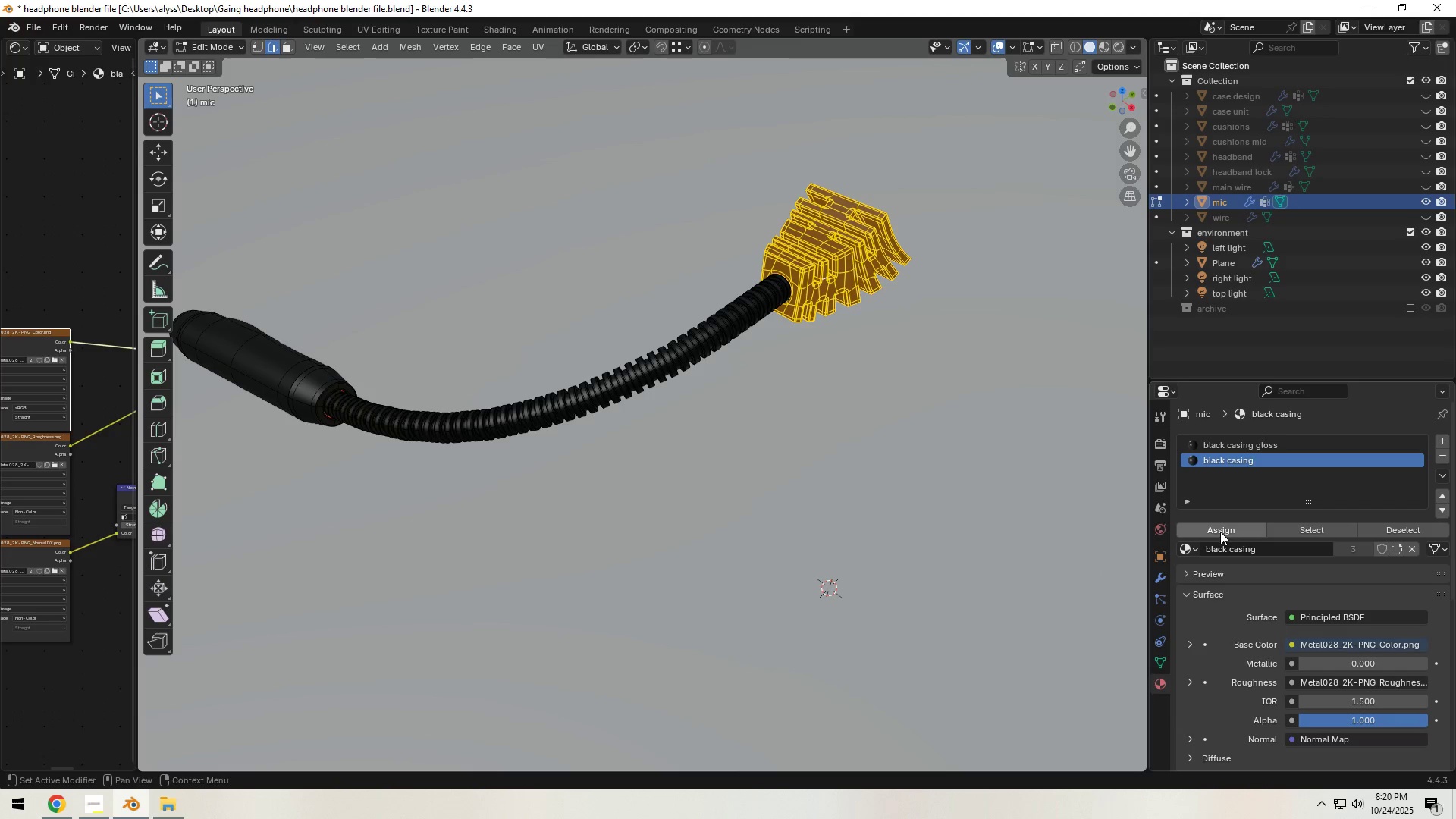 
left_click([1220, 532])
 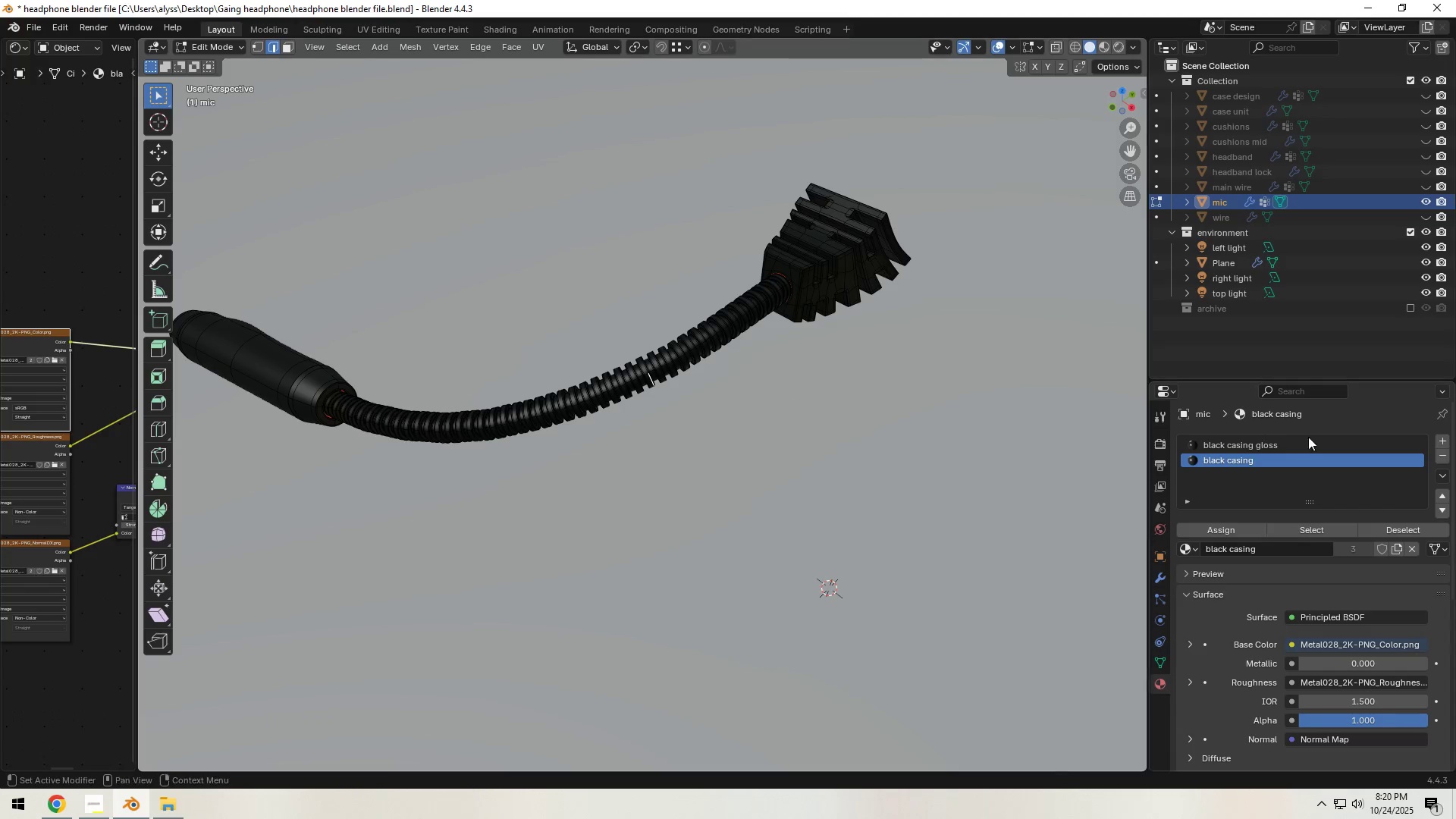 
left_click([1442, 439])
 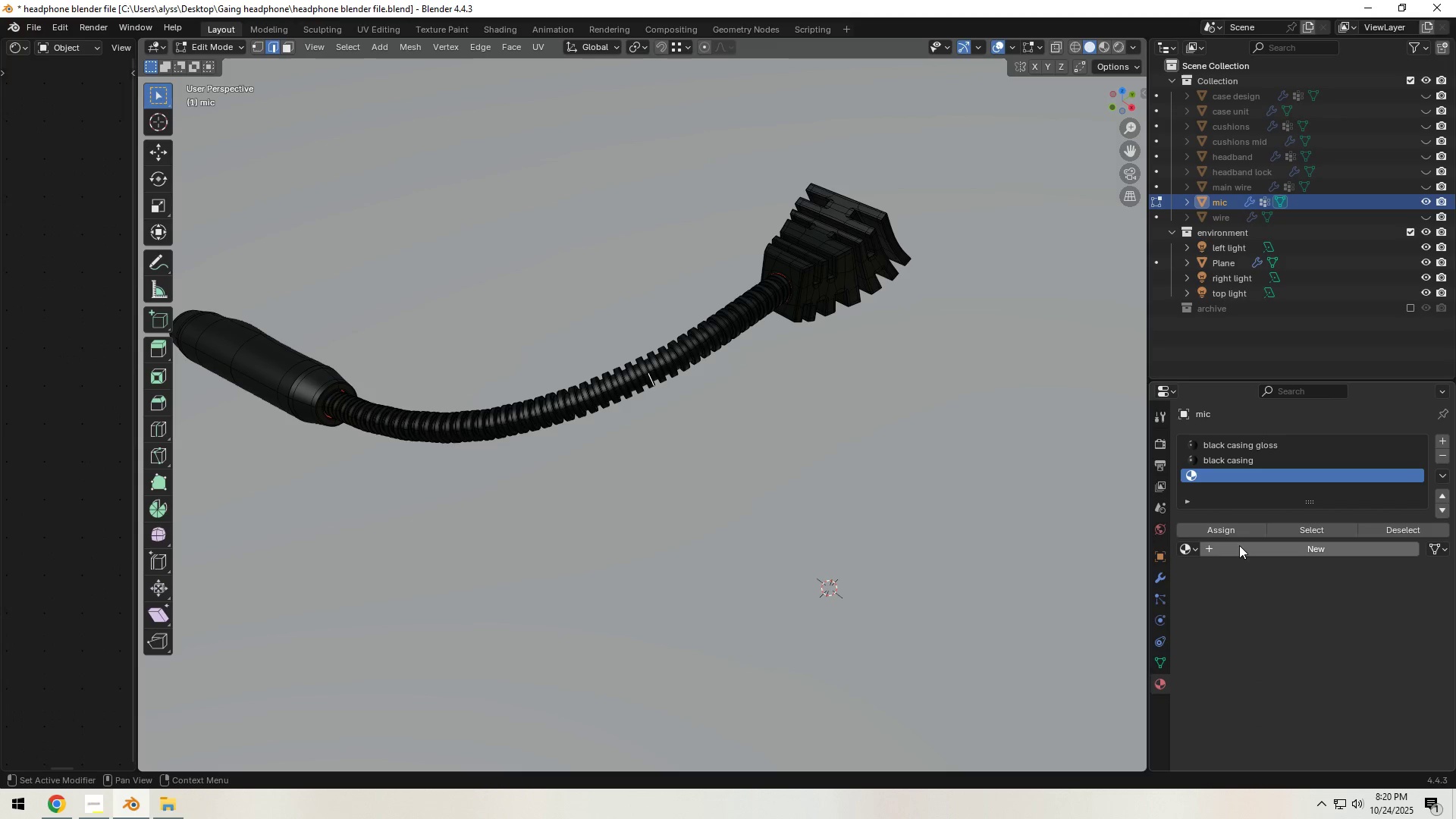 
left_click([1239, 545])
 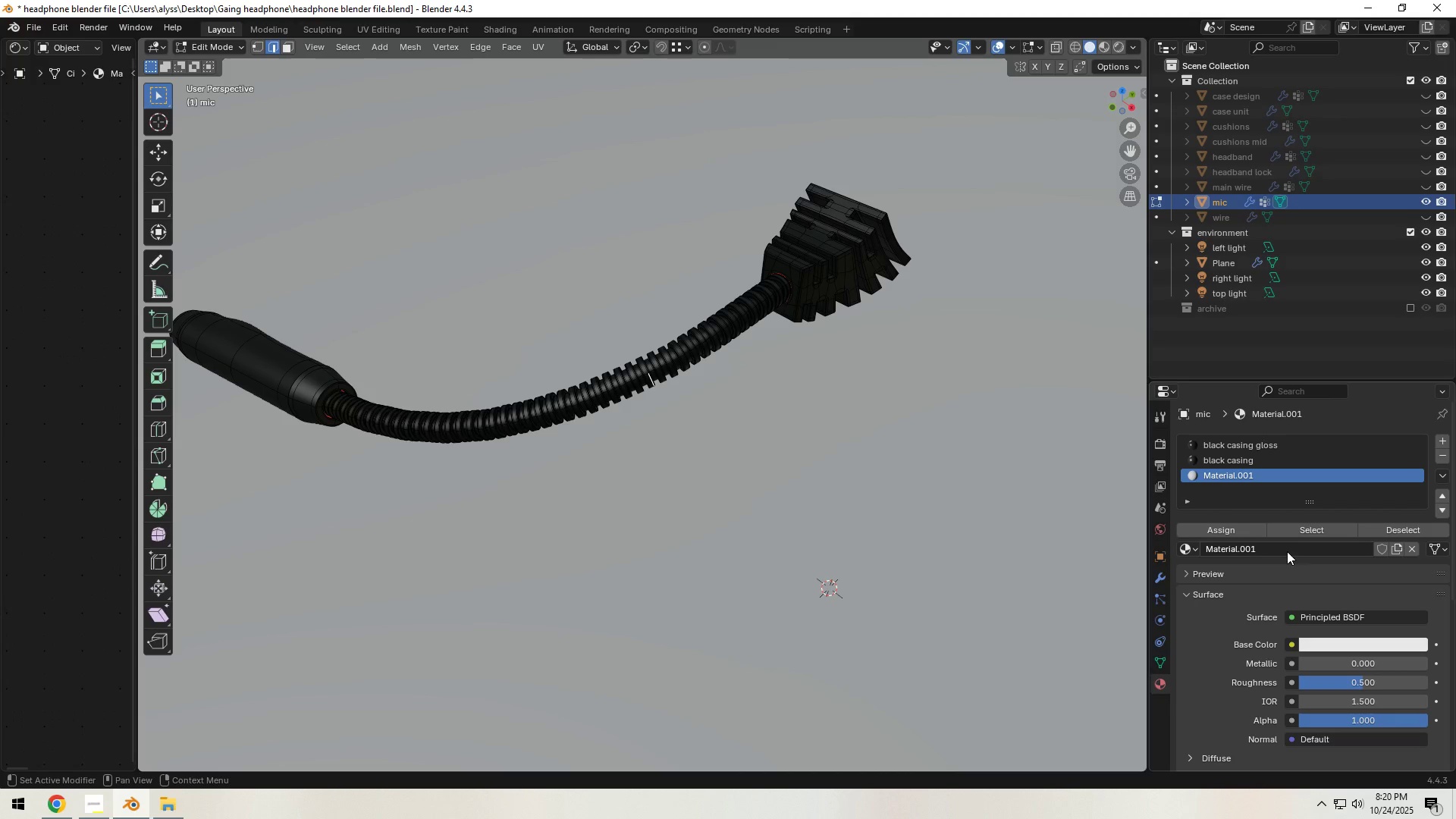 
left_click([1287, 549])
 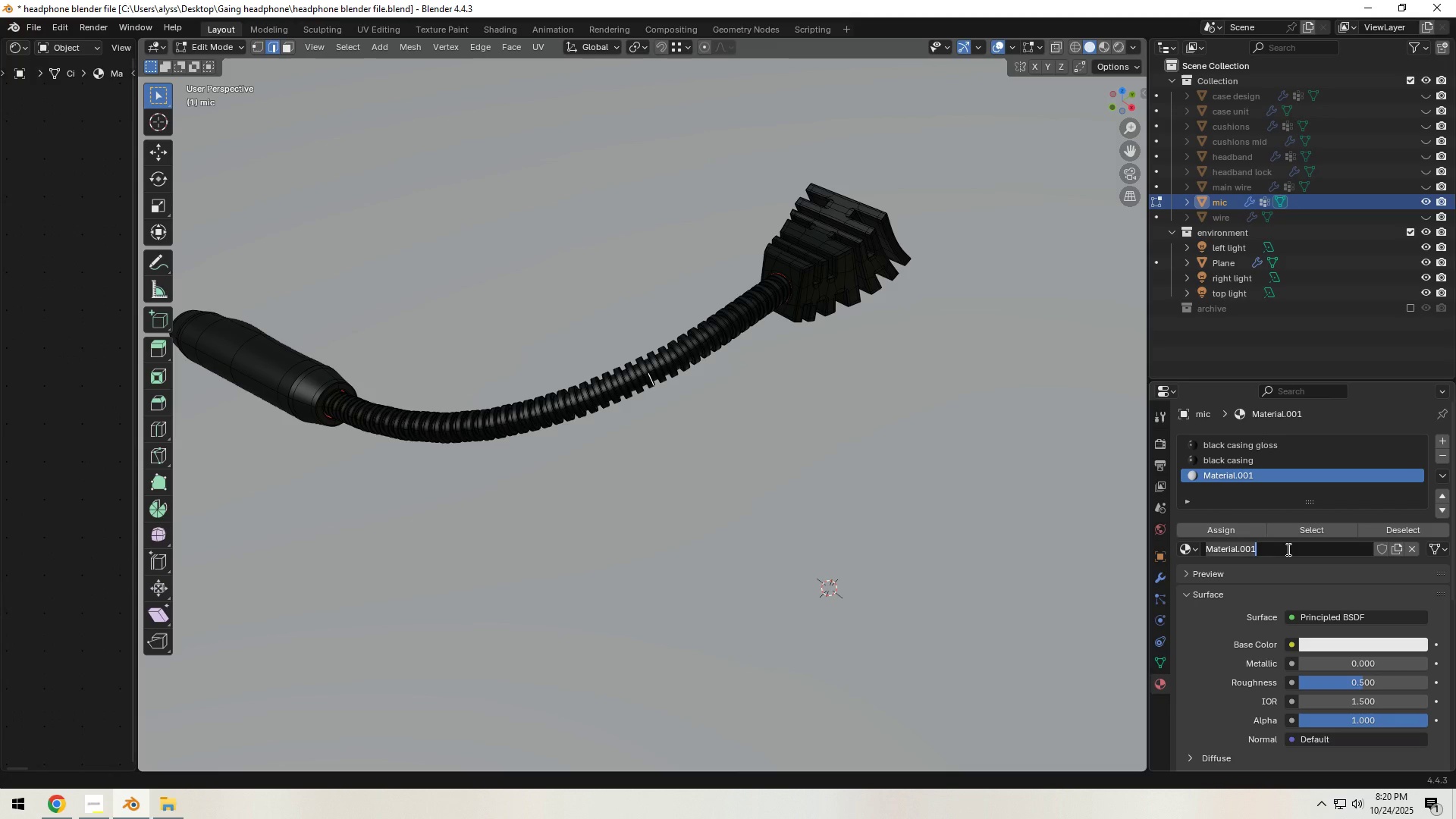 
type(metal)
 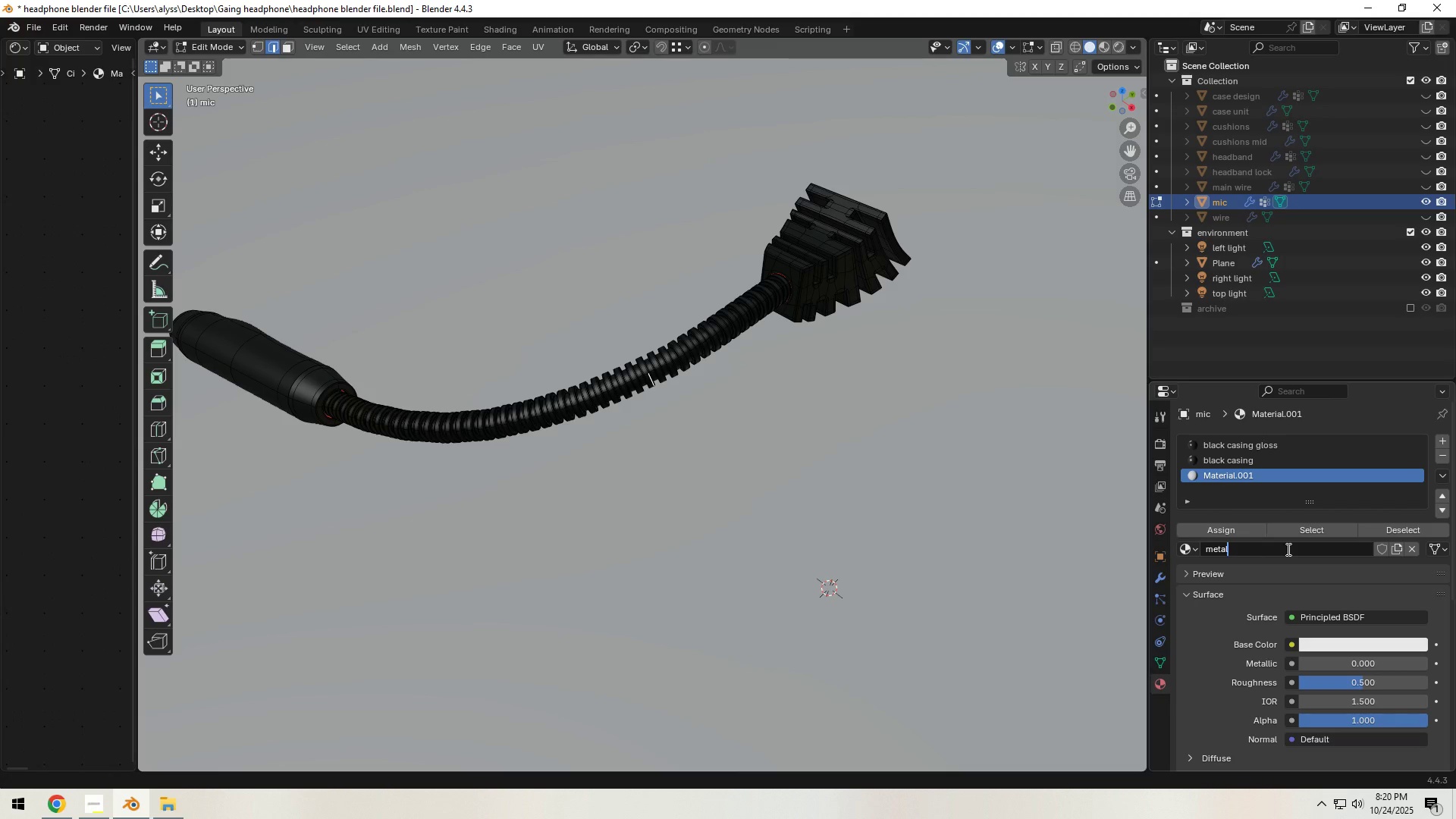 
key(Enter)
 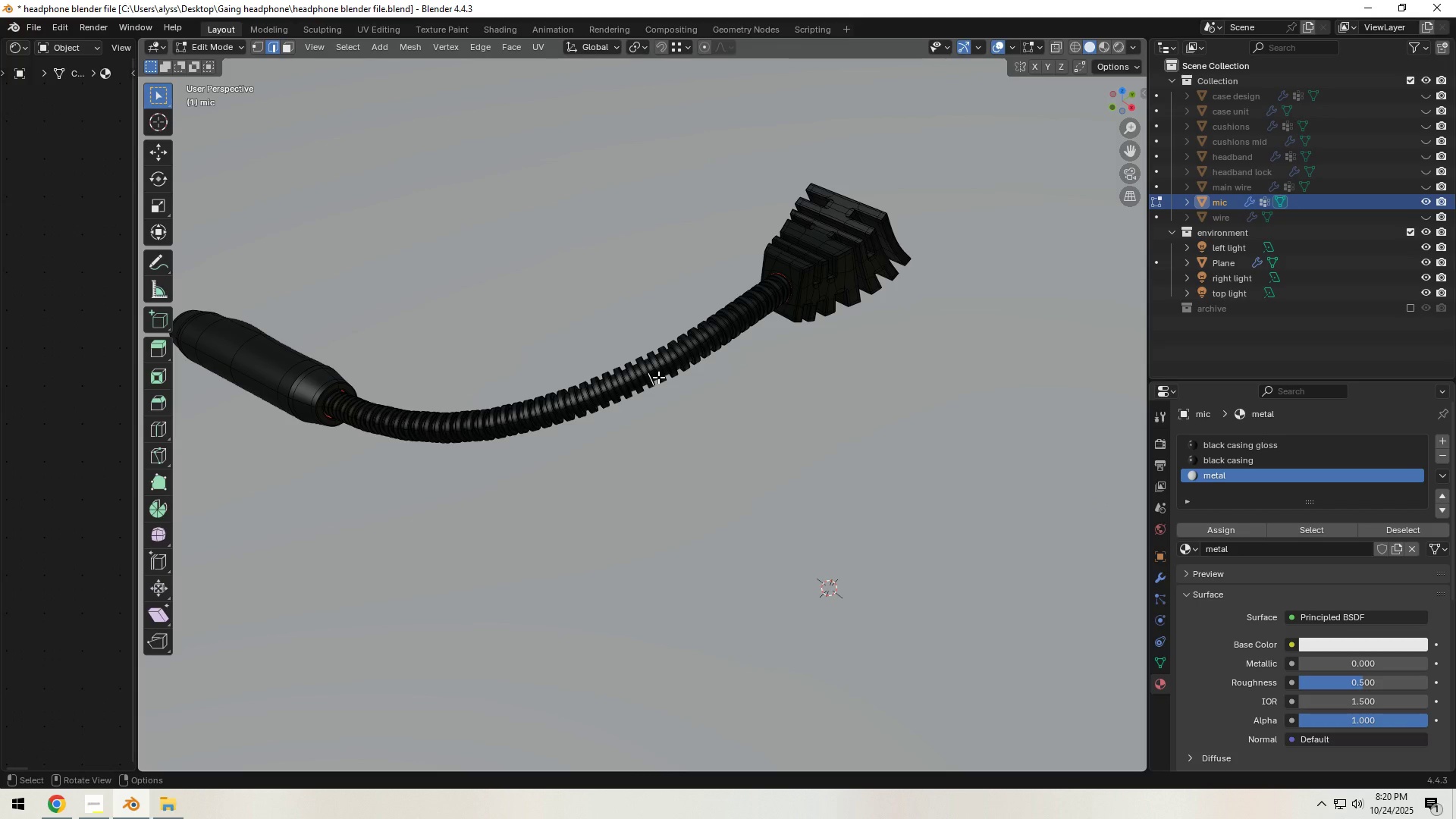 
key(L)
 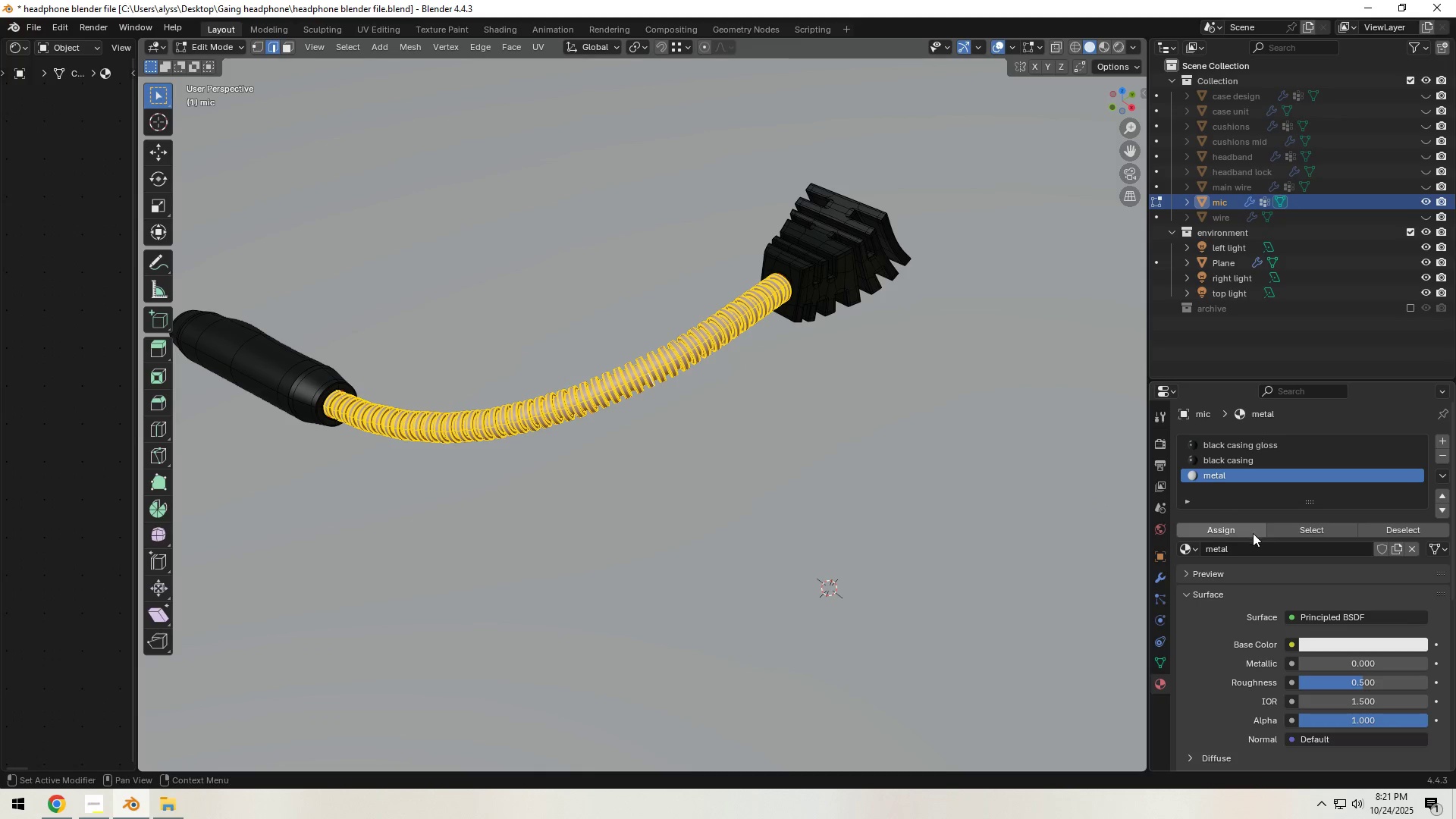 
left_click([884, 503])
 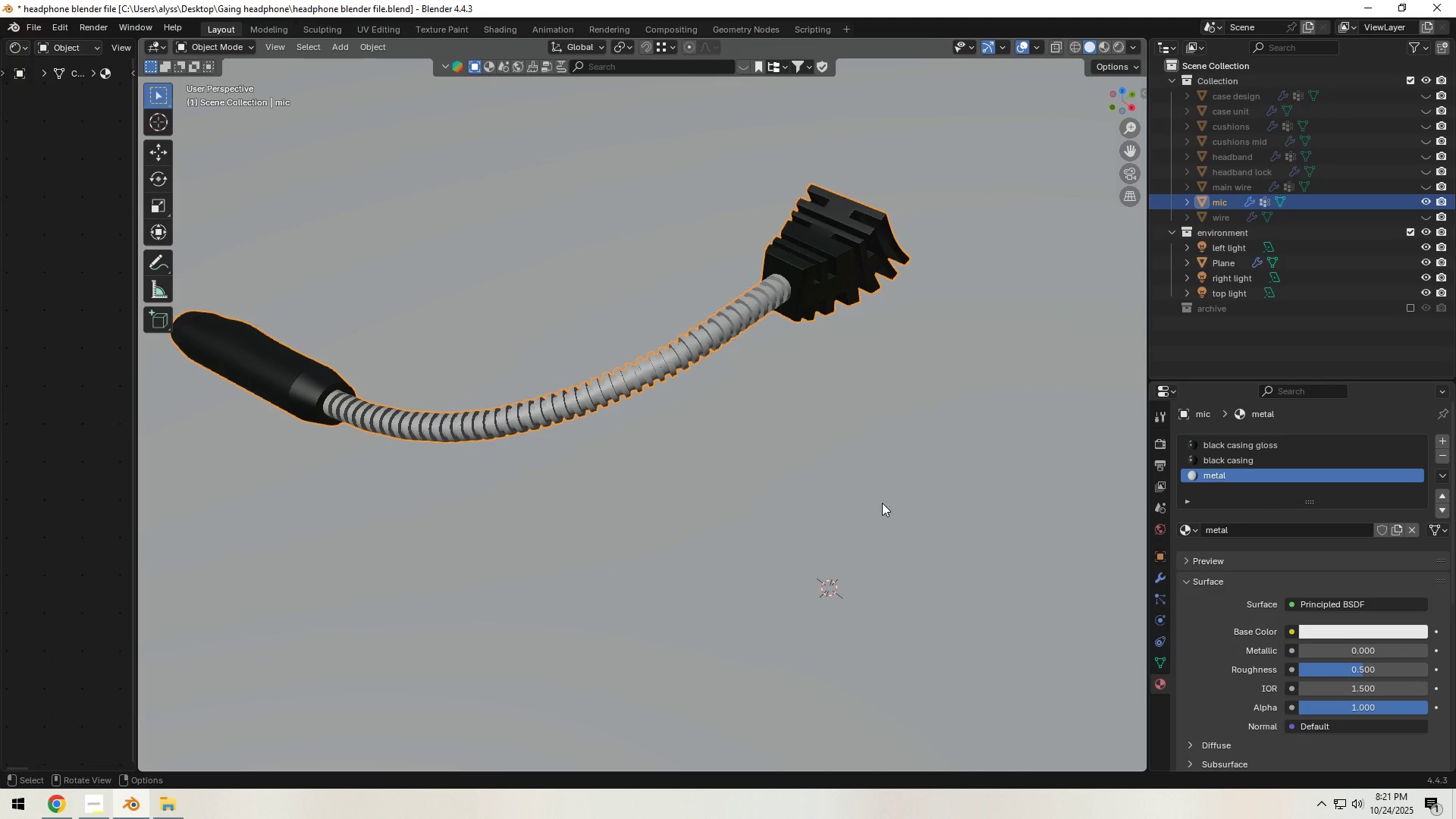 
key(Tab)
 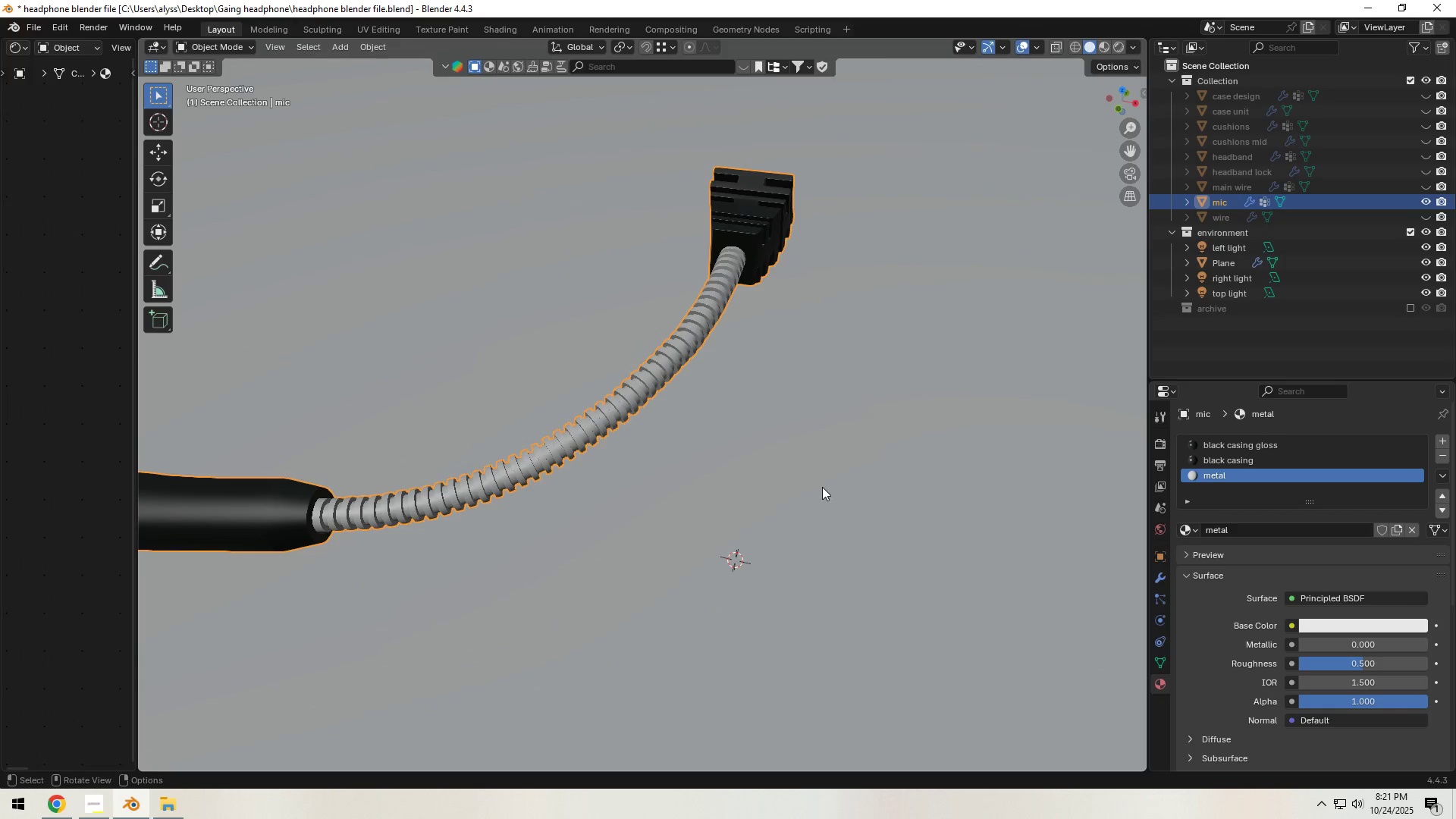 
left_click([822, 487])
 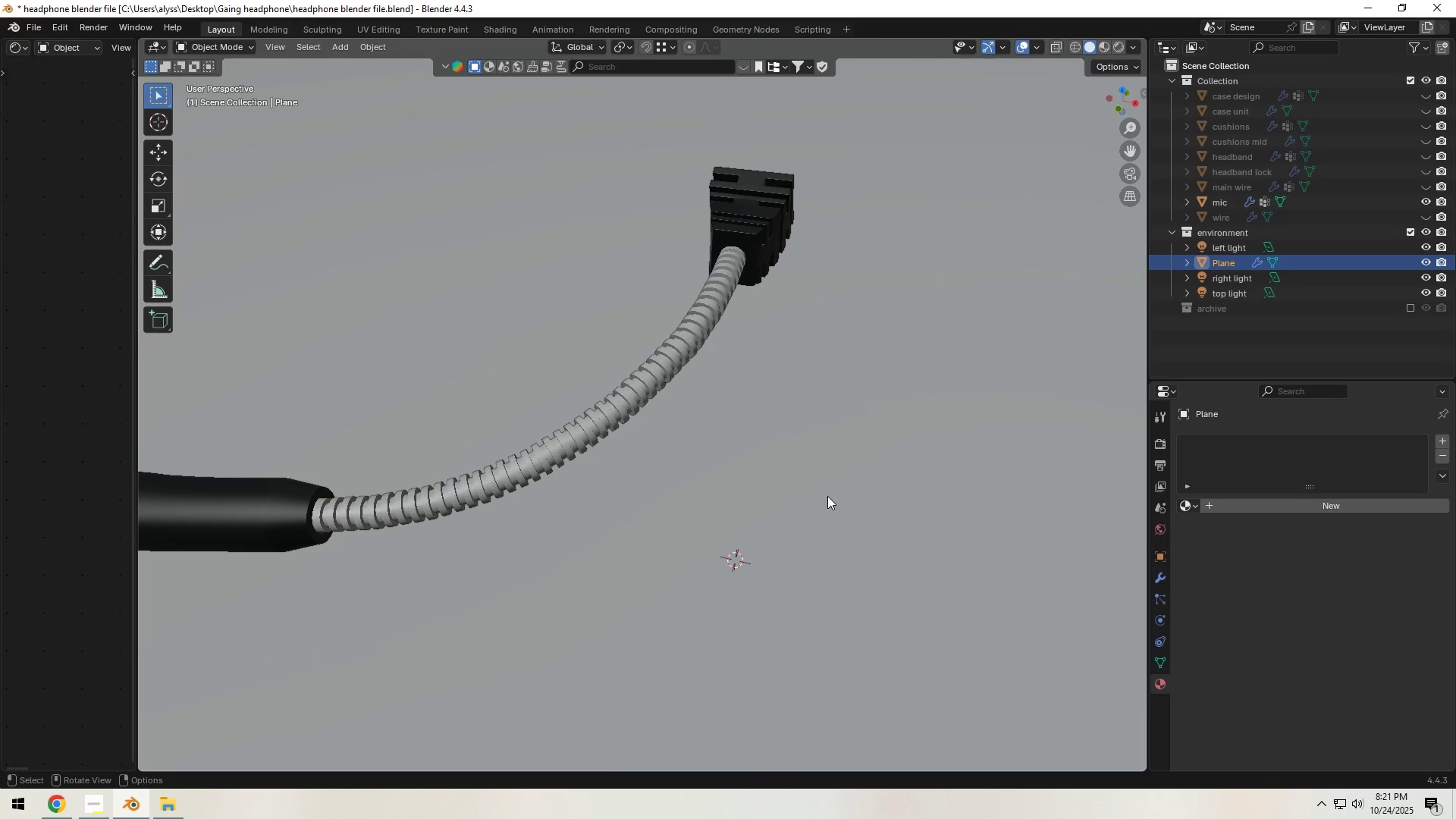 
key(Control+S)
 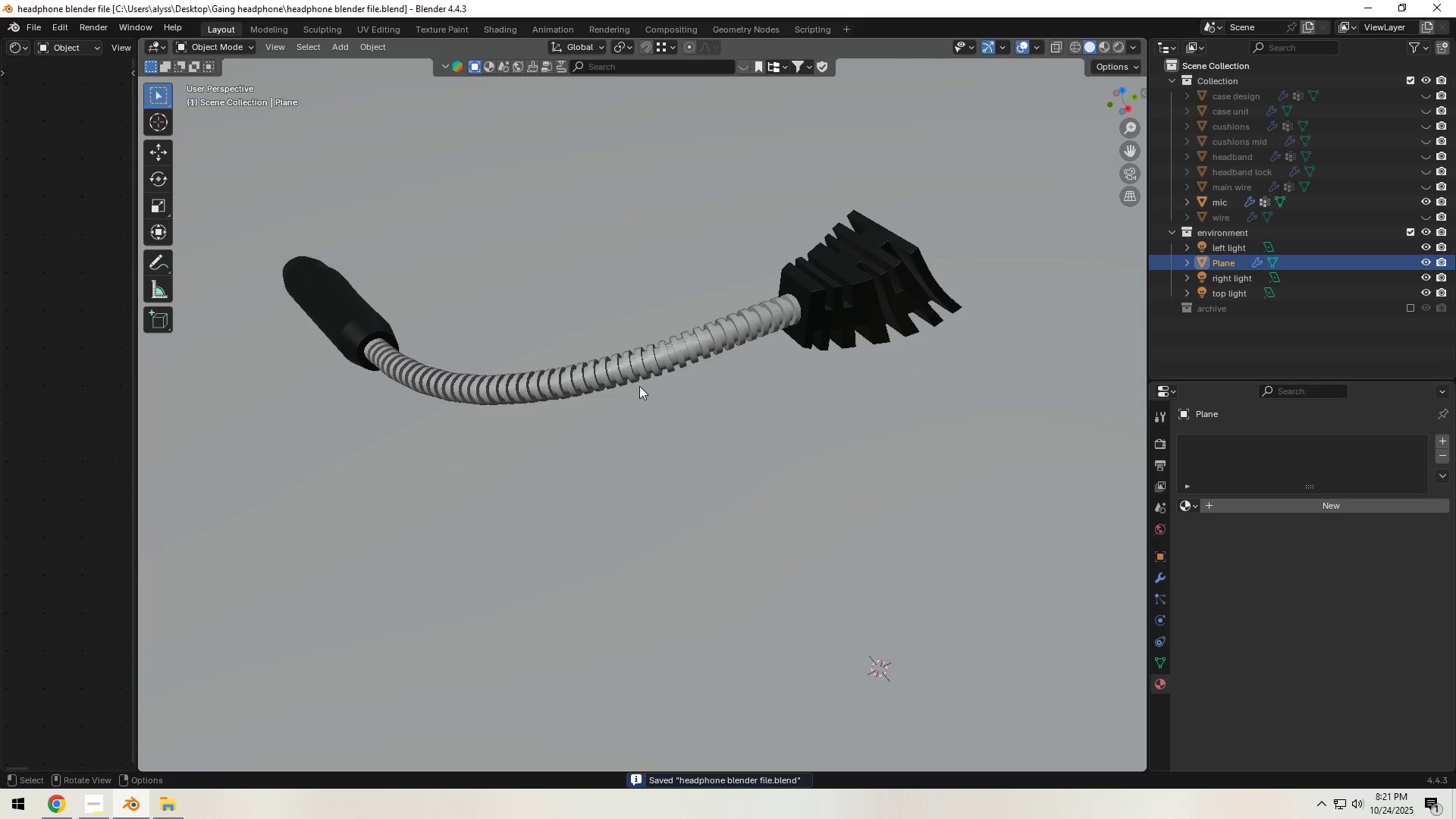 
left_click([635, 370])
 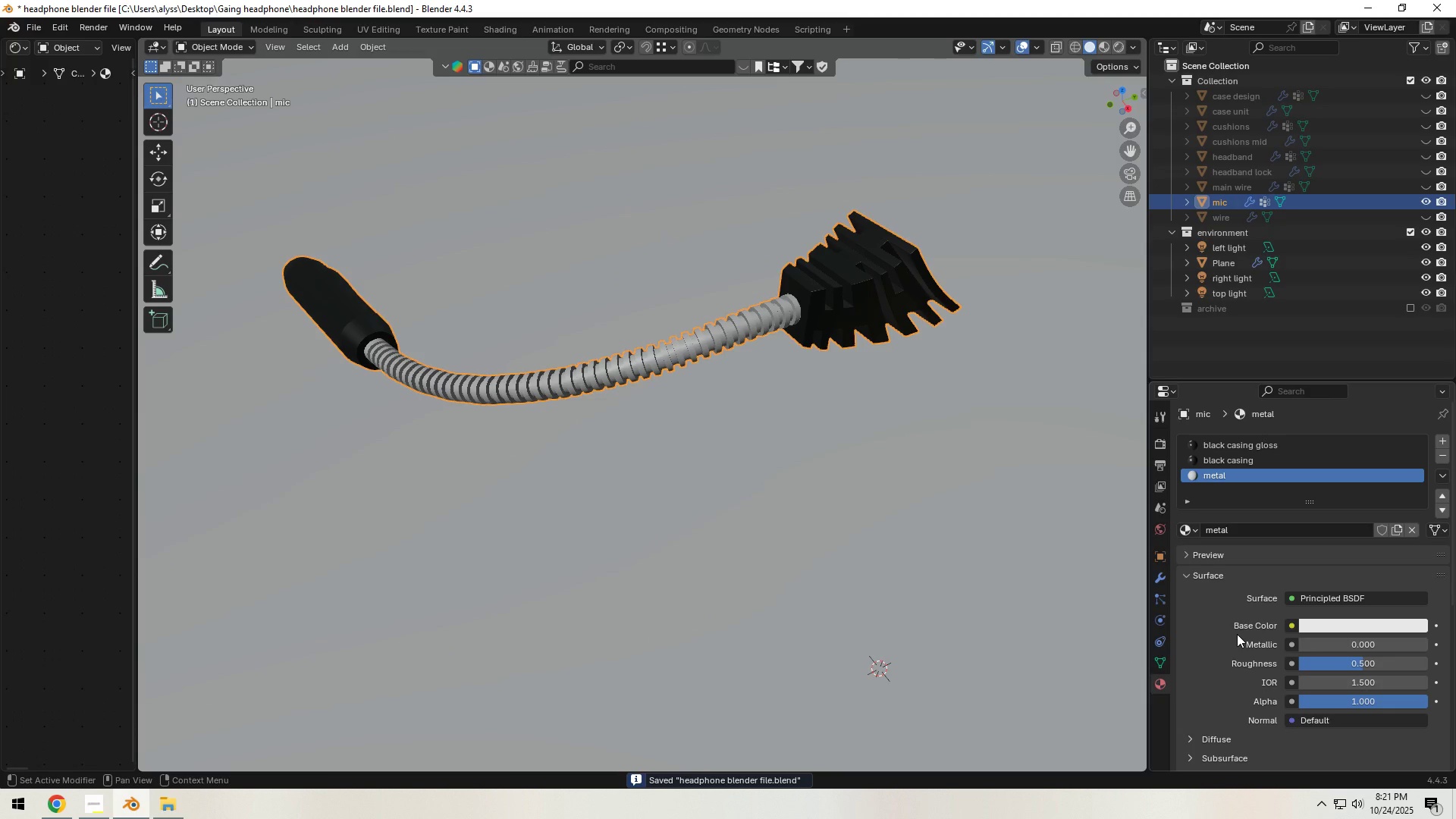 
scroll: coordinate [1253, 634], scroll_direction: down, amount: 3.0
 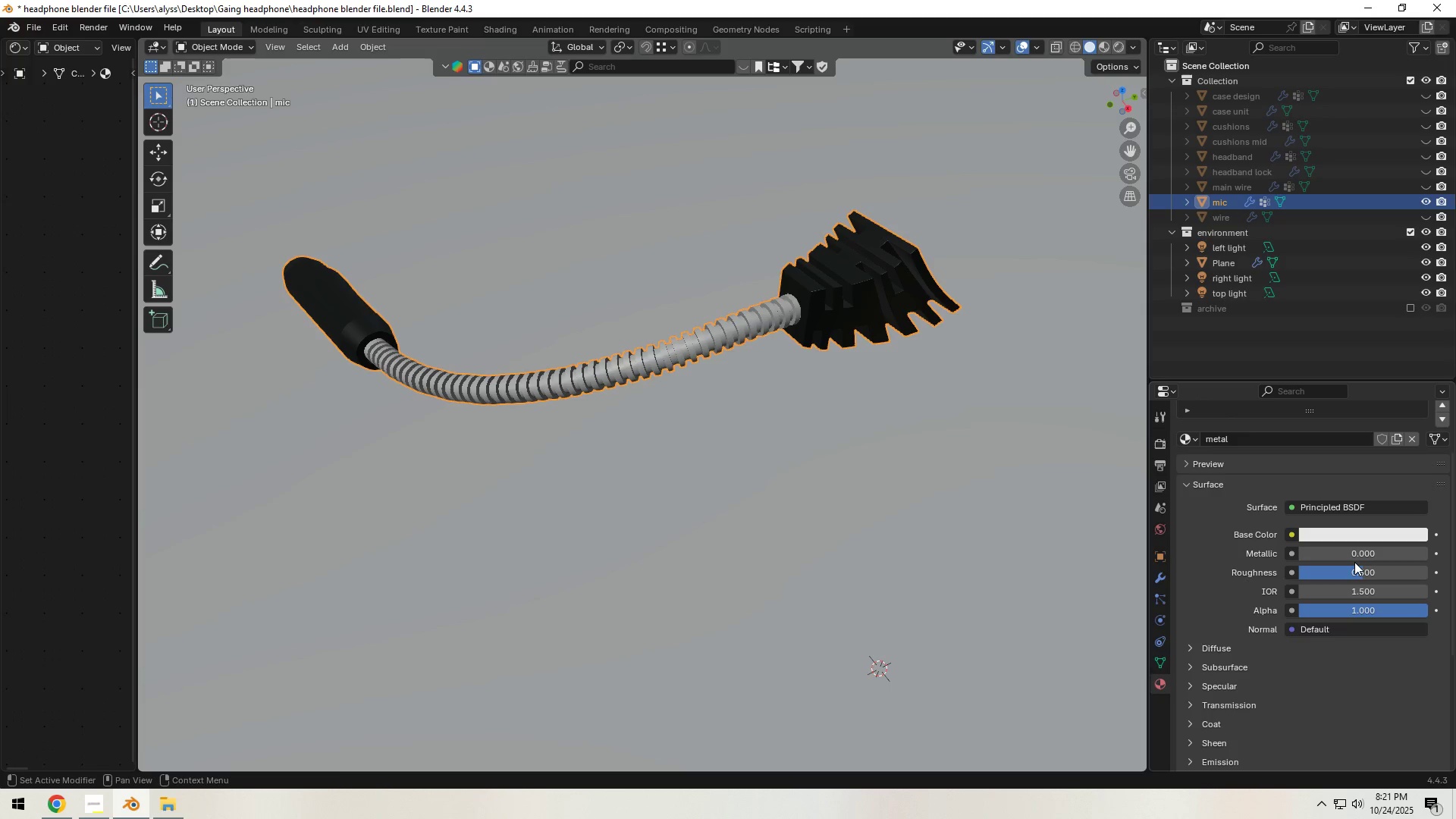 
left_click_drag(start_coordinate=[1367, 555], to_coordinate=[400, 555])
 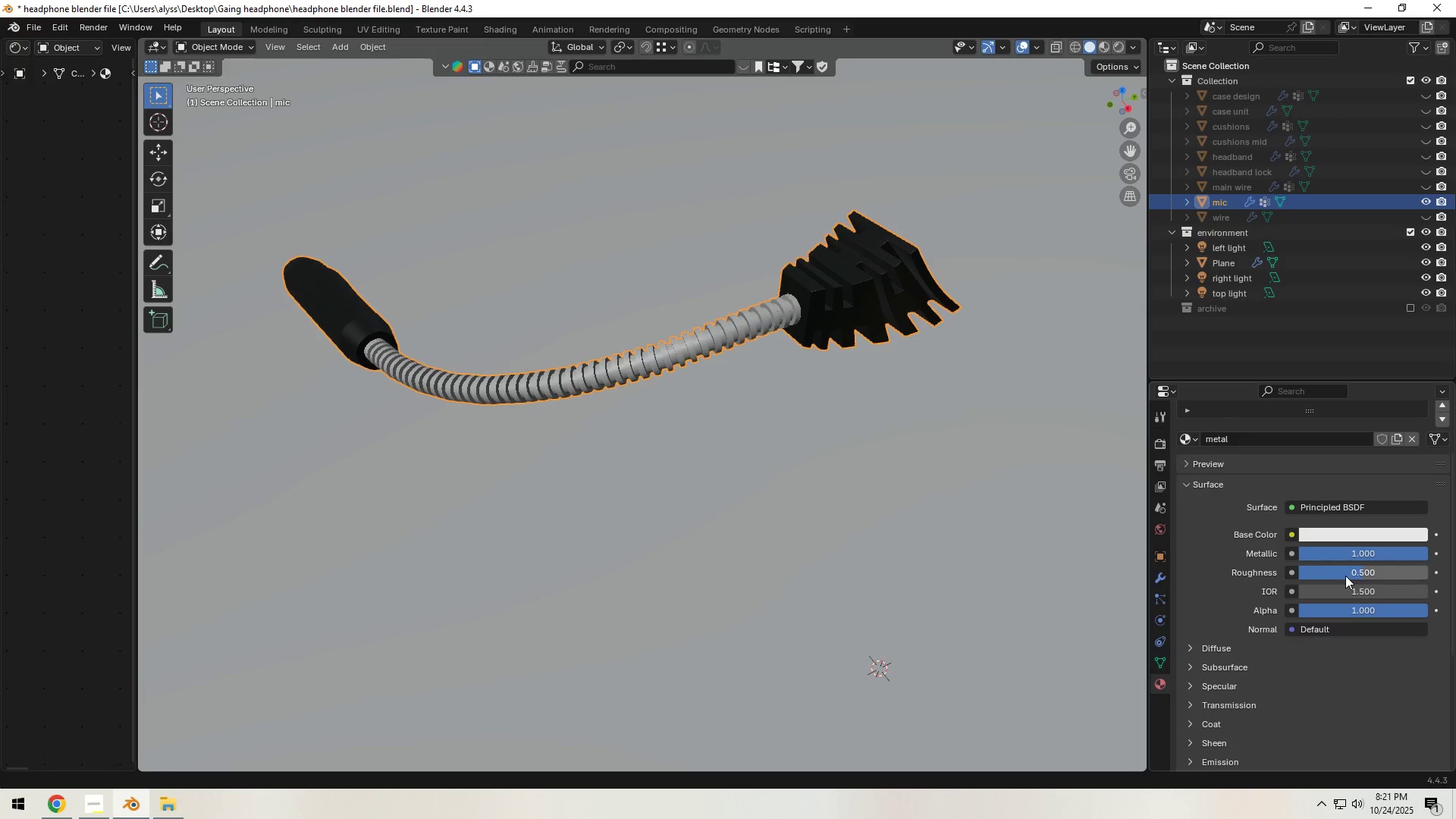 
left_click_drag(start_coordinate=[1358, 573], to_coordinate=[1294, 592])
 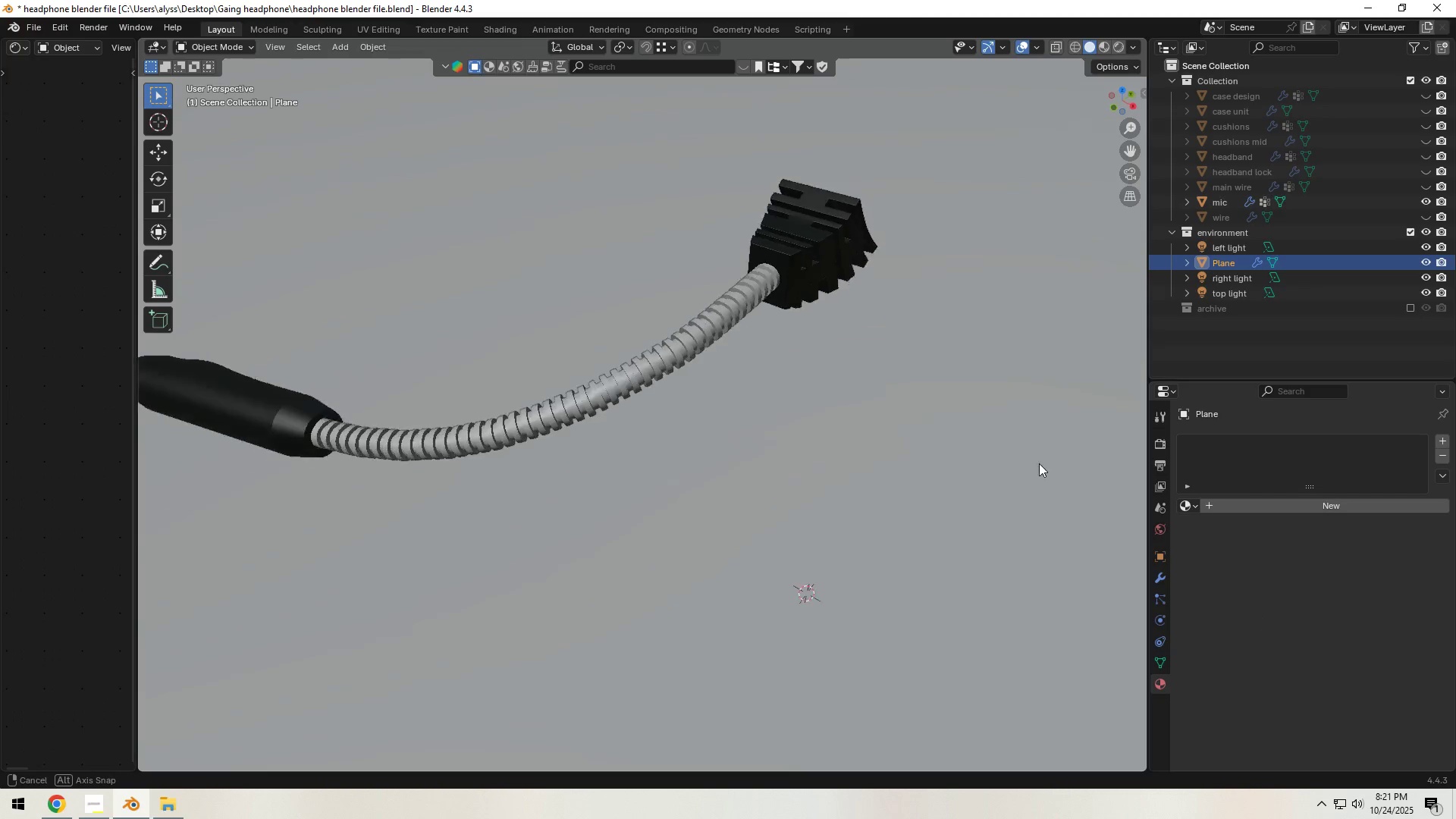 
scroll: coordinate [1084, 458], scroll_direction: down, amount: 1.0
 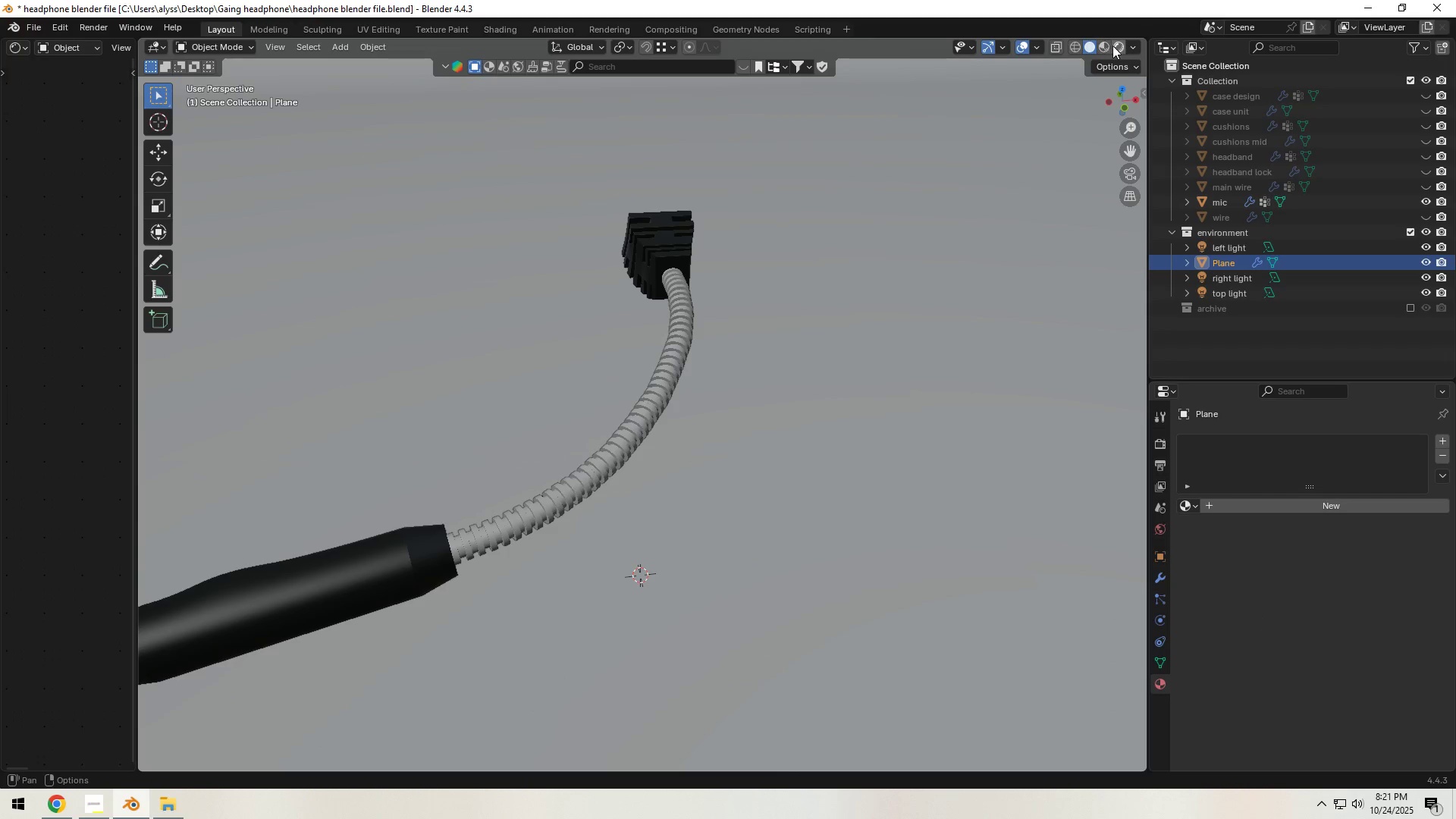 
left_click([1115, 46])
 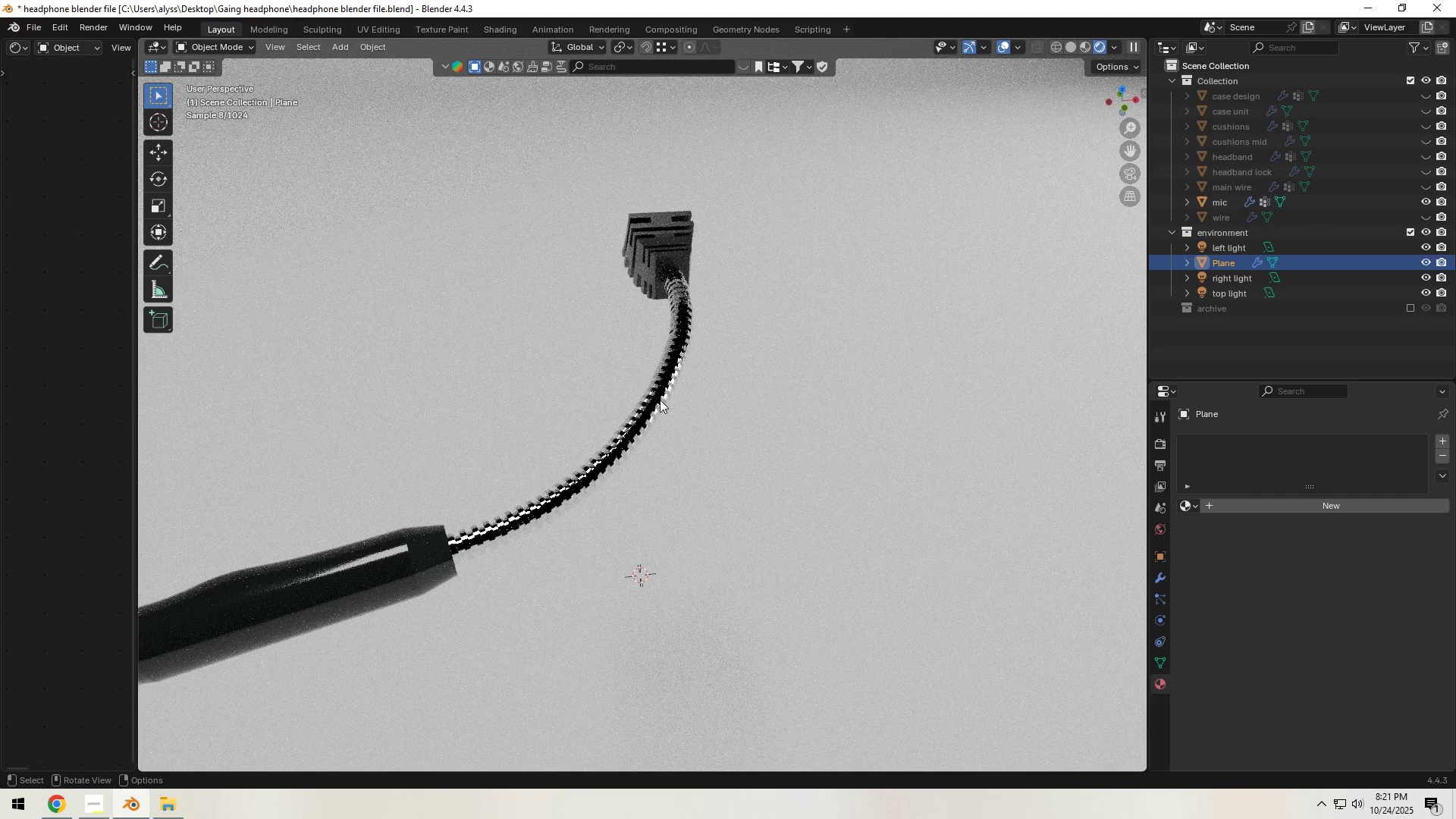 
wait(6.43)
 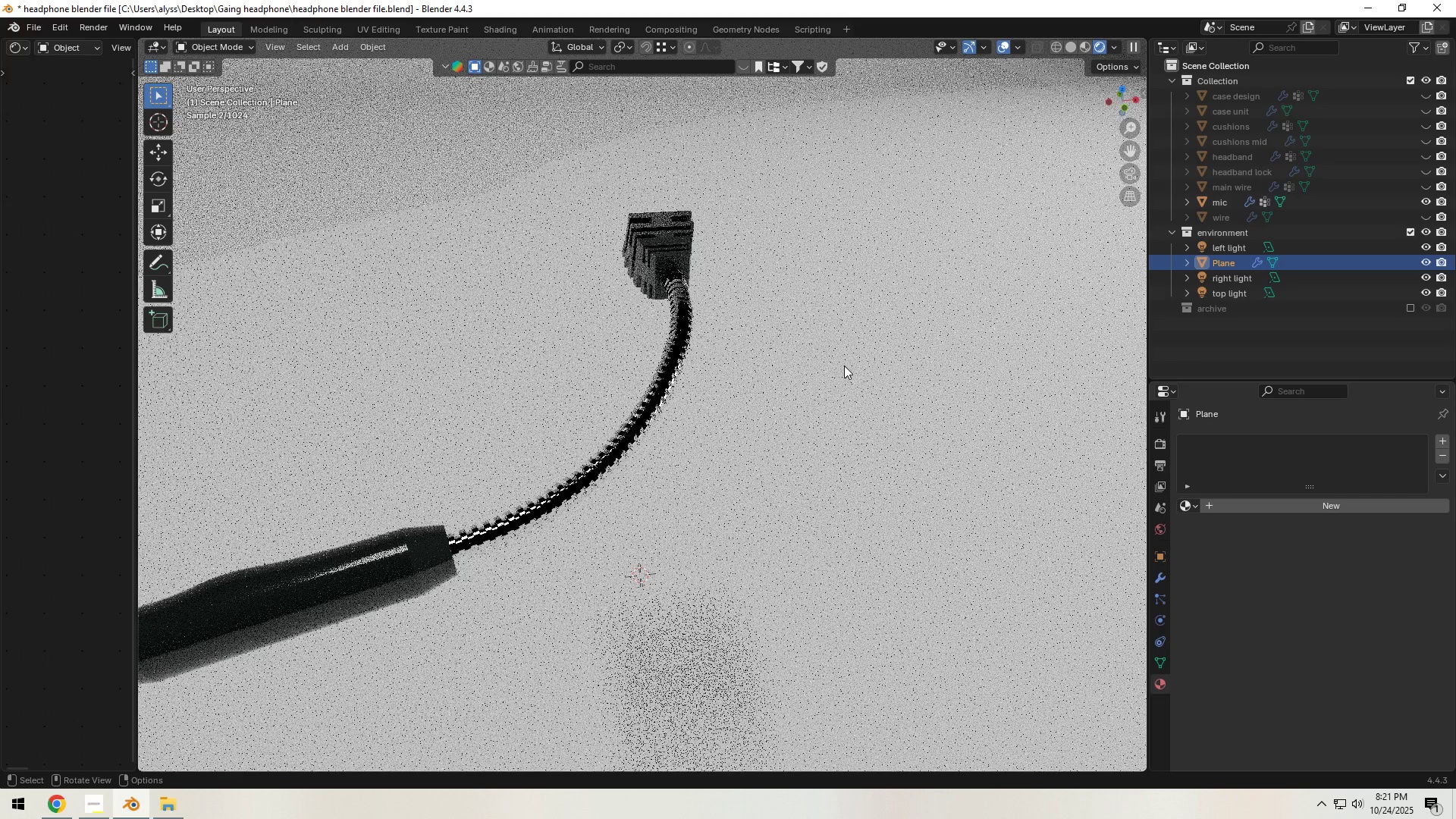 
left_click([657, 402])
 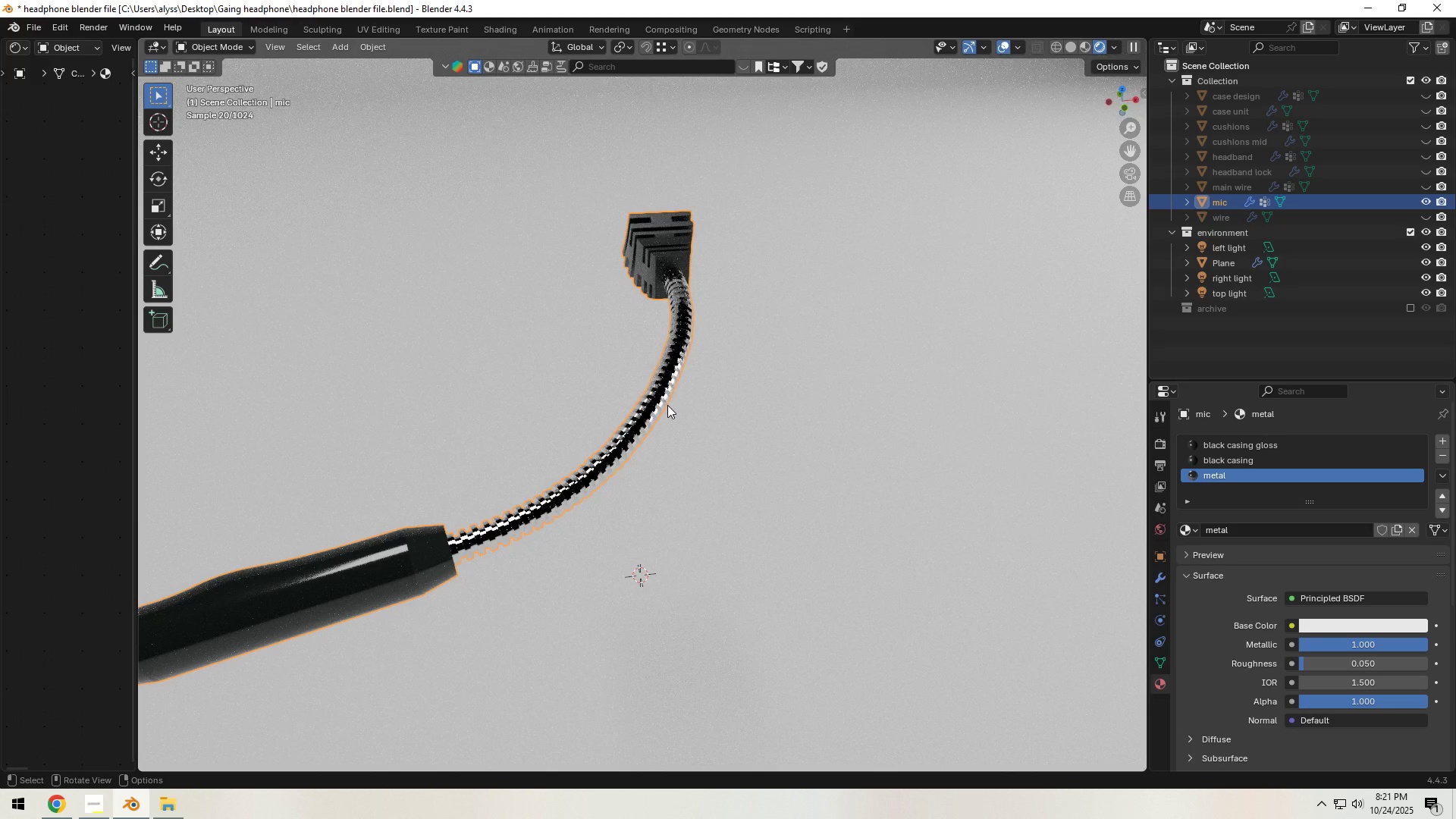 
hold_key(key=Z, duration=0.76)
 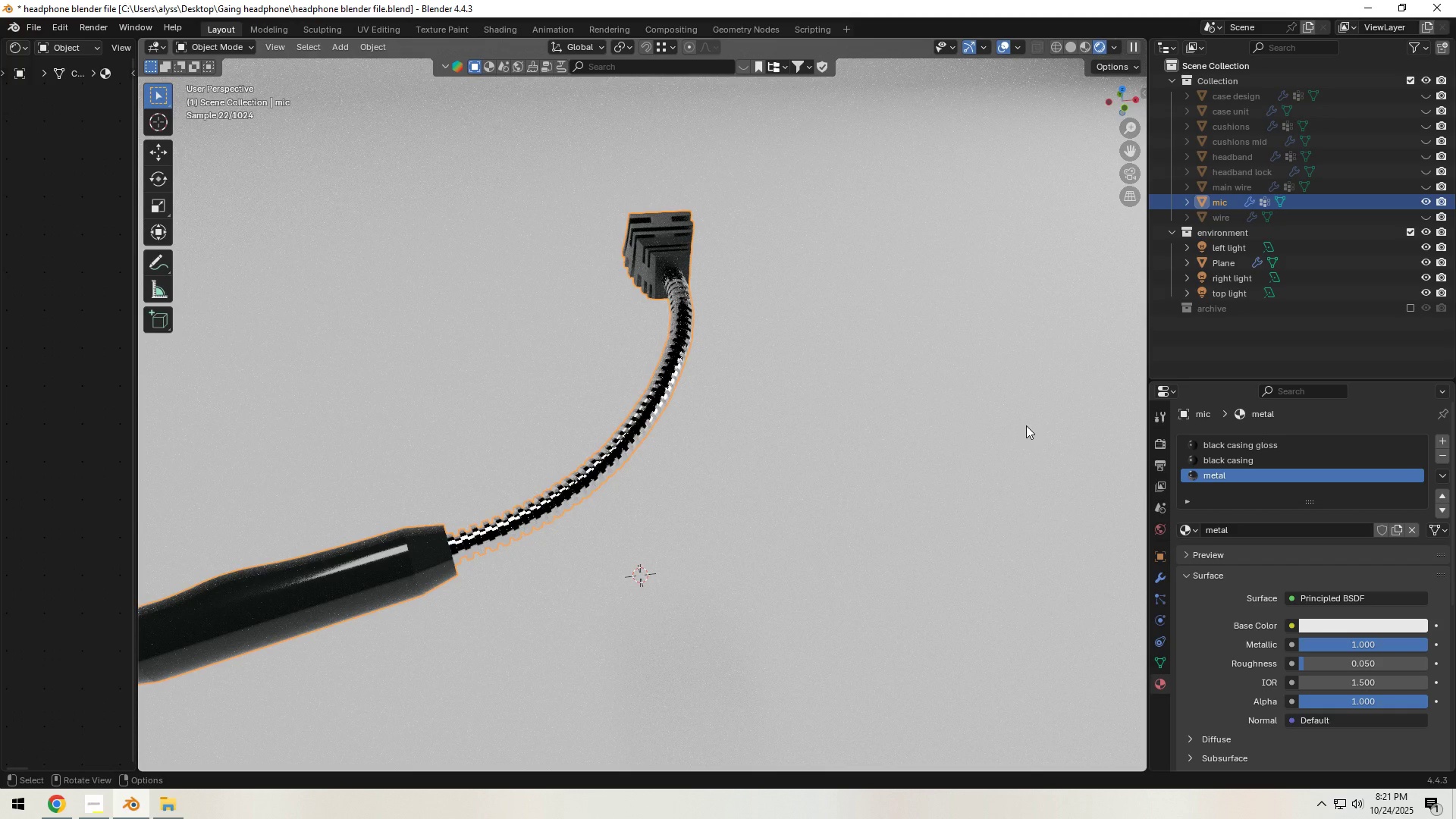 
left_click_drag(start_coordinate=[1346, 664], to_coordinate=[220, 184])
 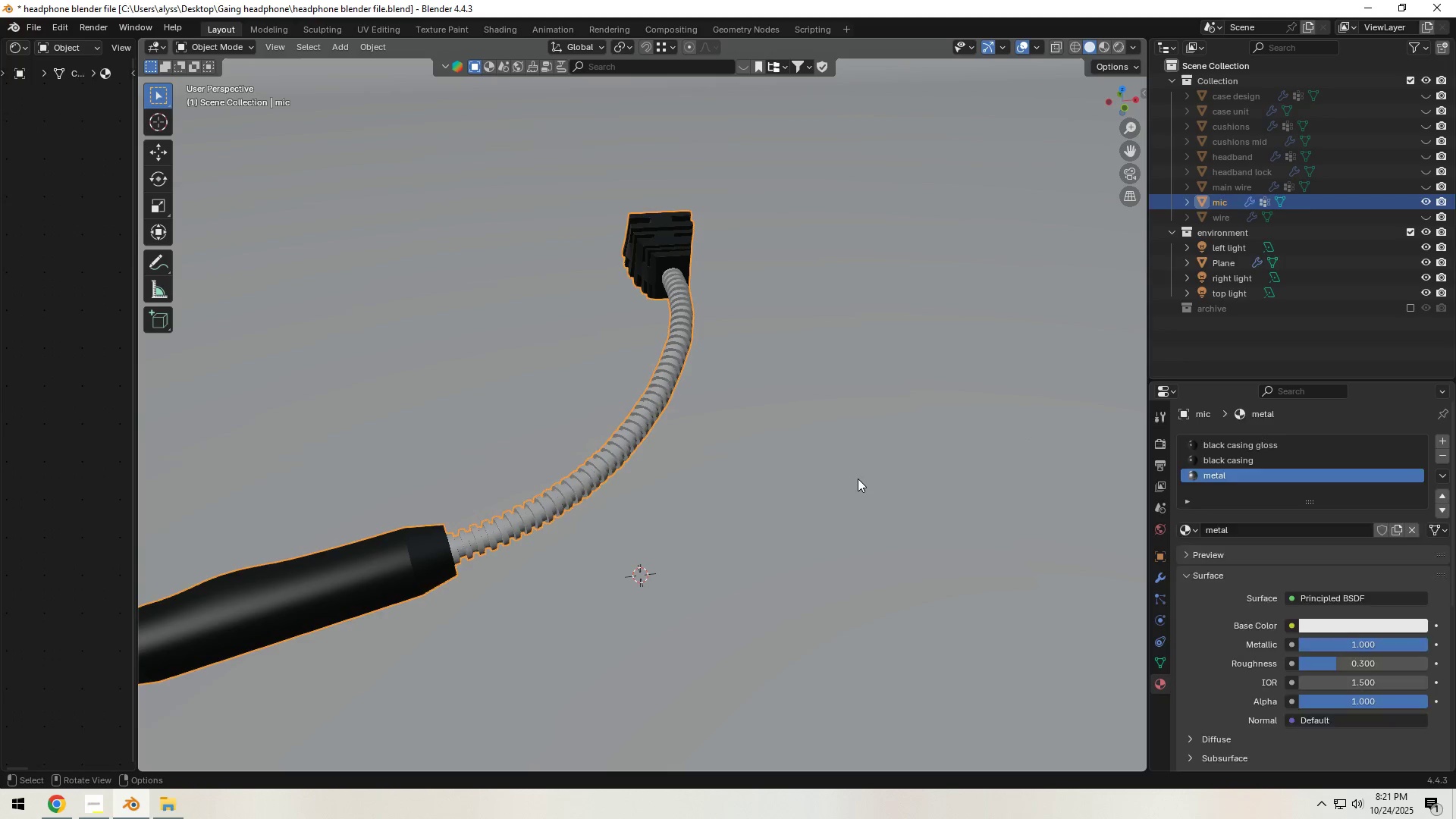 
hold_key(key=ControlLeft, duration=0.64)
 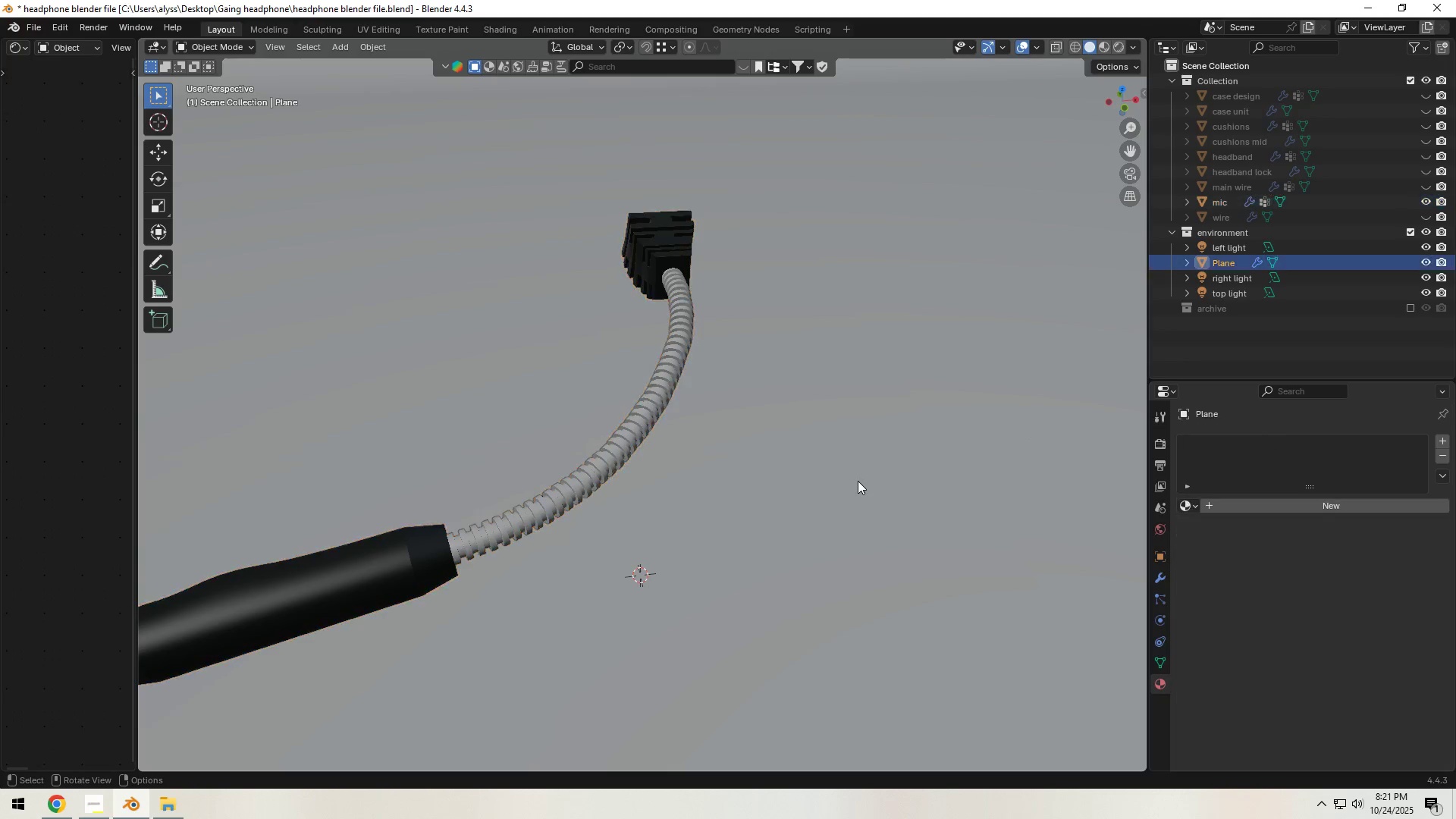 
left_click([858, 479])
 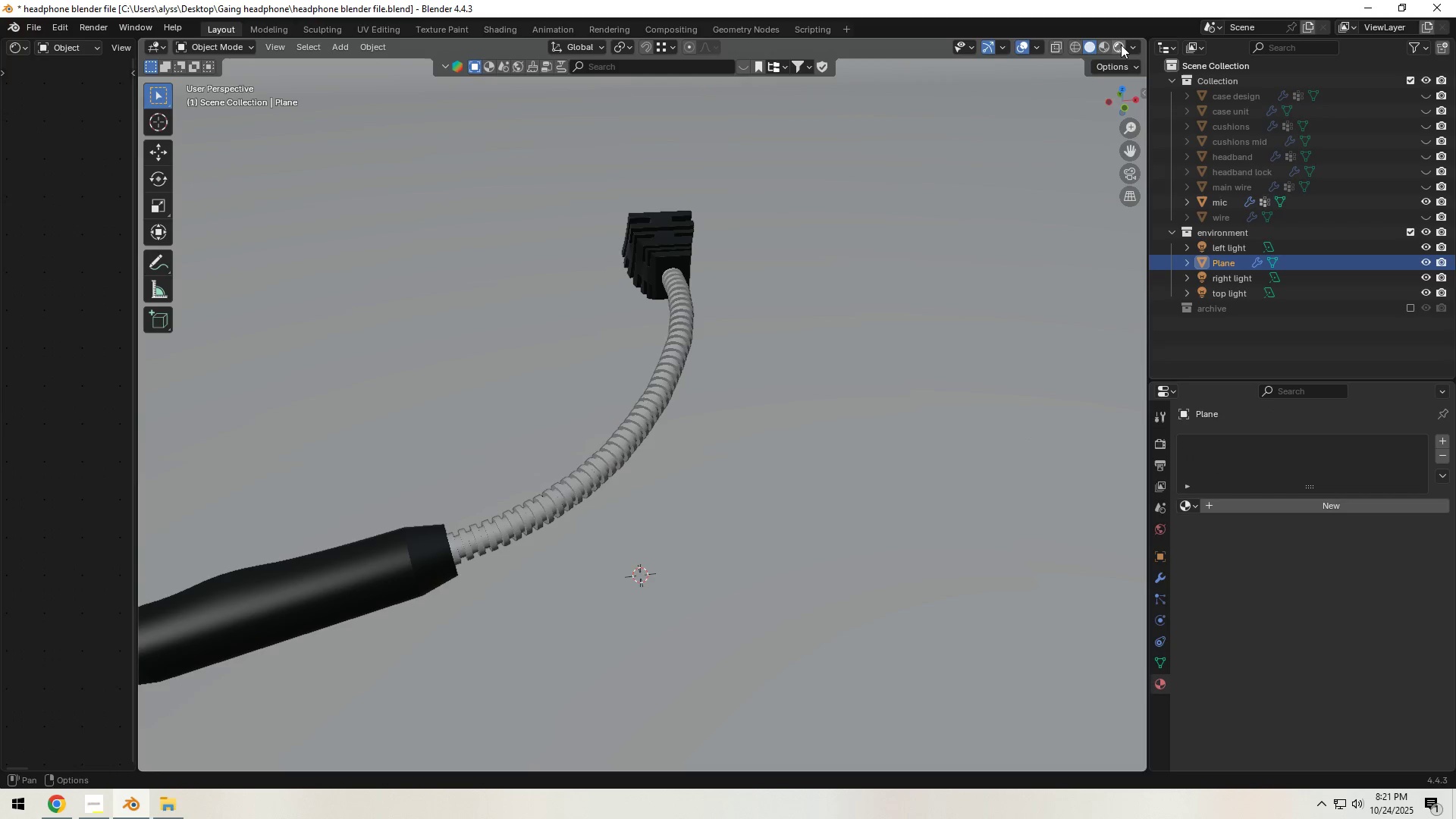 
left_click([1121, 45])
 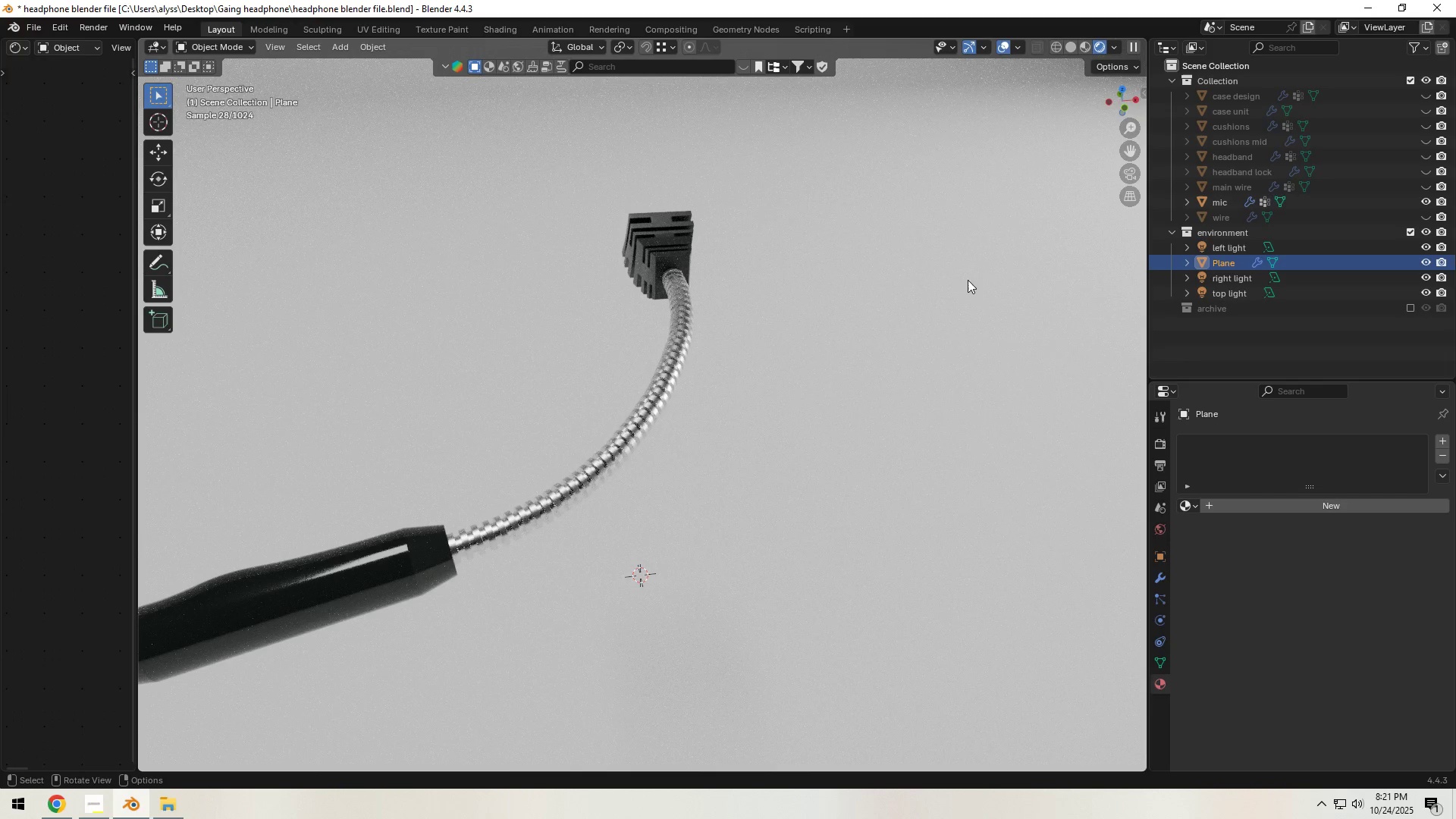 
wait(17.87)
 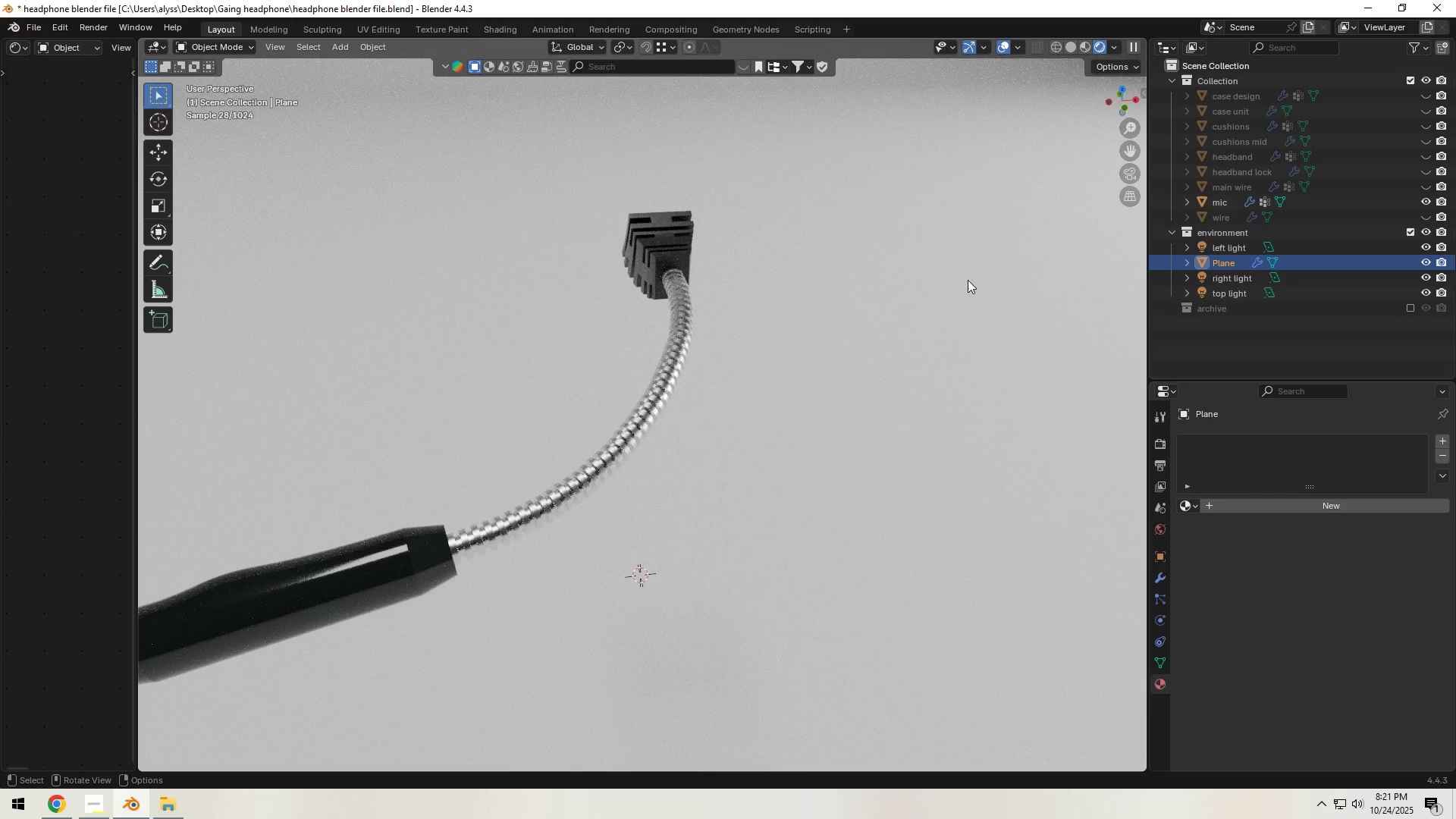 
left_click([1069, 49])
 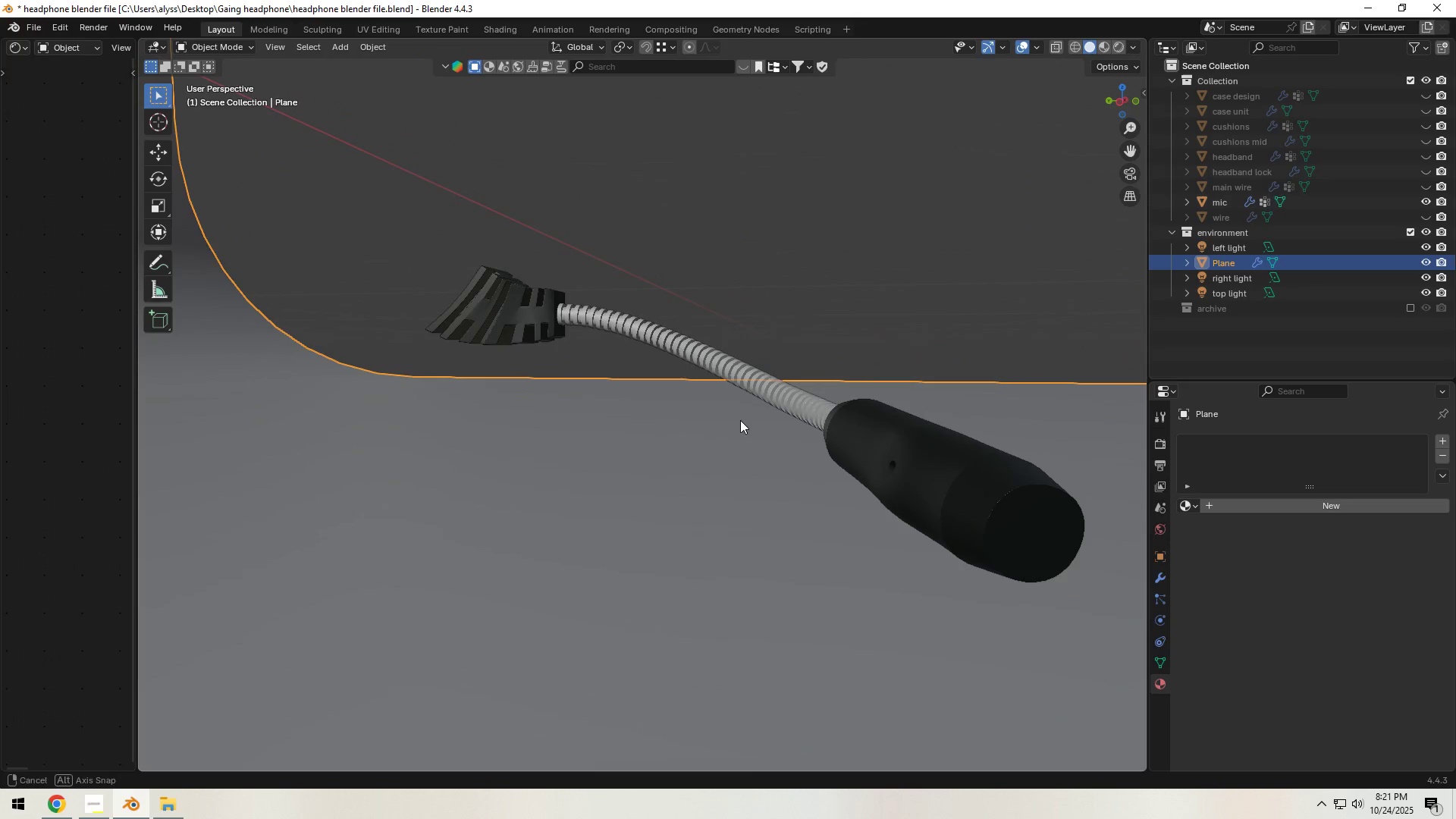 
left_click([916, 460])
 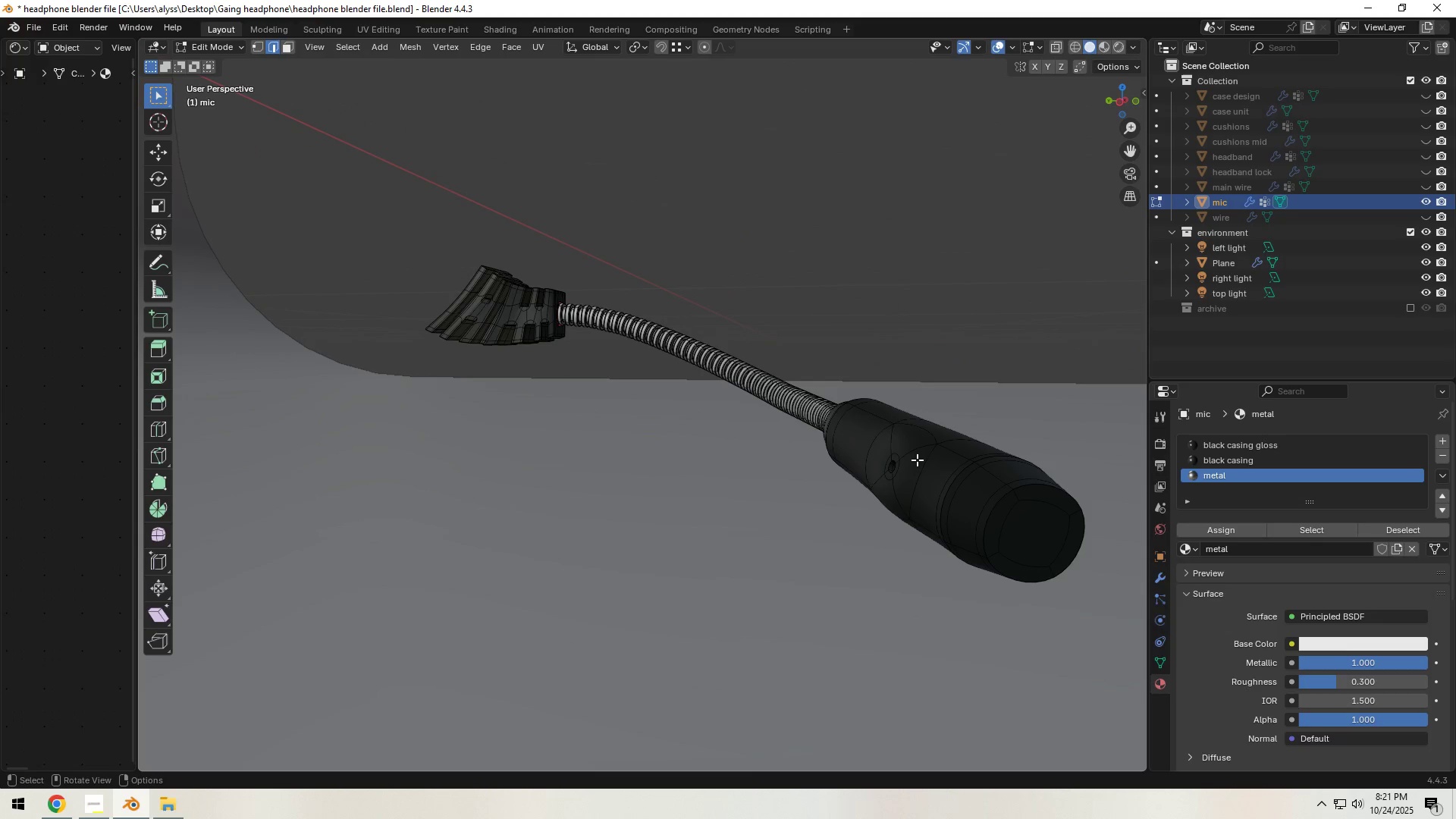 
key(Tab)
 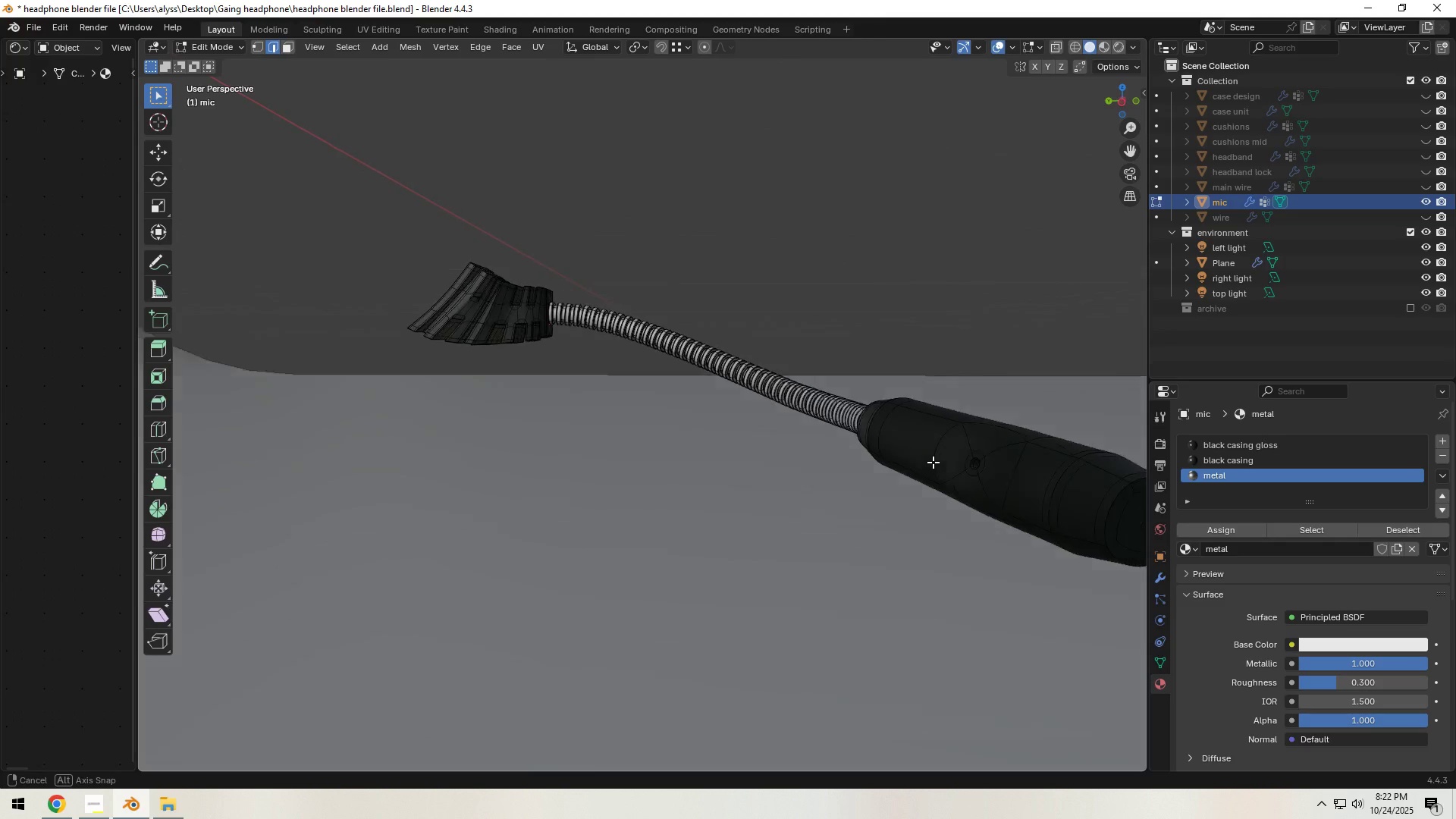 
key(Tab)
 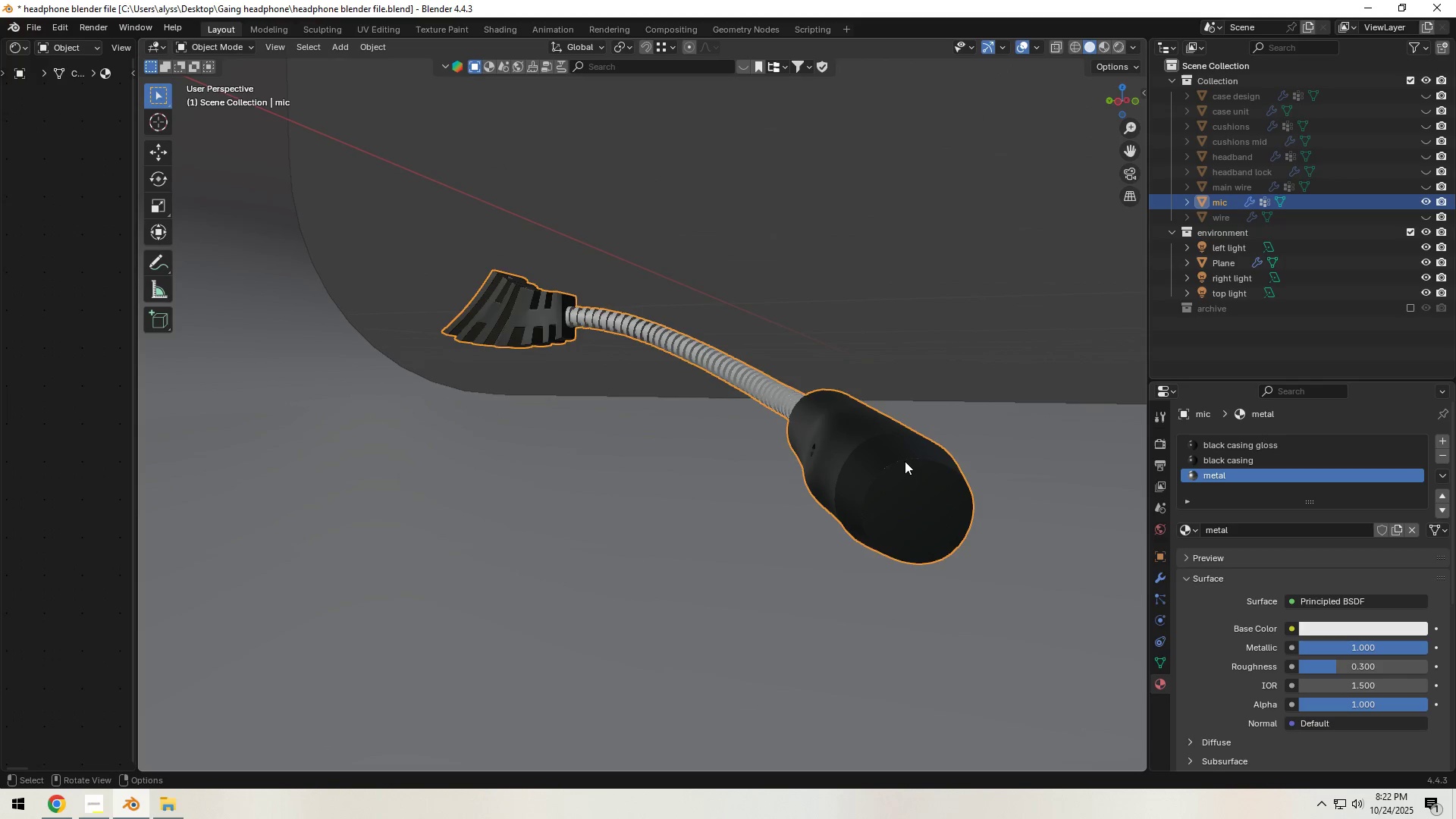 
scroll: coordinate [905, 461], scroll_direction: down, amount: 1.0
 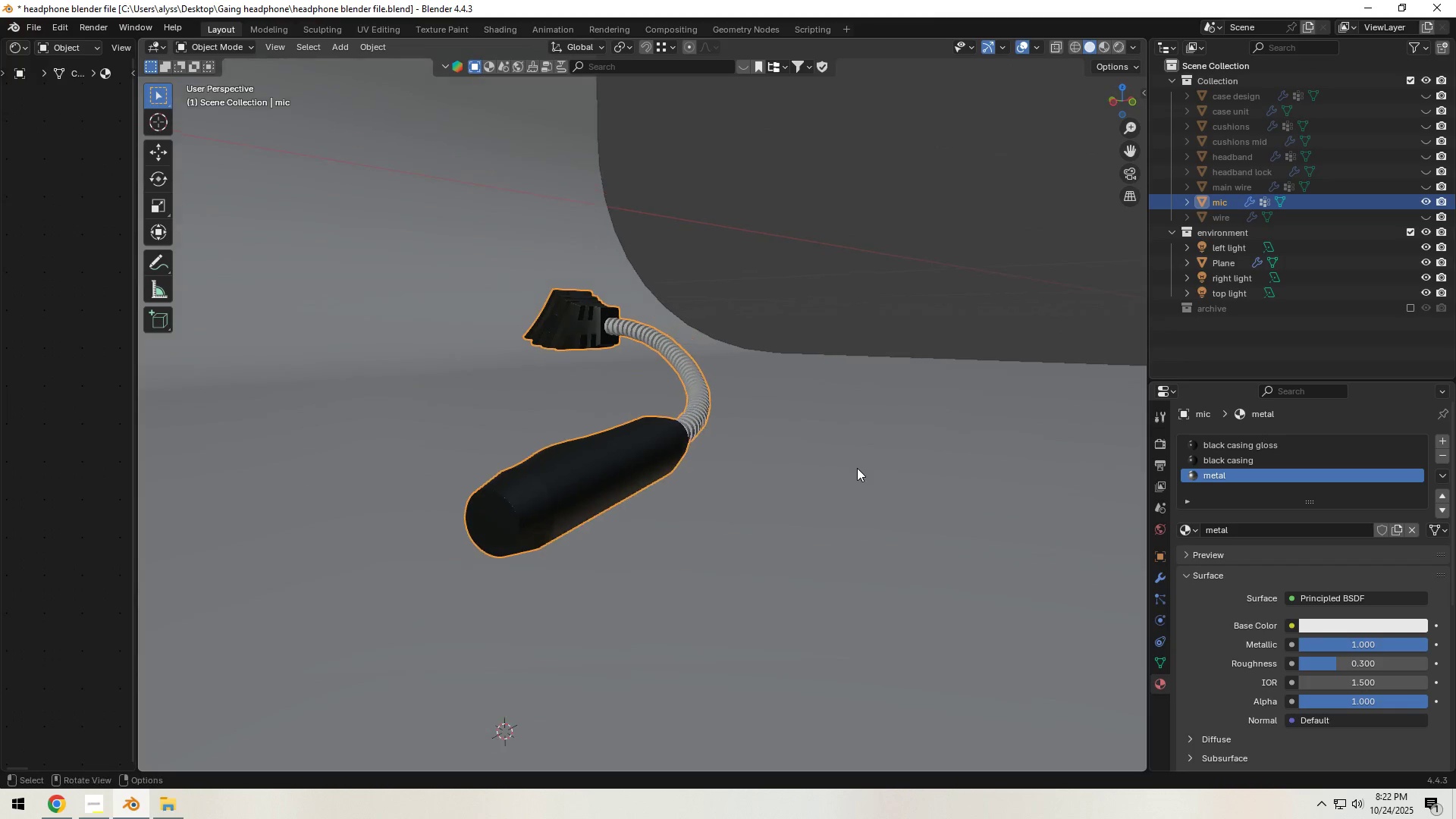 
key(Control+S)
 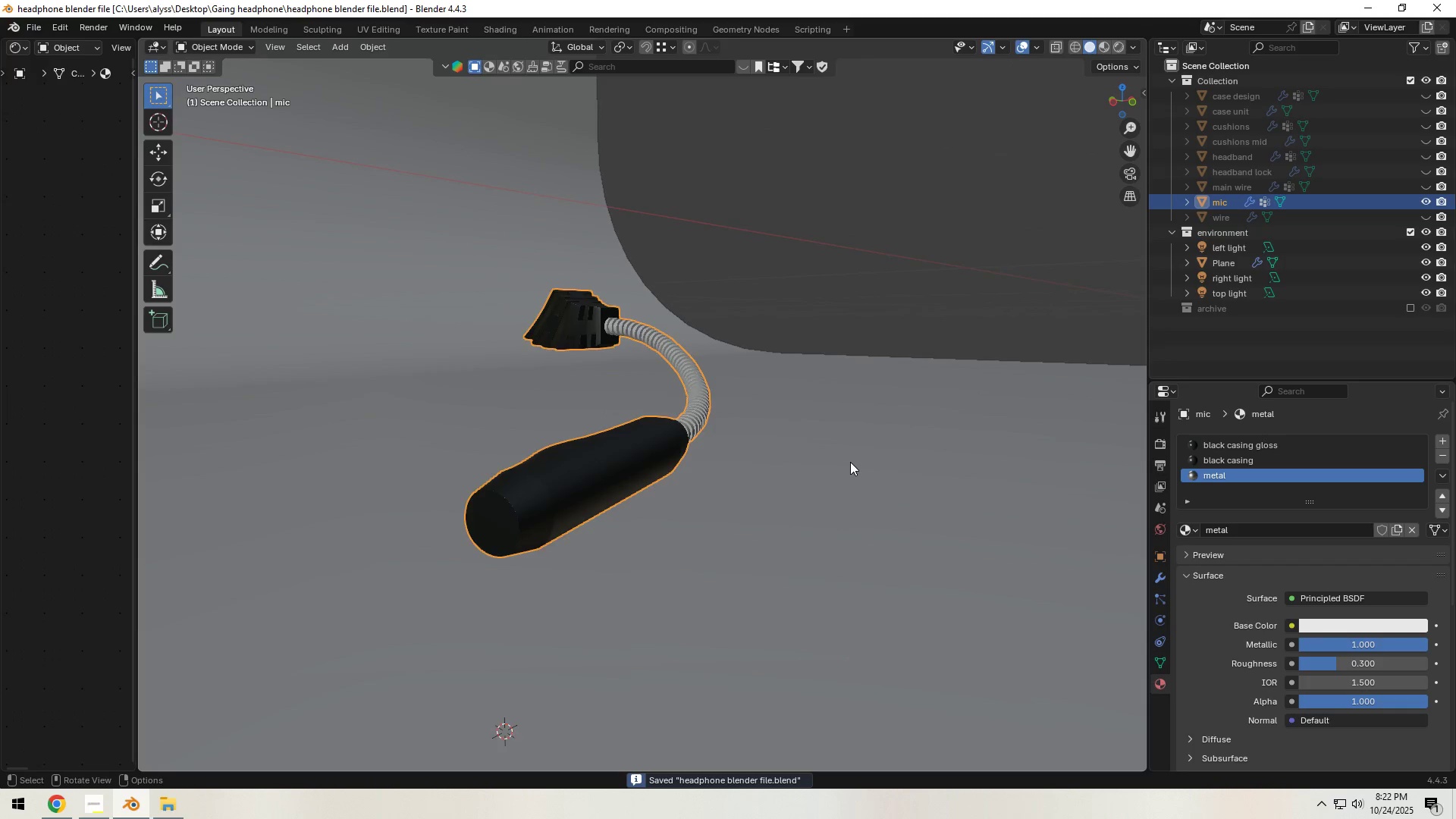 
scroll: coordinate [850, 462], scroll_direction: down, amount: 3.0
 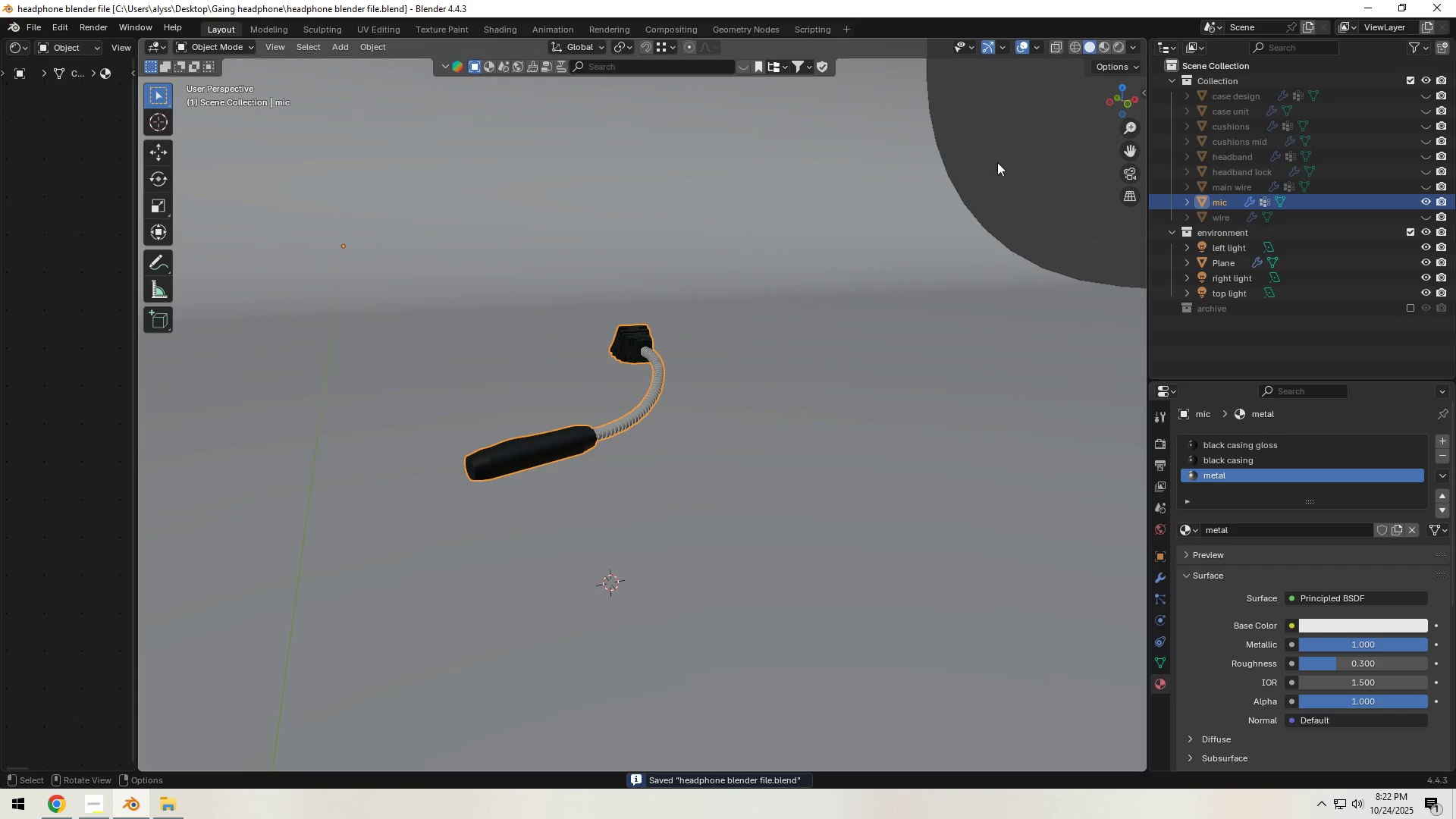 
left_click([1018, 140])
 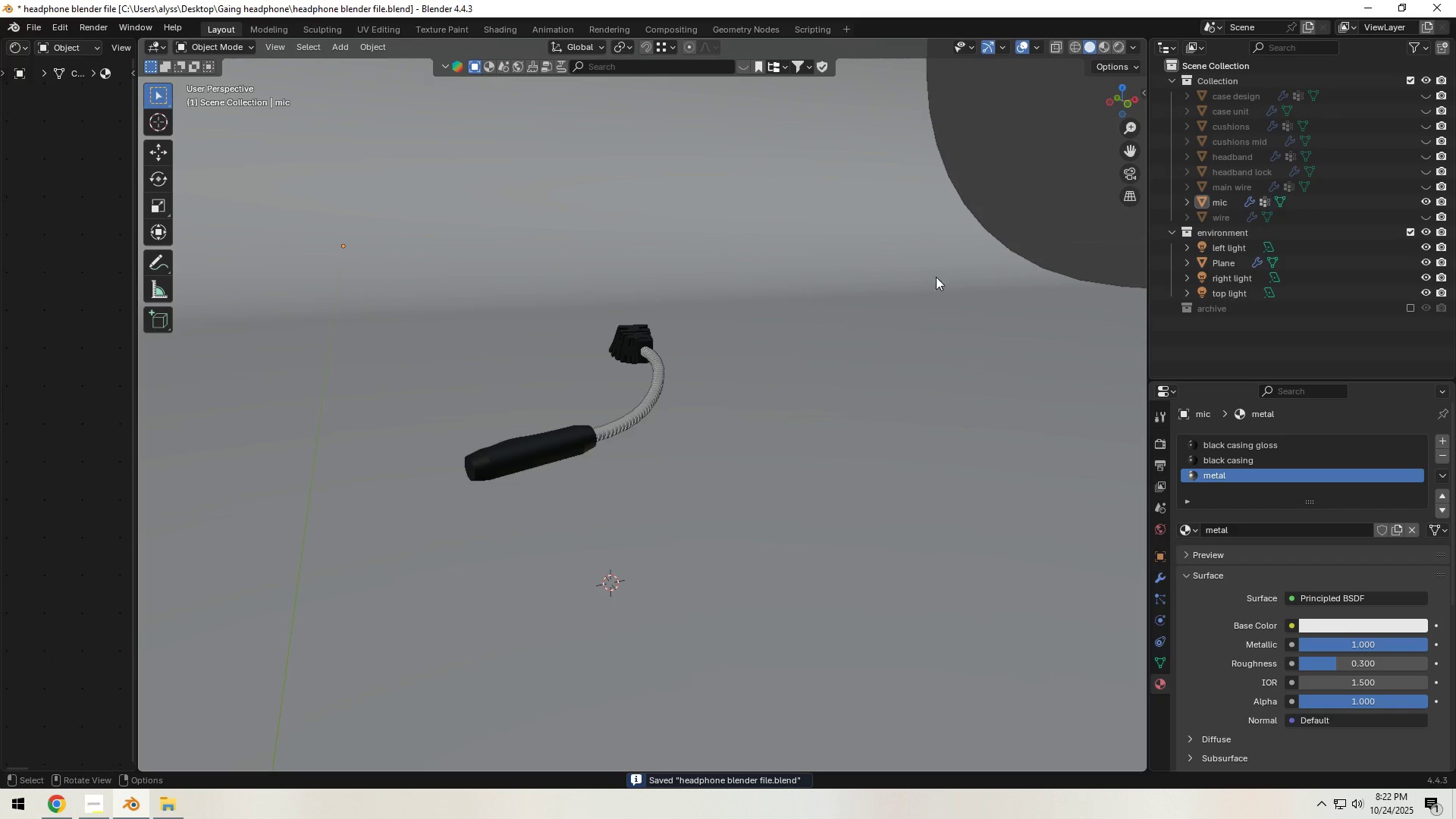 
scroll: coordinate [909, 318], scroll_direction: down, amount: 3.0
 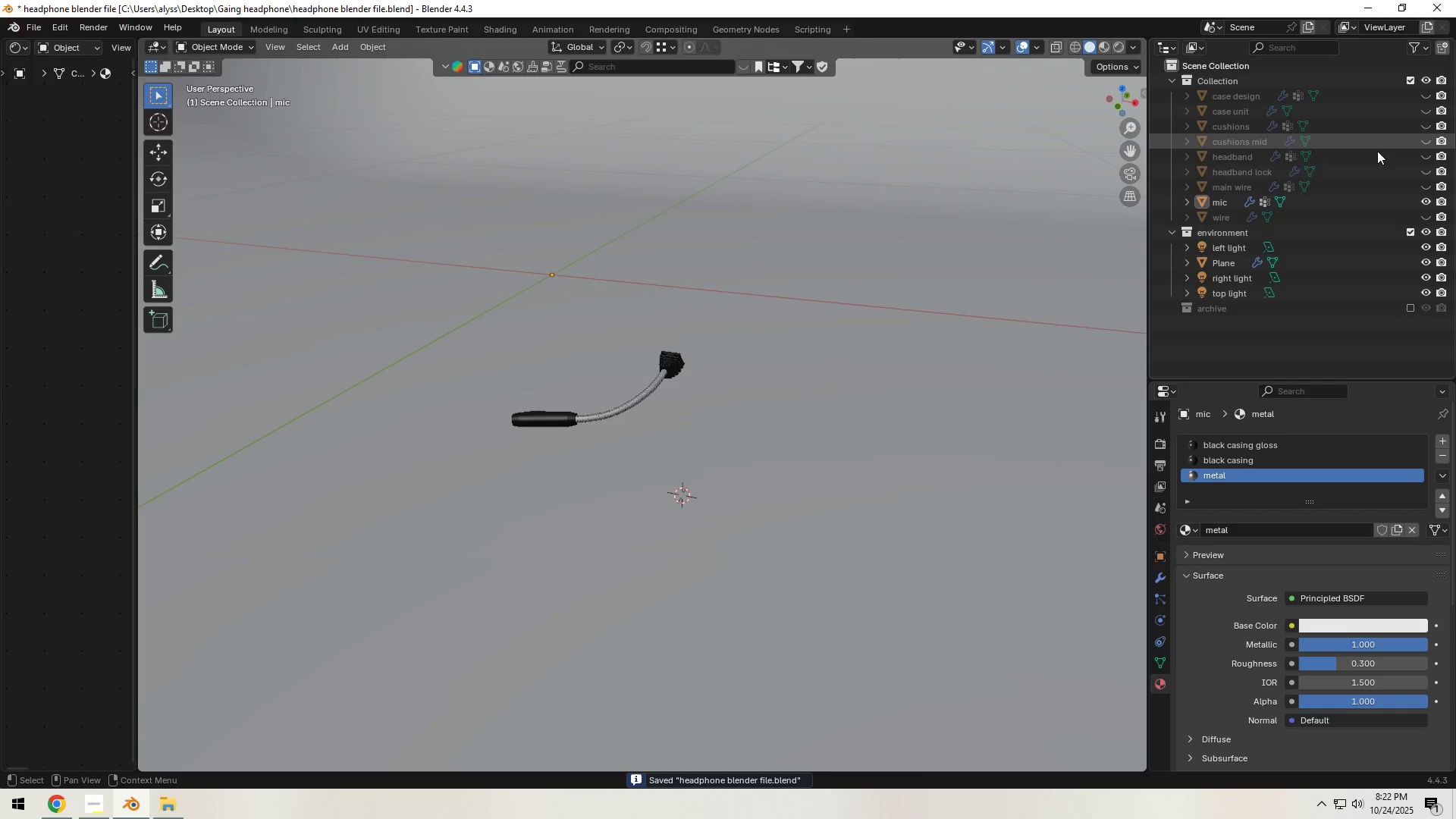 
key(Alt+H)
 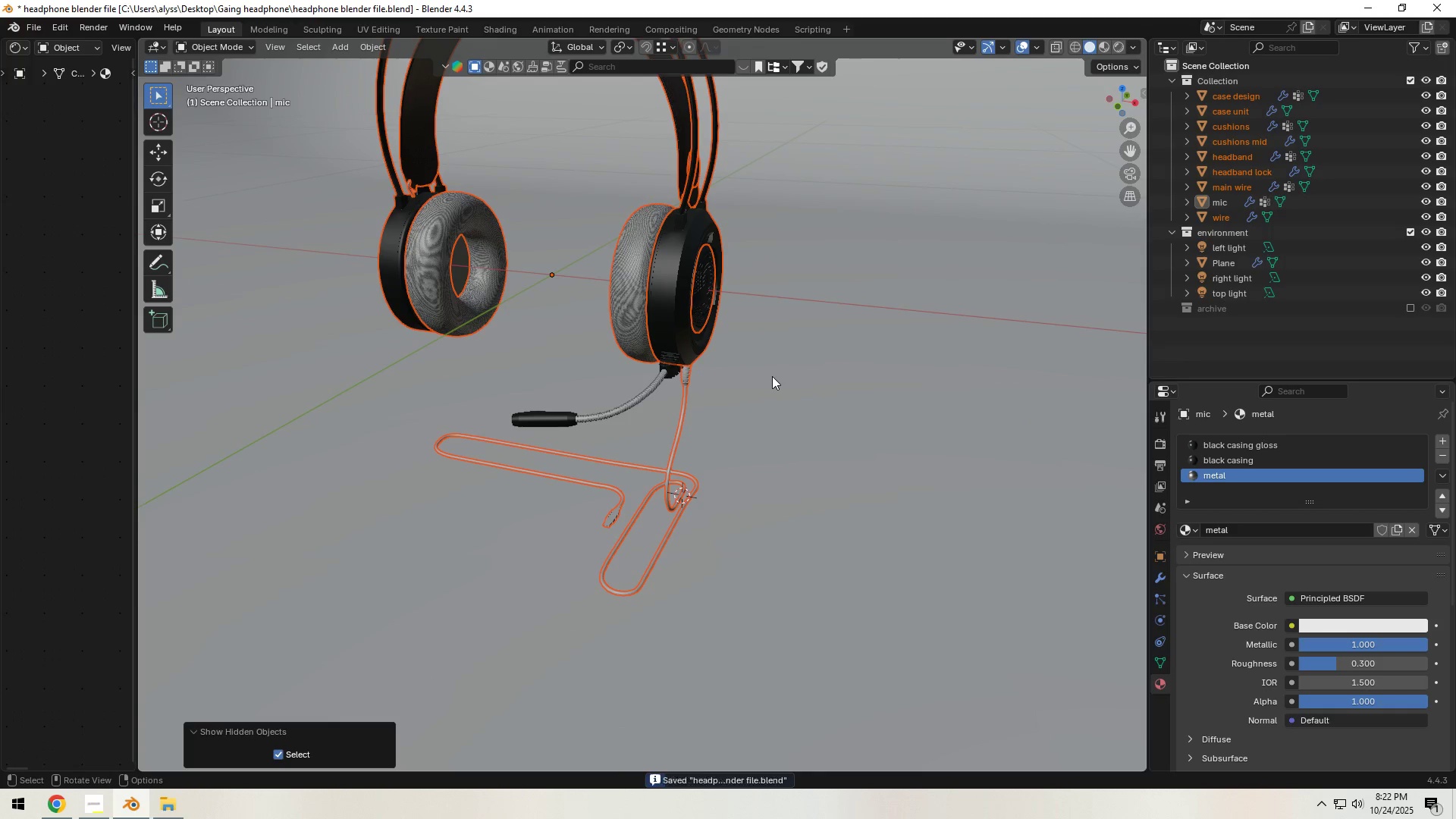 
left_click([772, 376])
 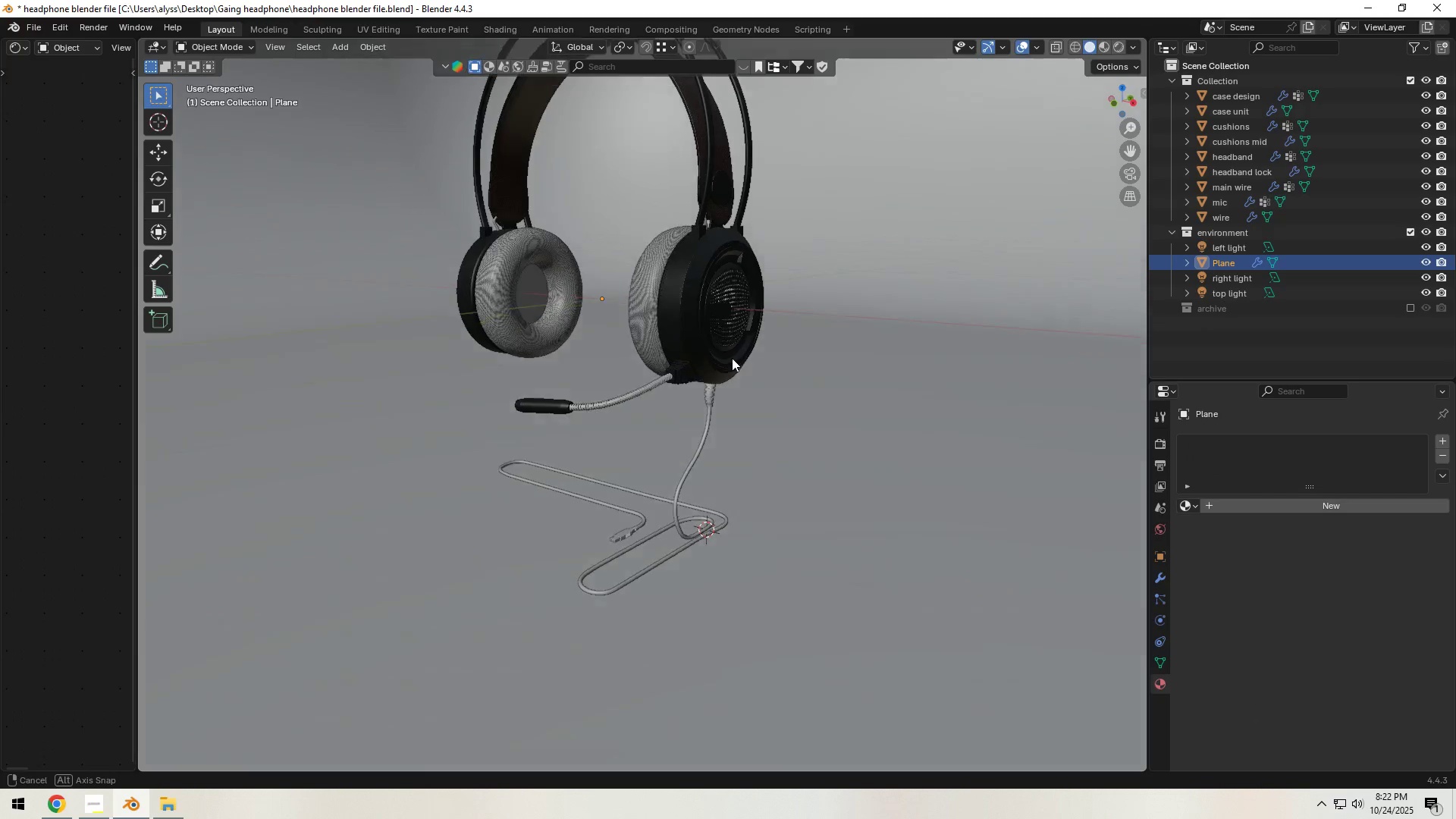 
hold_key(key=ShiftLeft, duration=0.38)
 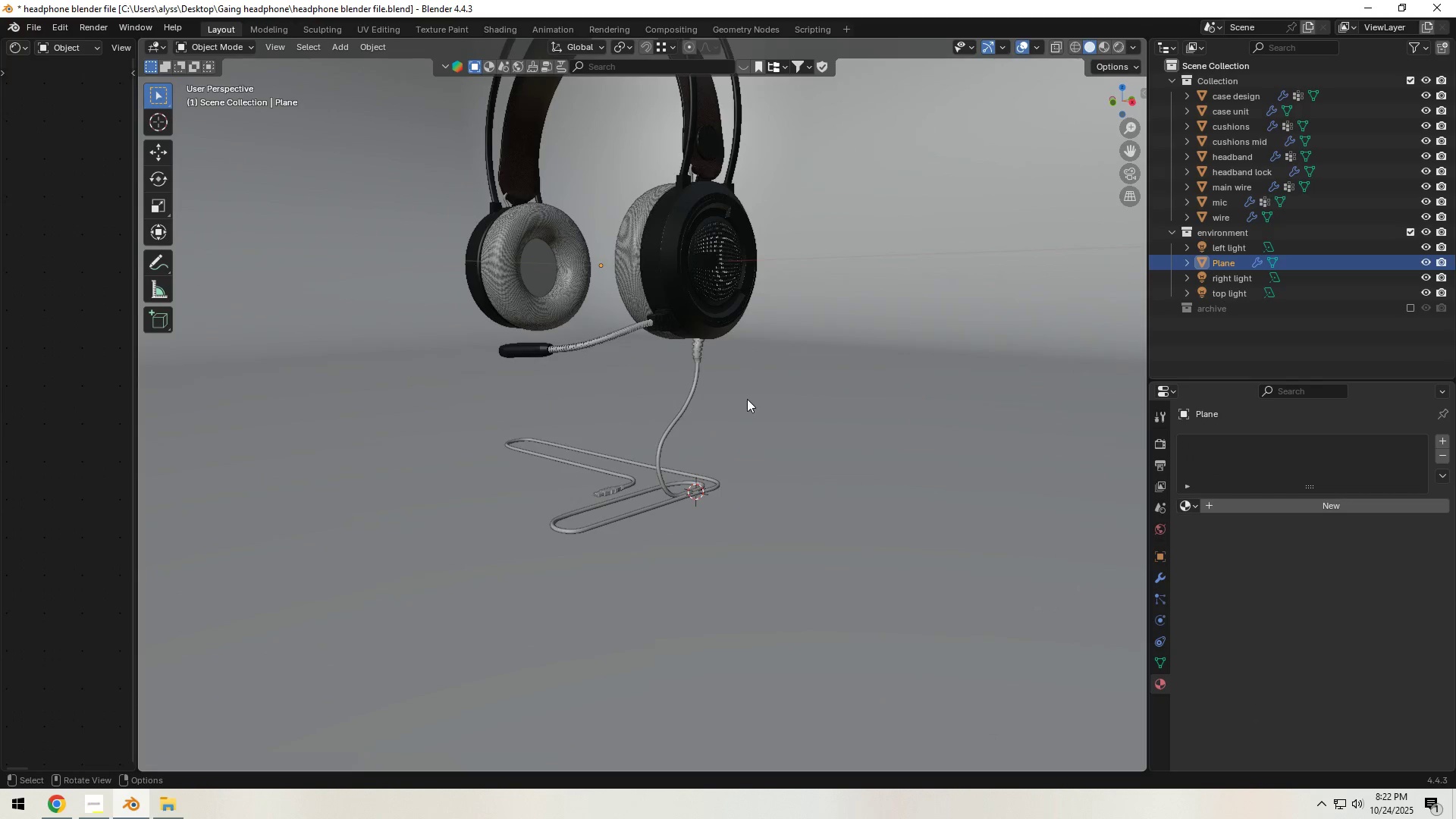 
scroll: coordinate [746, 400], scroll_direction: up, amount: 8.0
 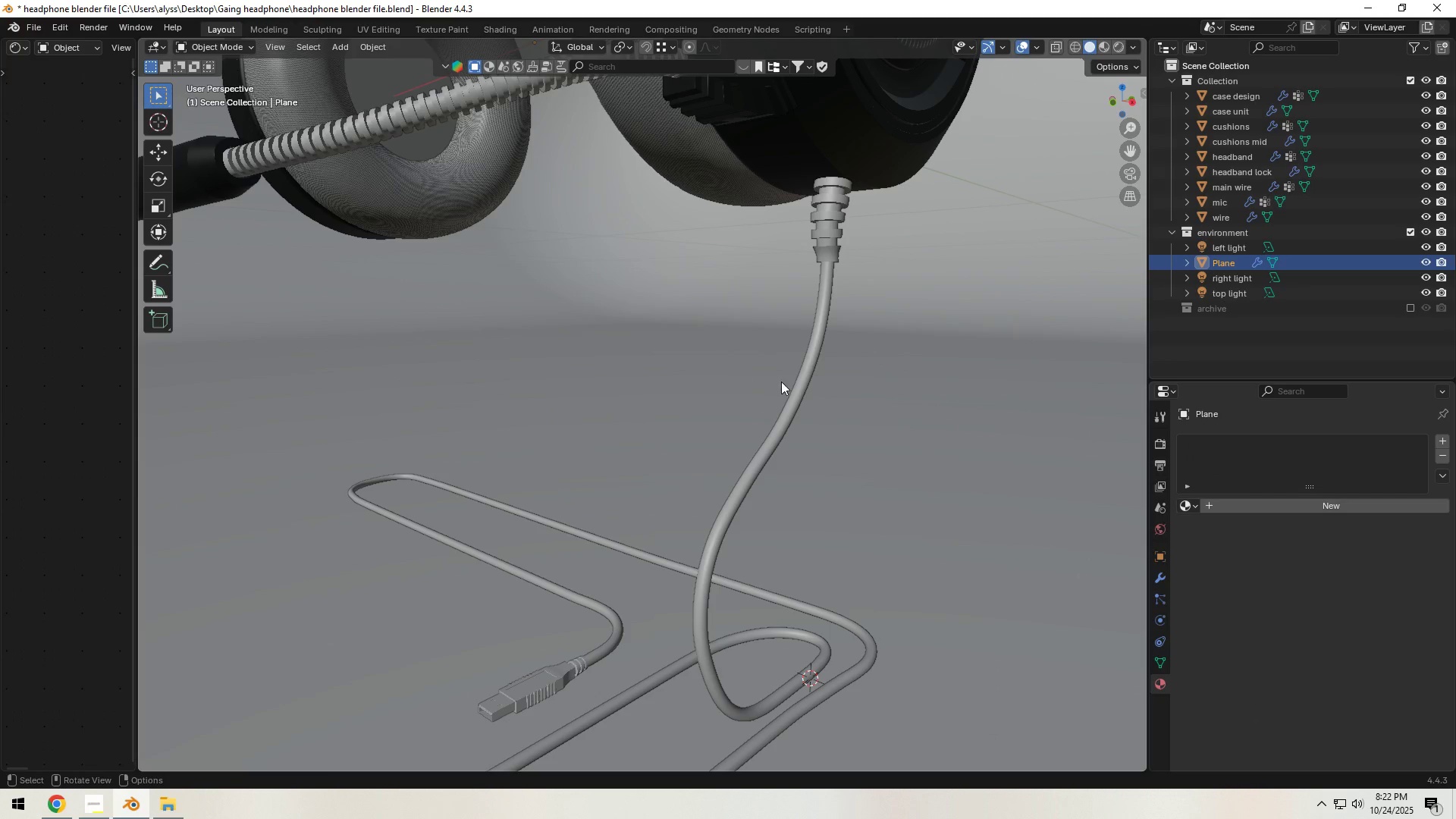 
hold_key(key=ShiftLeft, duration=0.87)
 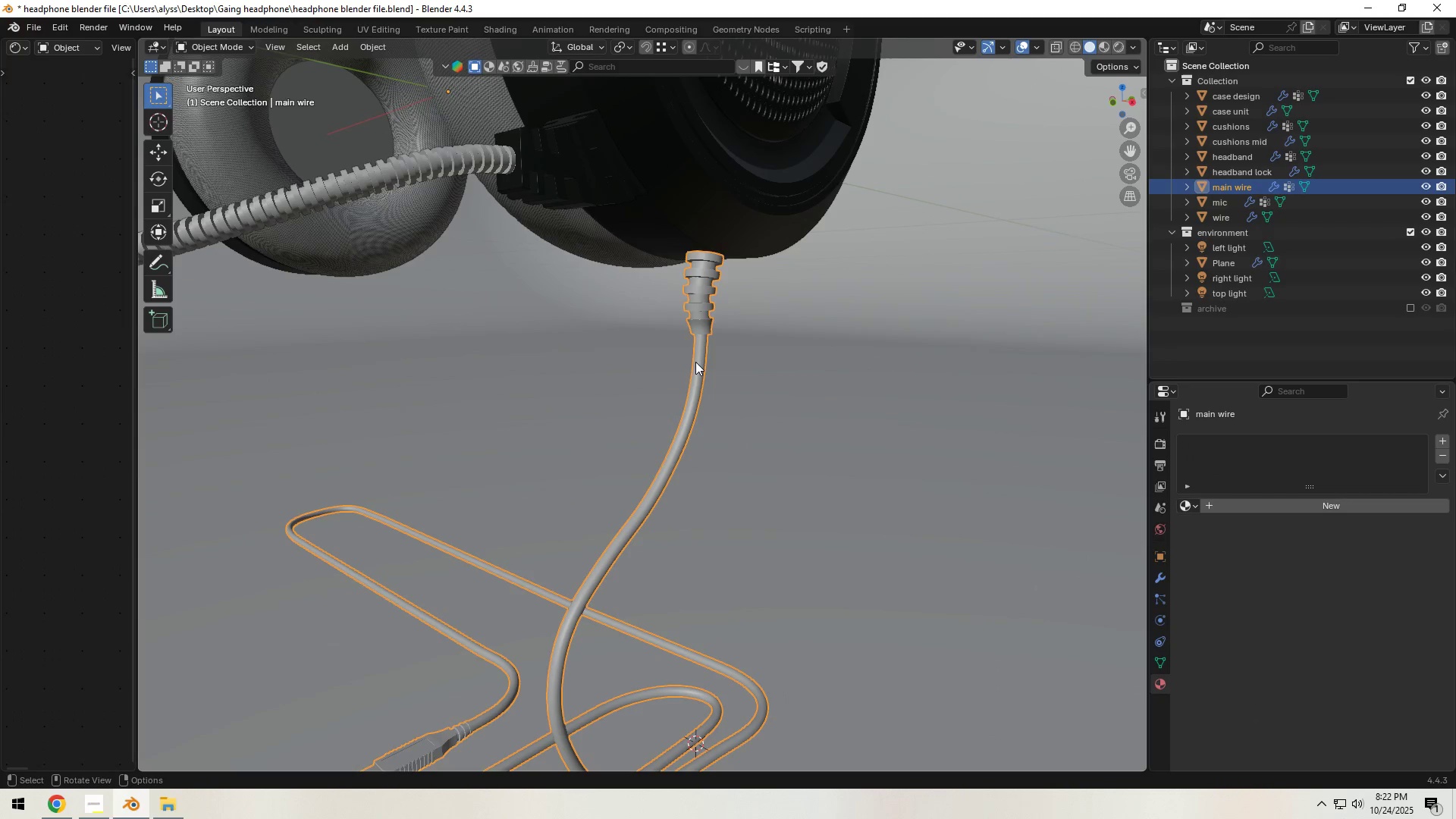 
left_click([695, 362])
 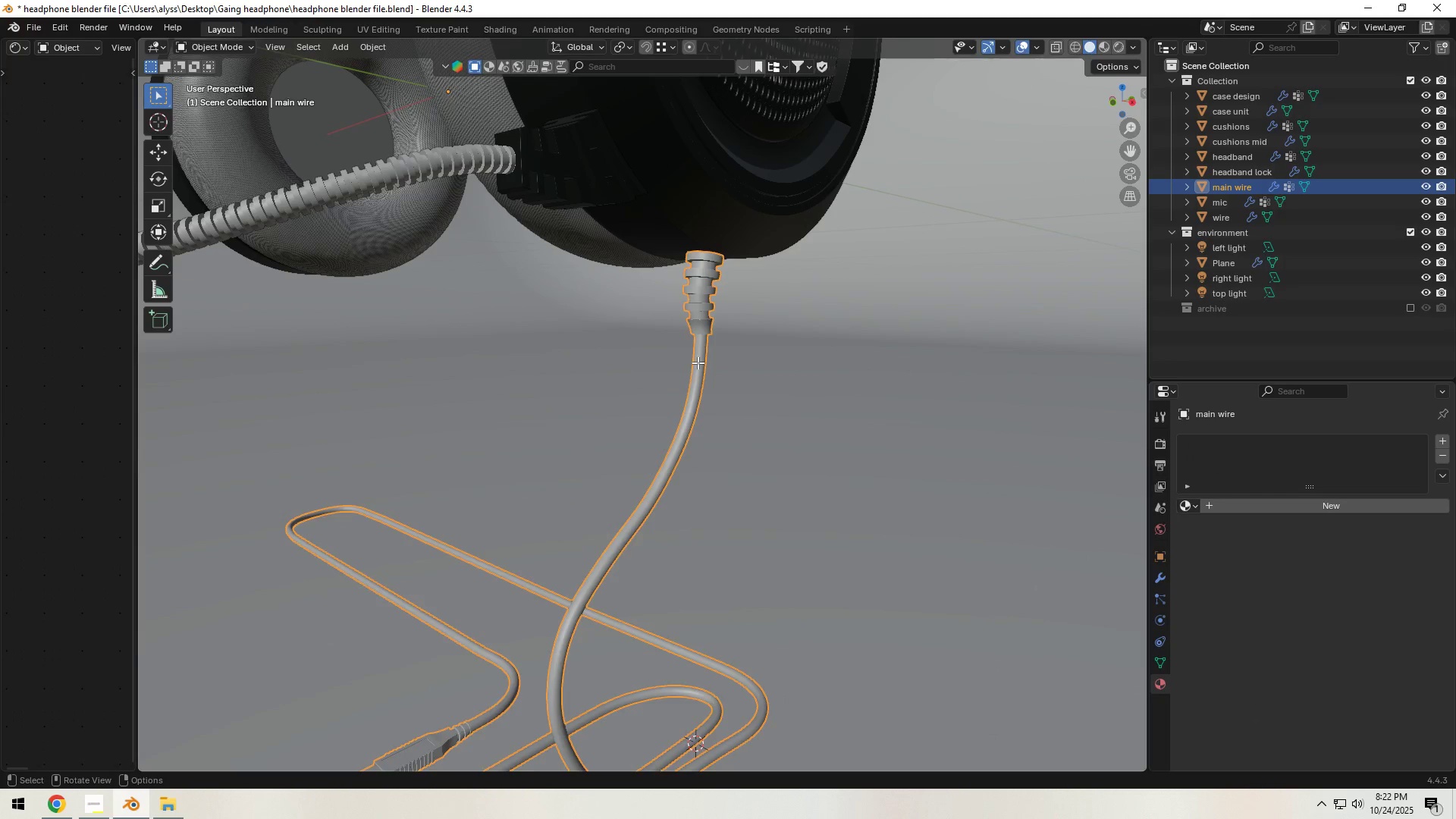 
key(Tab)
 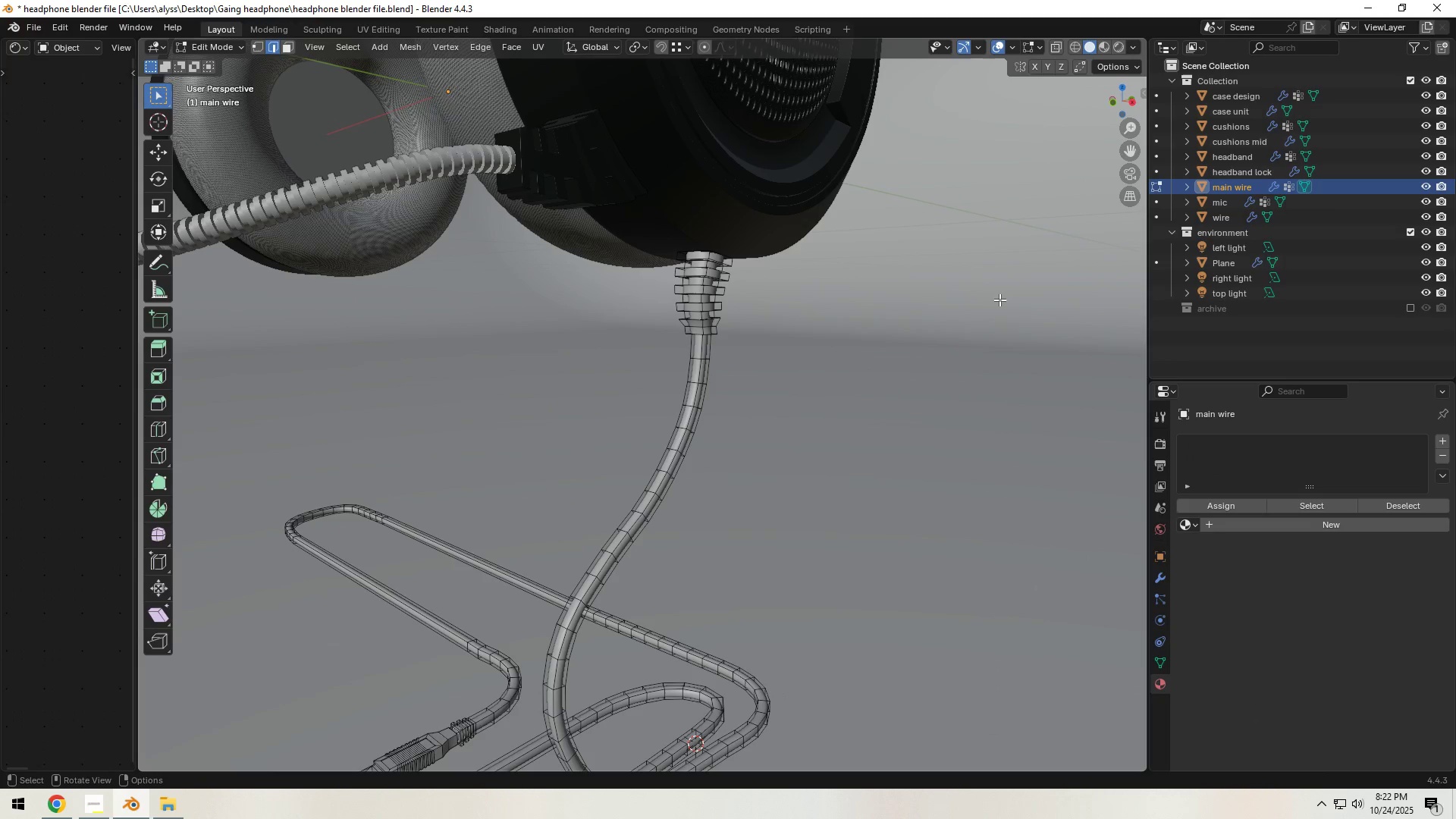 
key(Tab)
 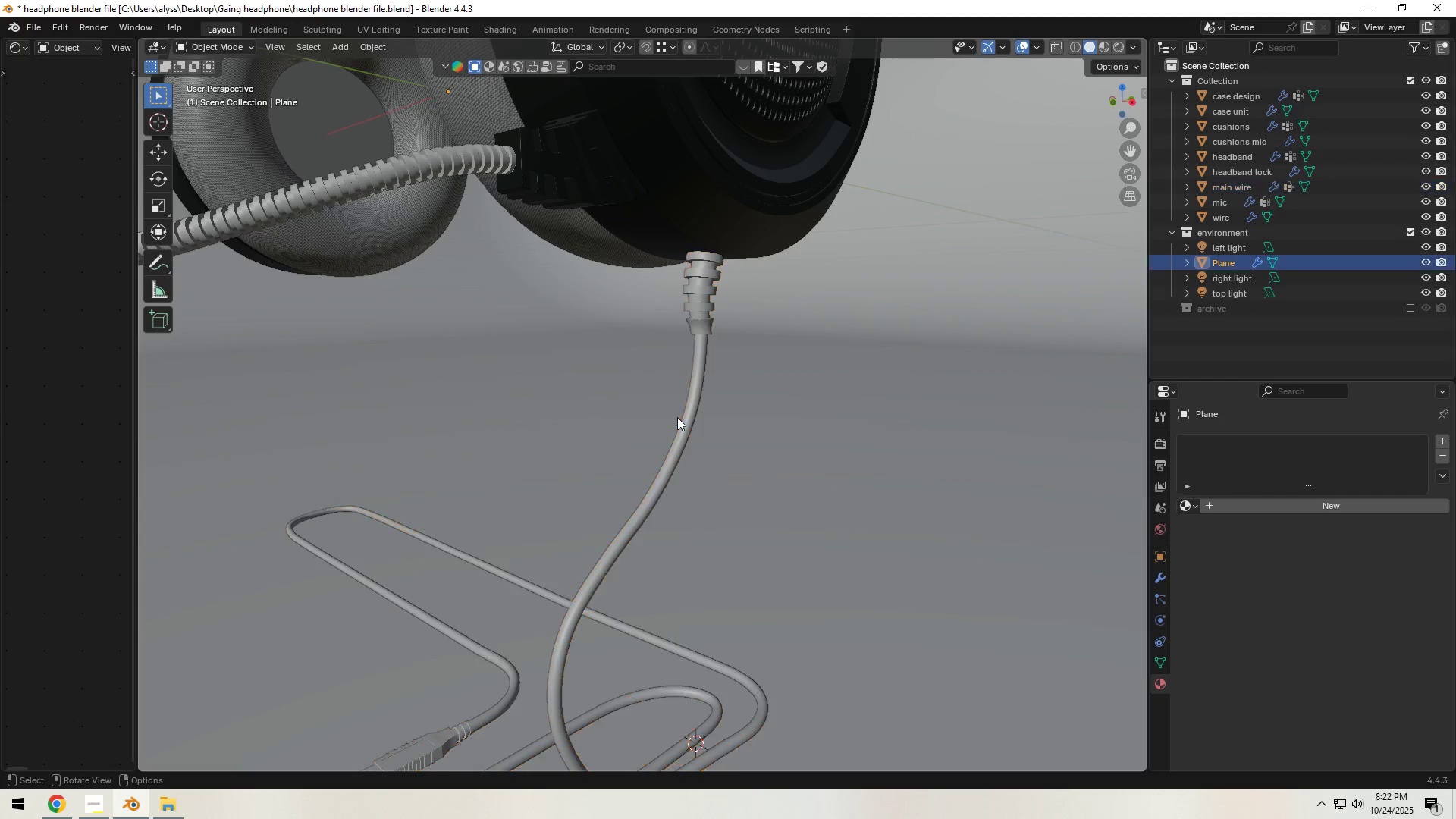 
left_click([677, 417])
 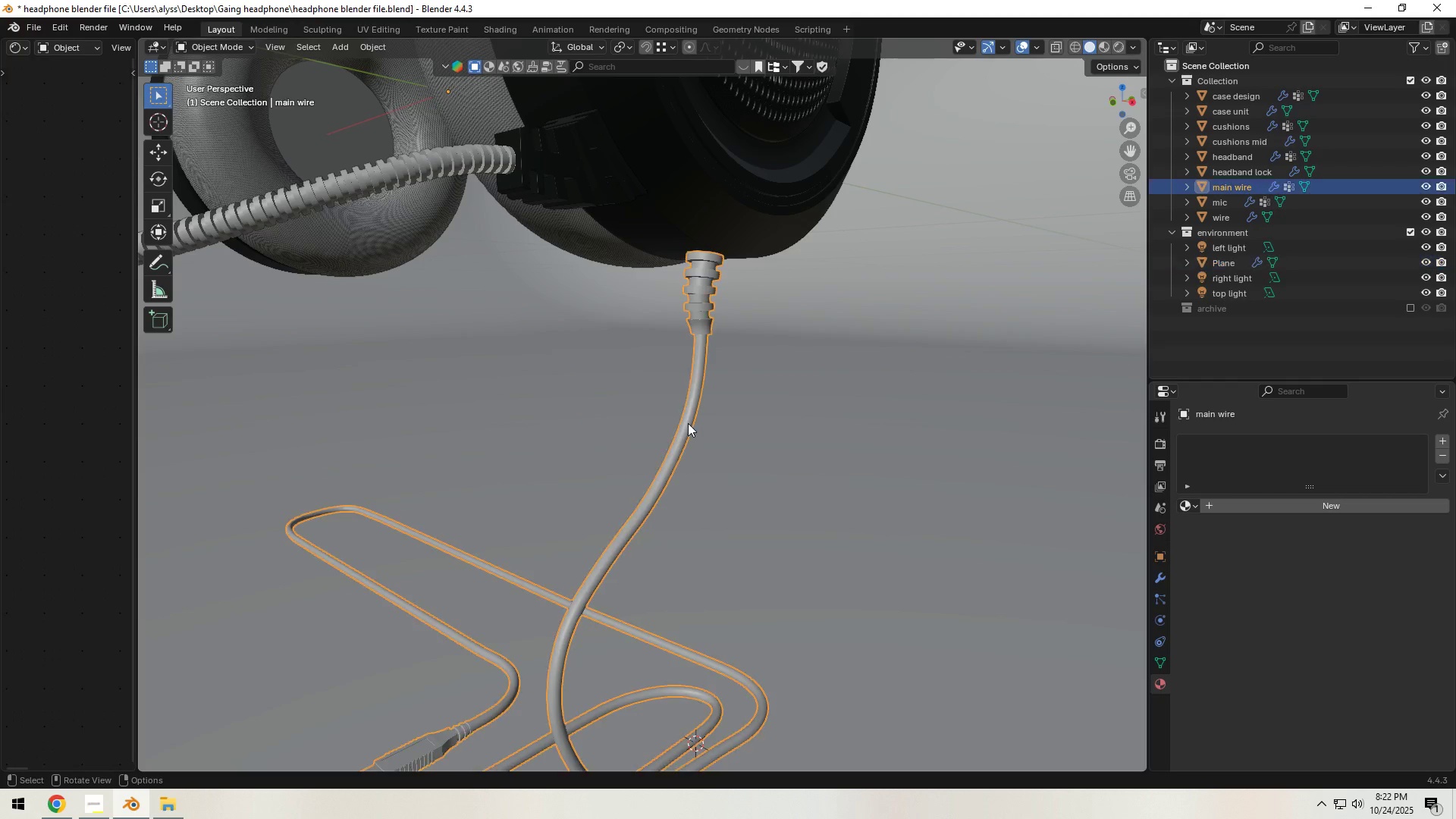 
left_click([688, 423])
 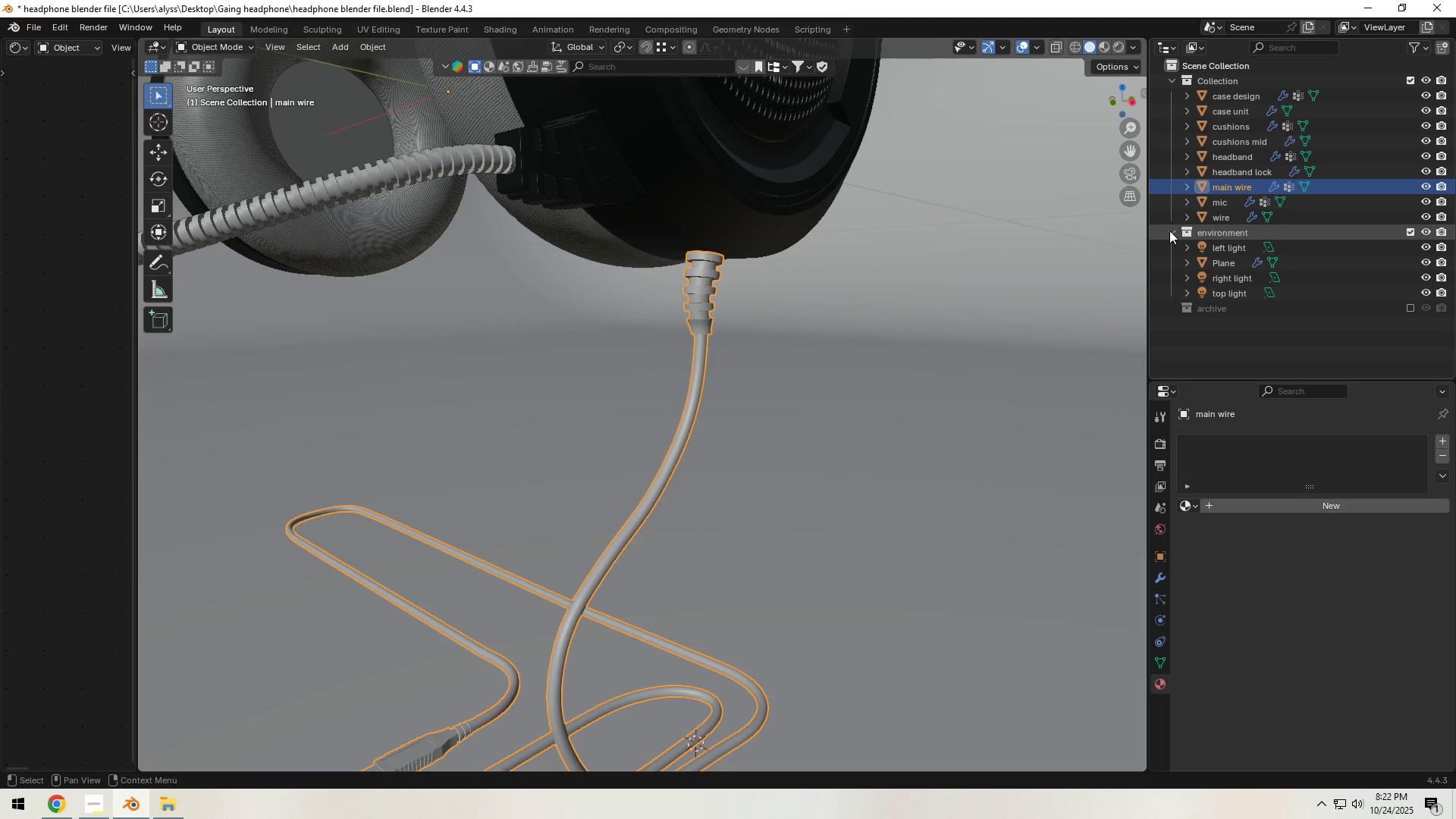 
left_click([1172, 230])
 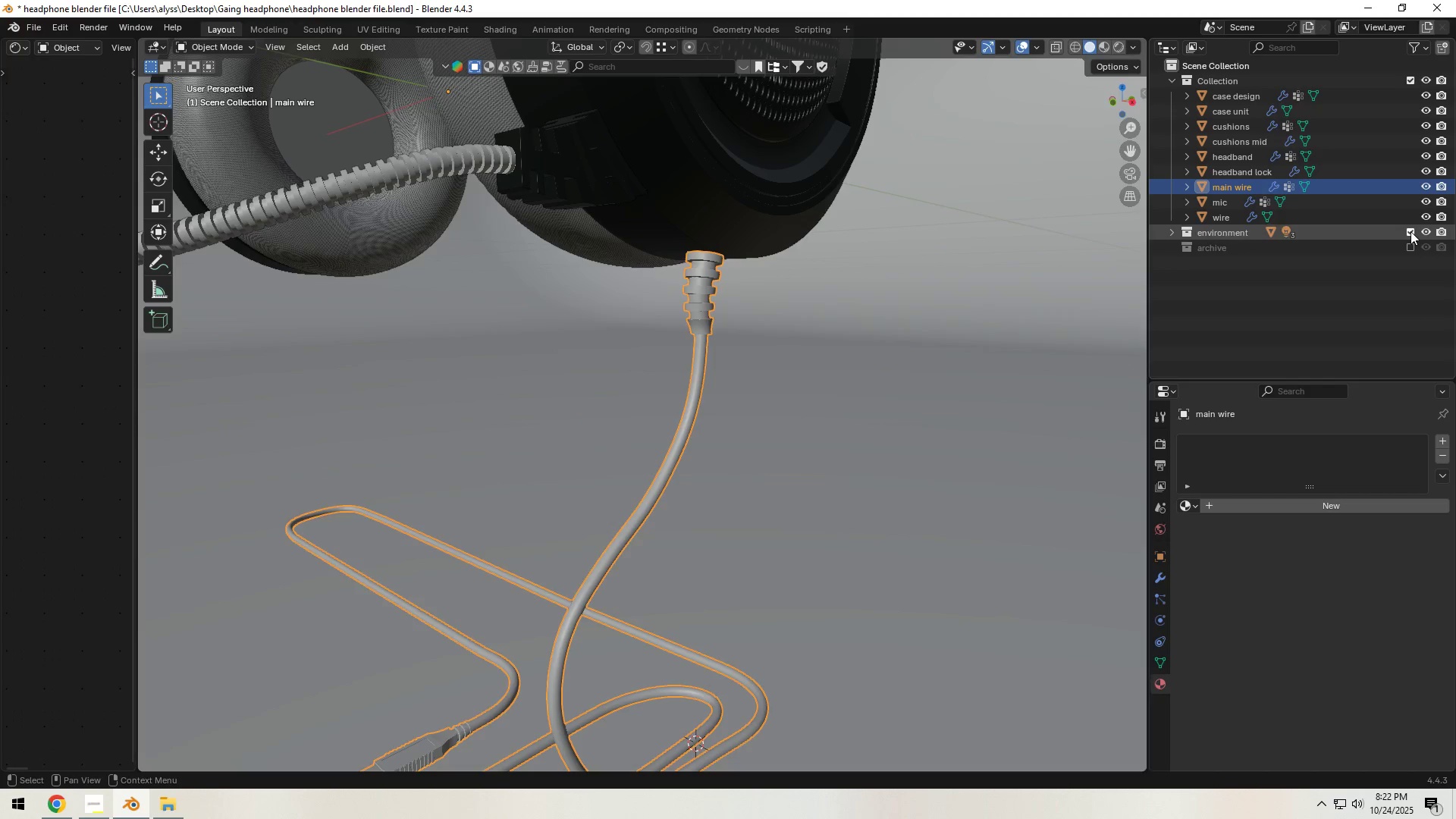 
left_click([1410, 231])
 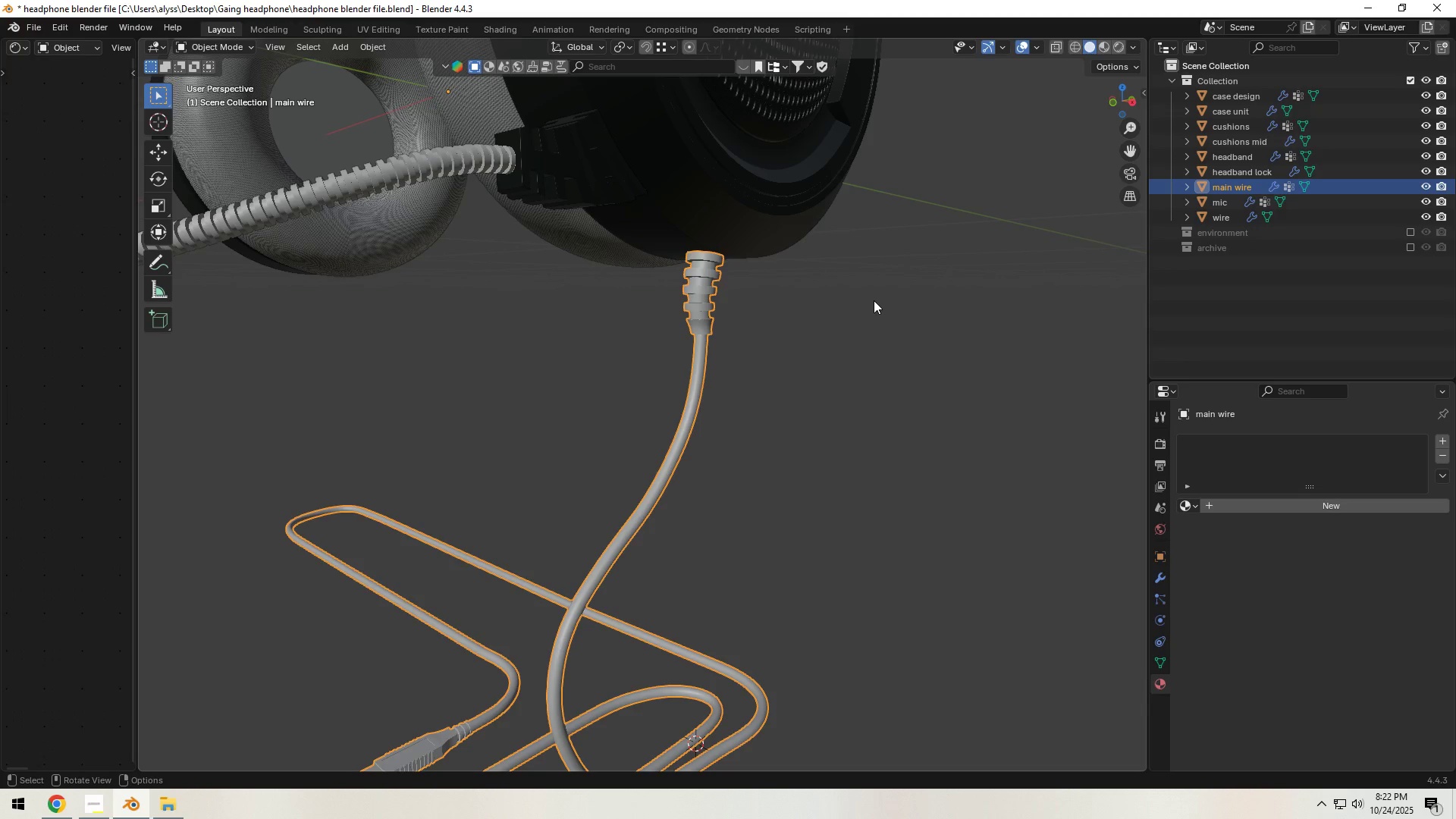 
key(Control+ControlLeft)
 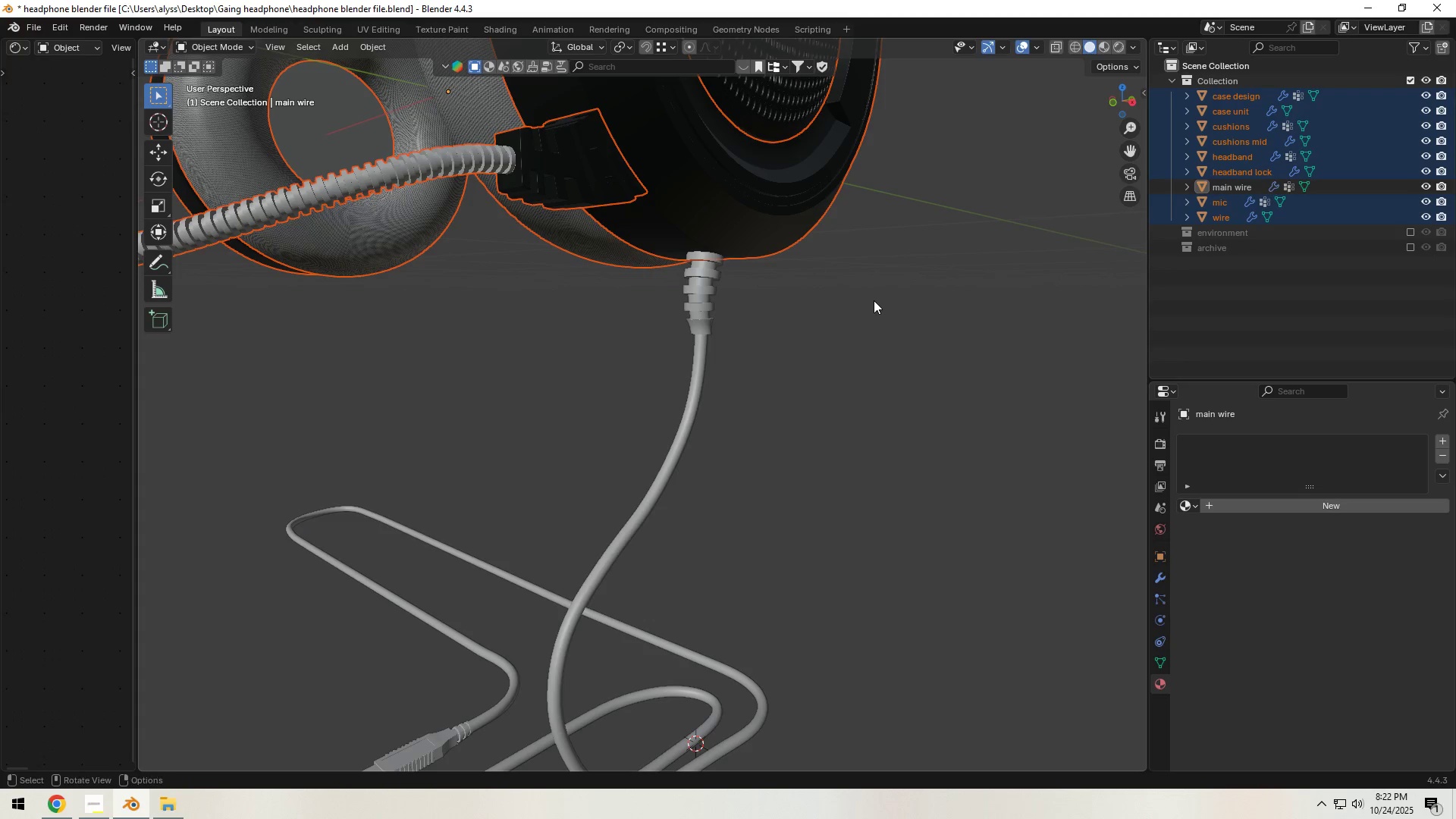 
key(Control+I)
 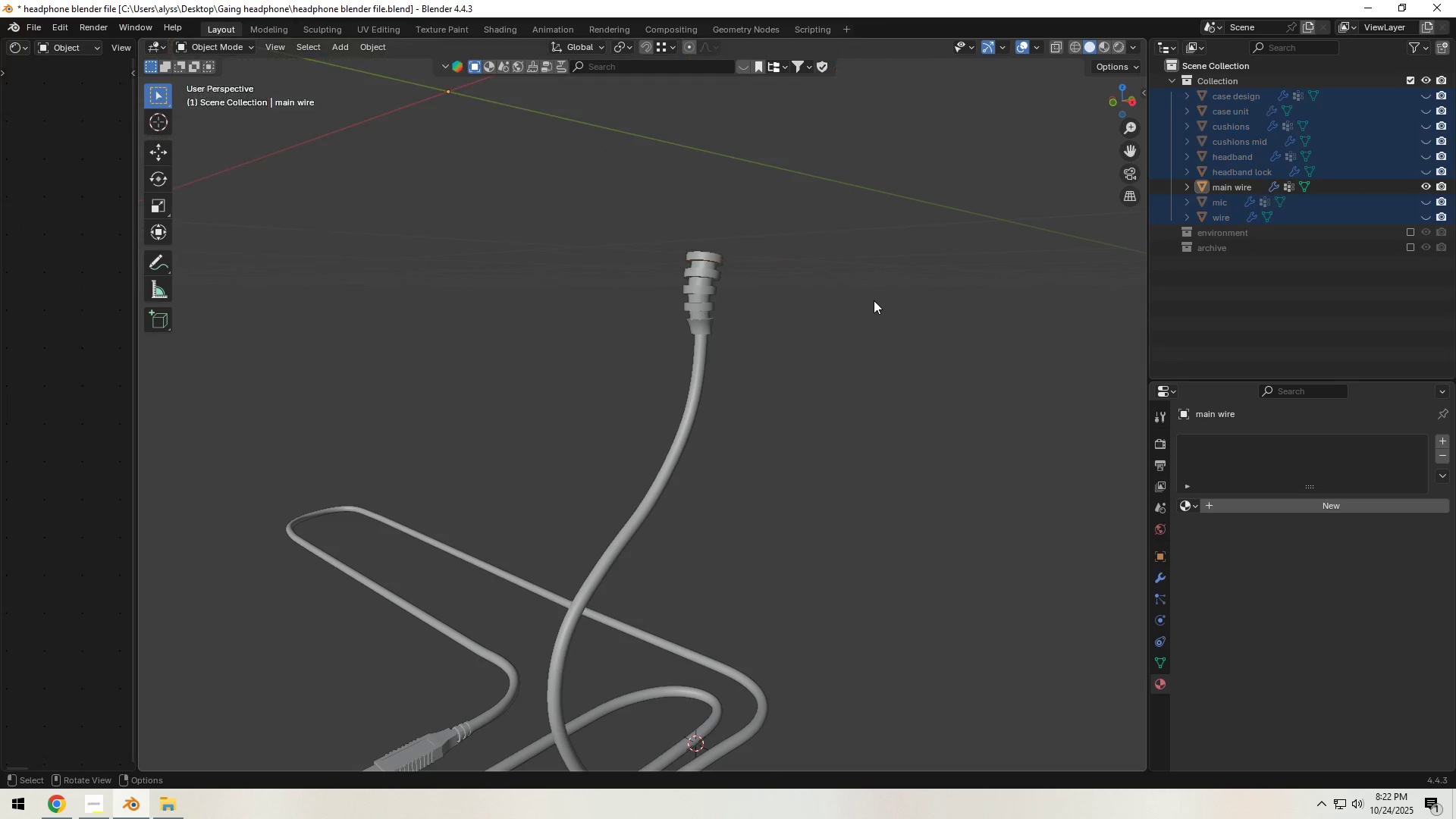 
key(H)
 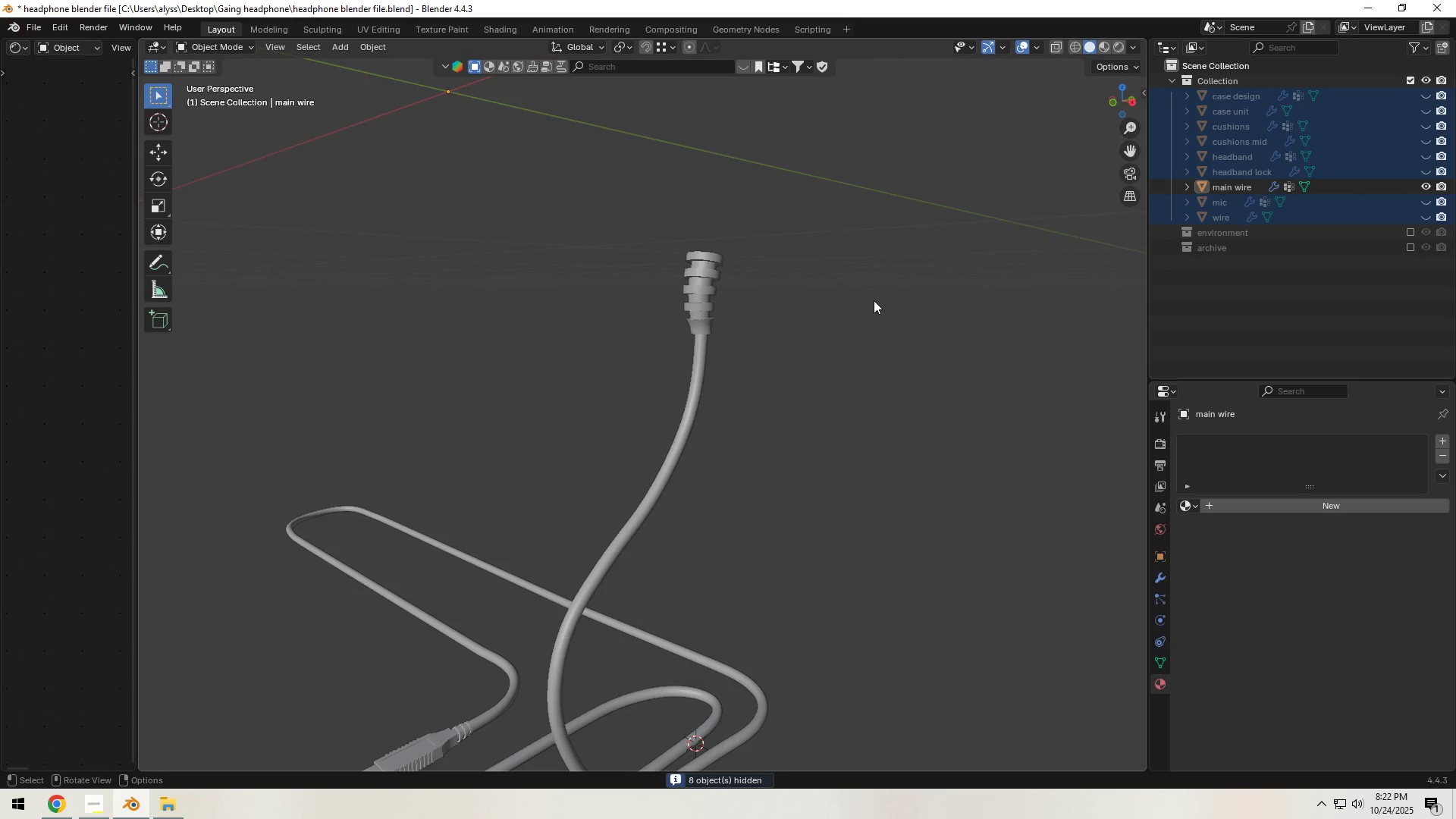 
left_click([874, 300])
 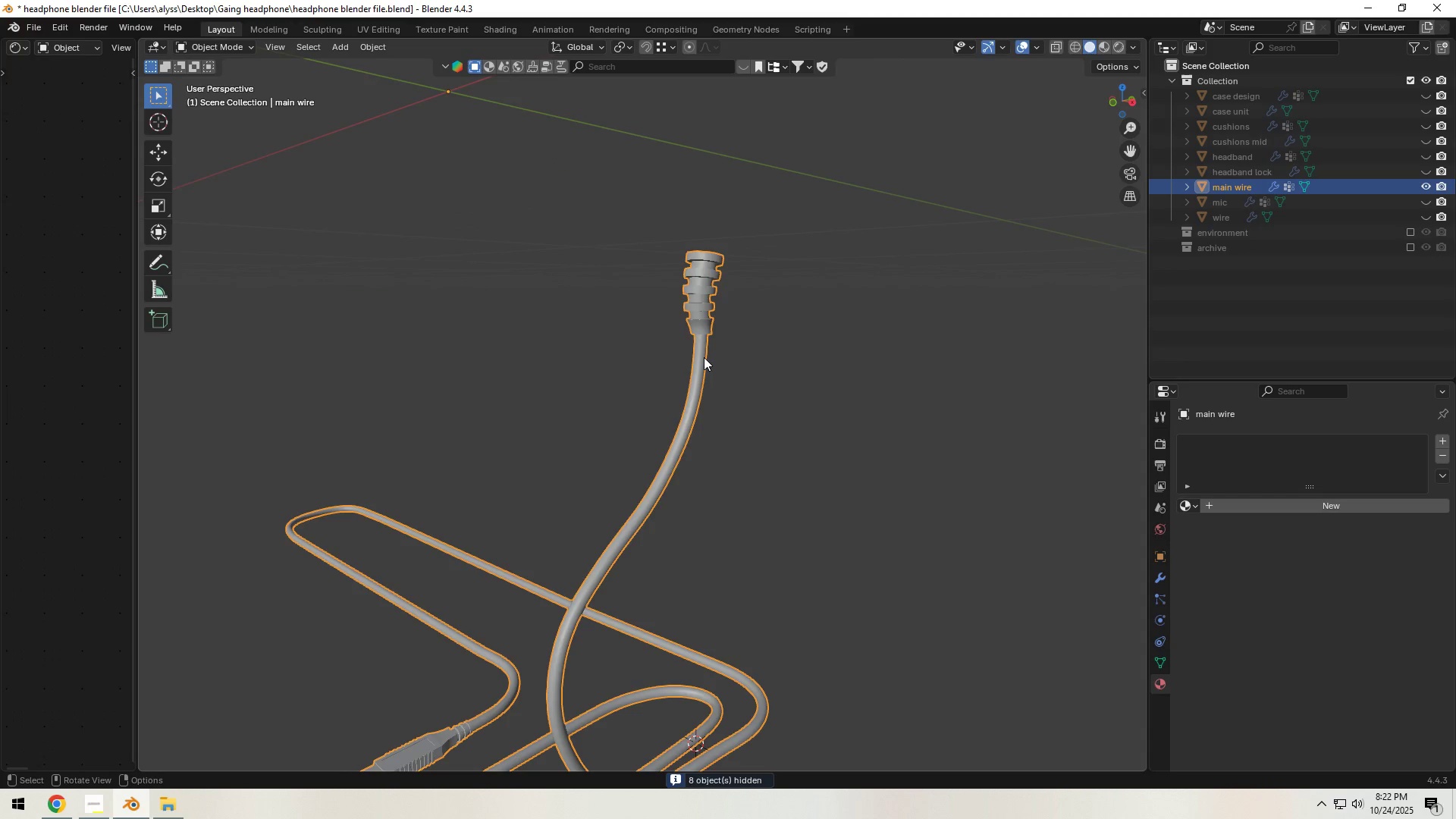 
left_click([704, 357])
 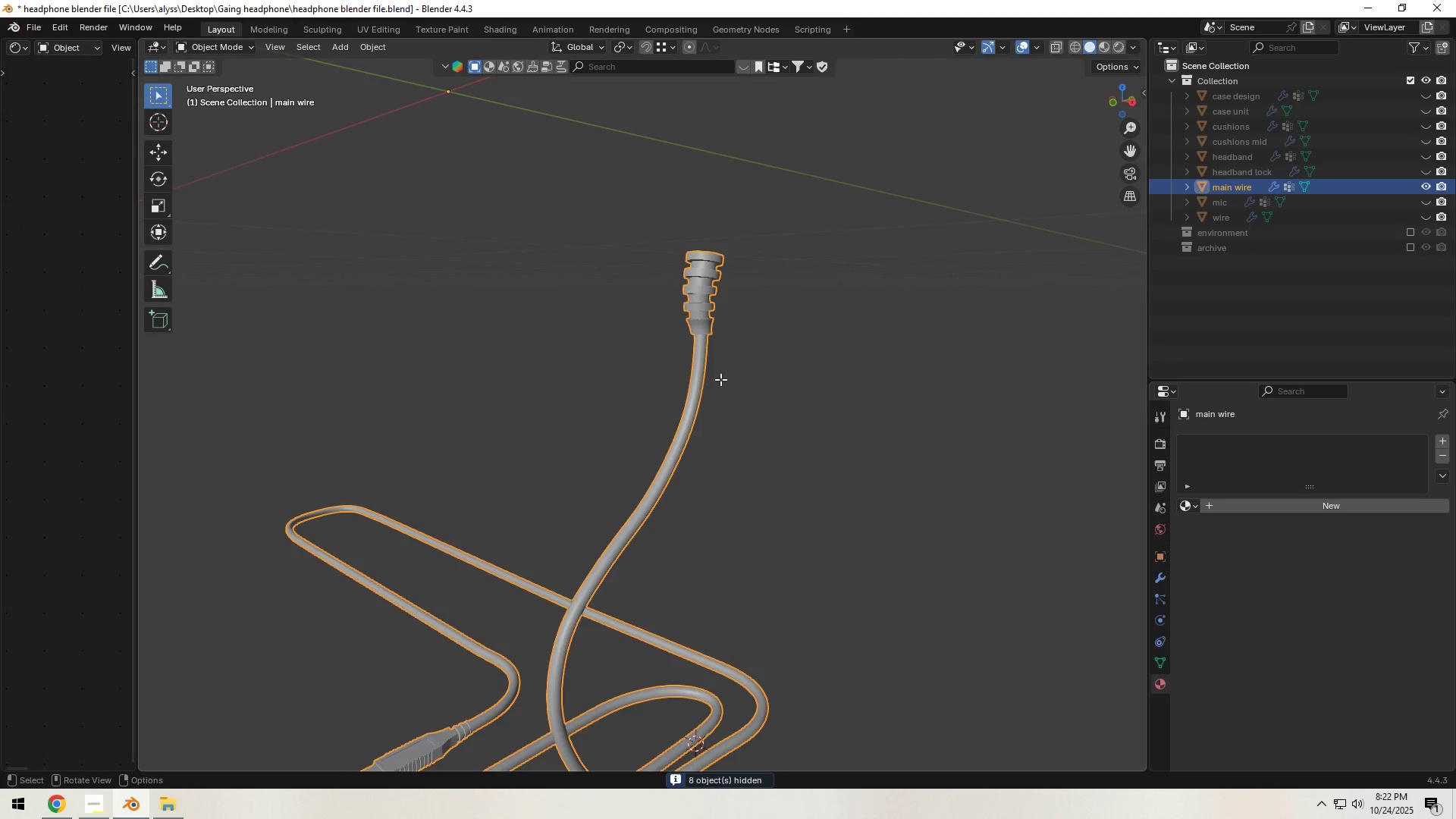 
key(Tab)
 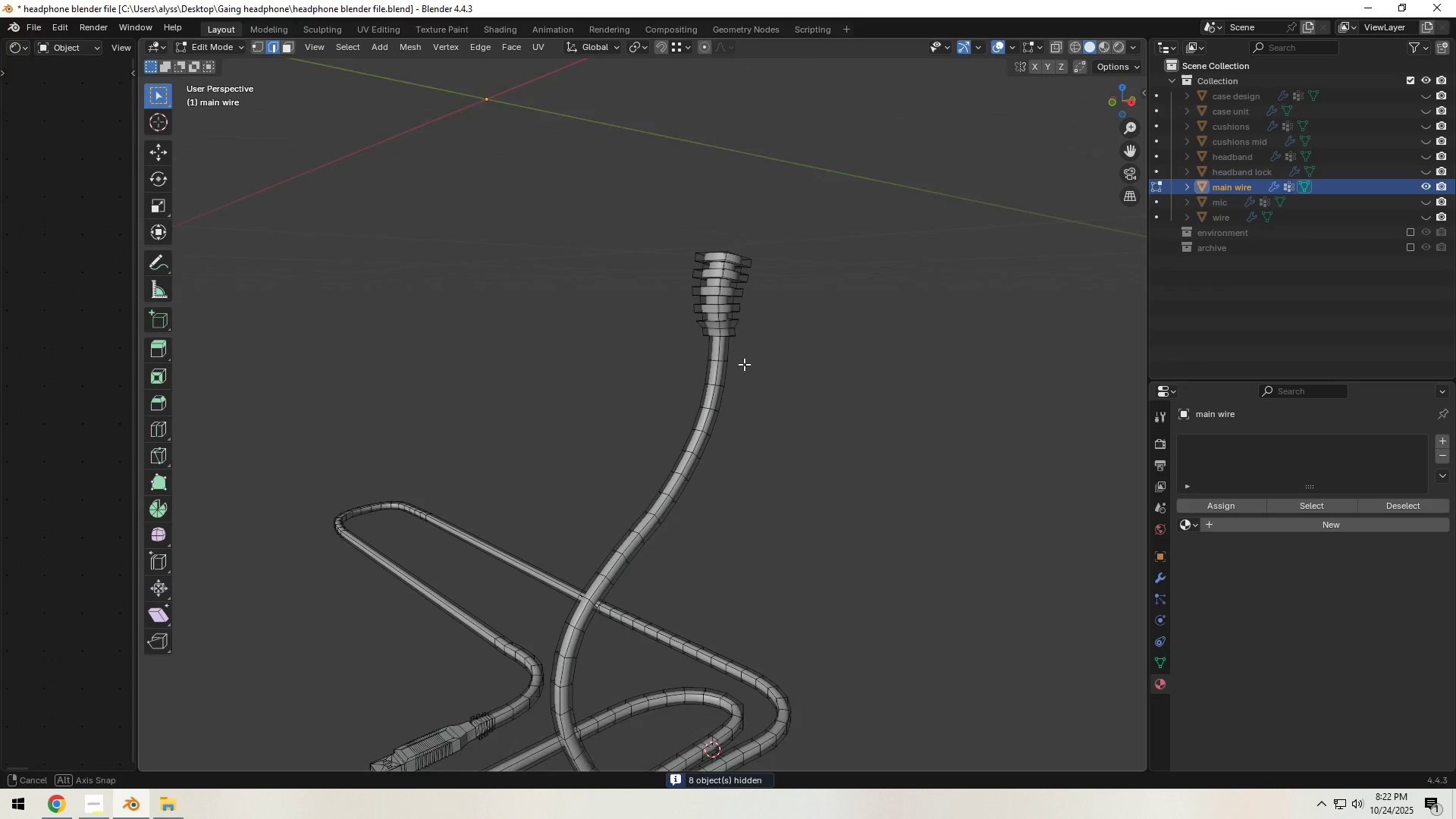 
key(Shift+ShiftLeft)
 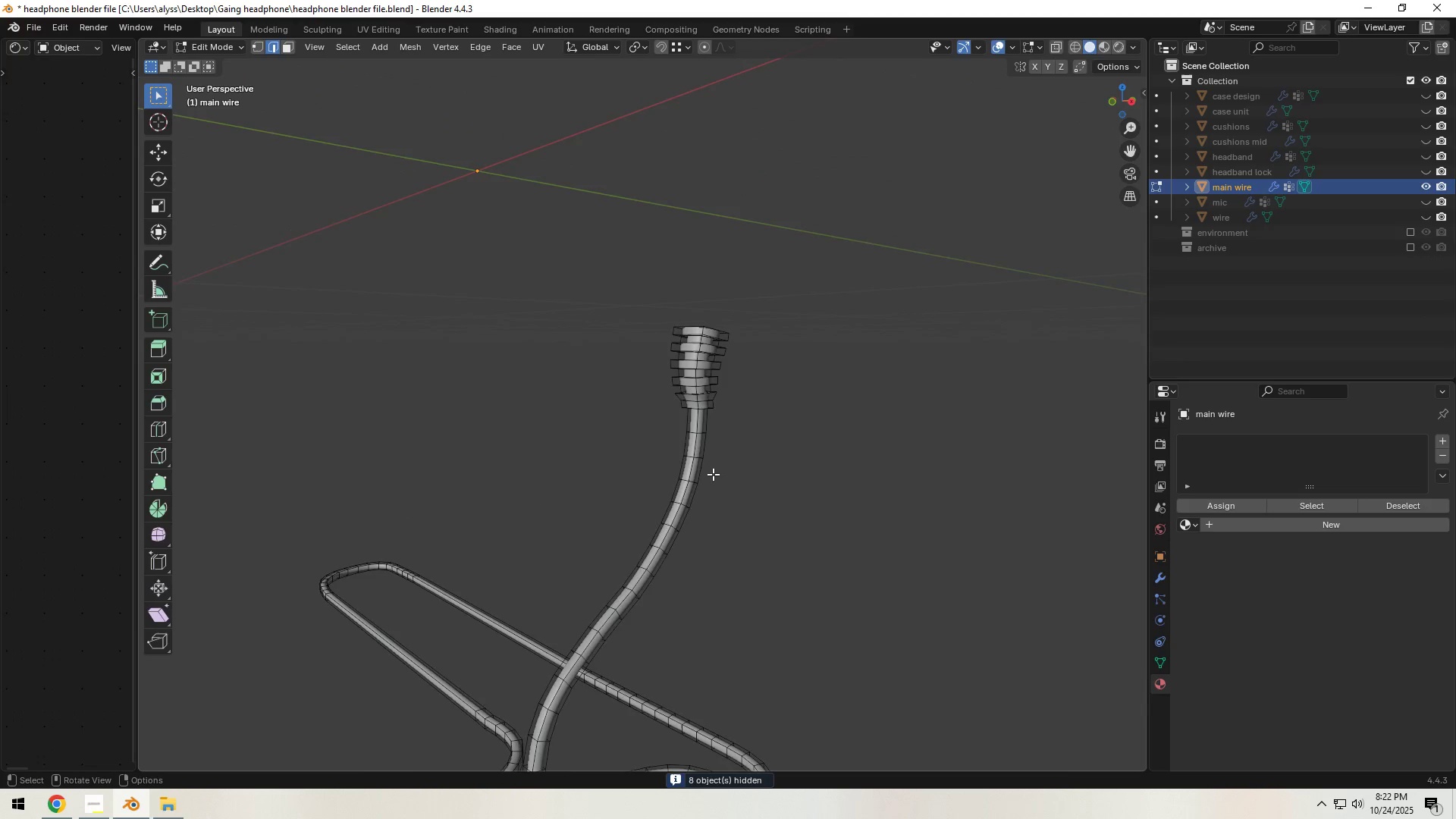 
scroll: coordinate [715, 477], scroll_direction: up, amount: 10.0
 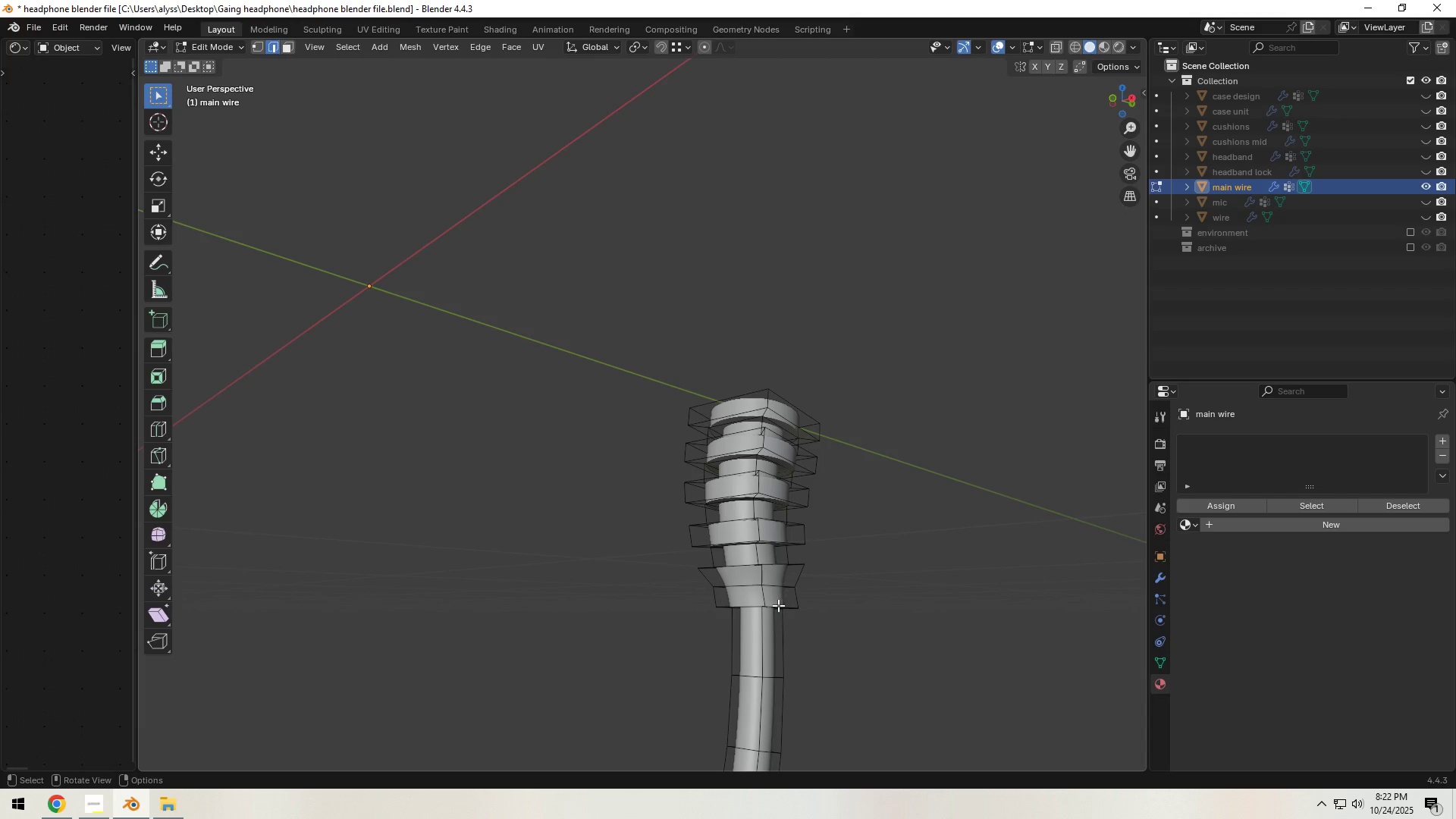 
key(Alt+AltLeft)
 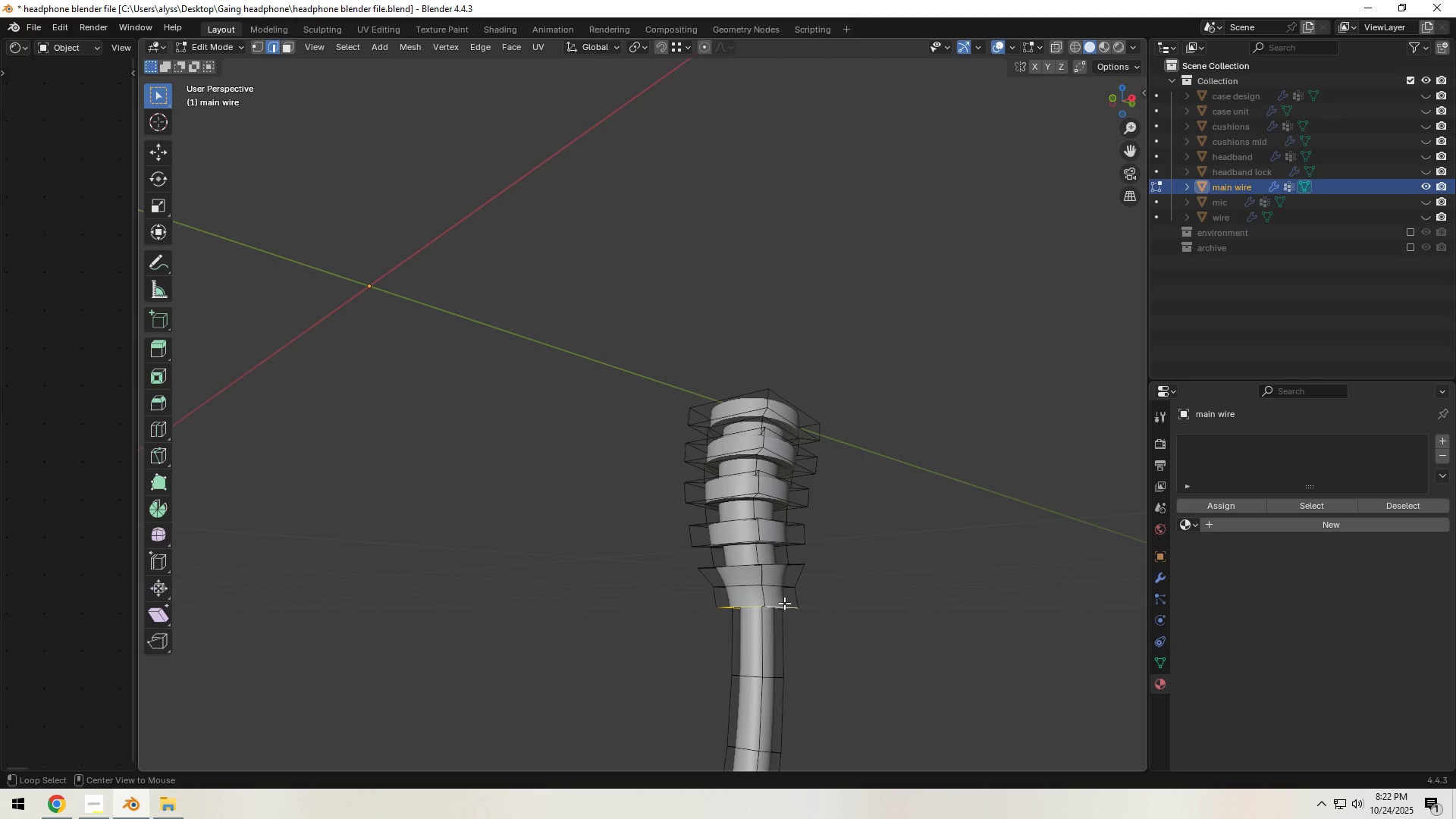 
left_click([783, 604])
 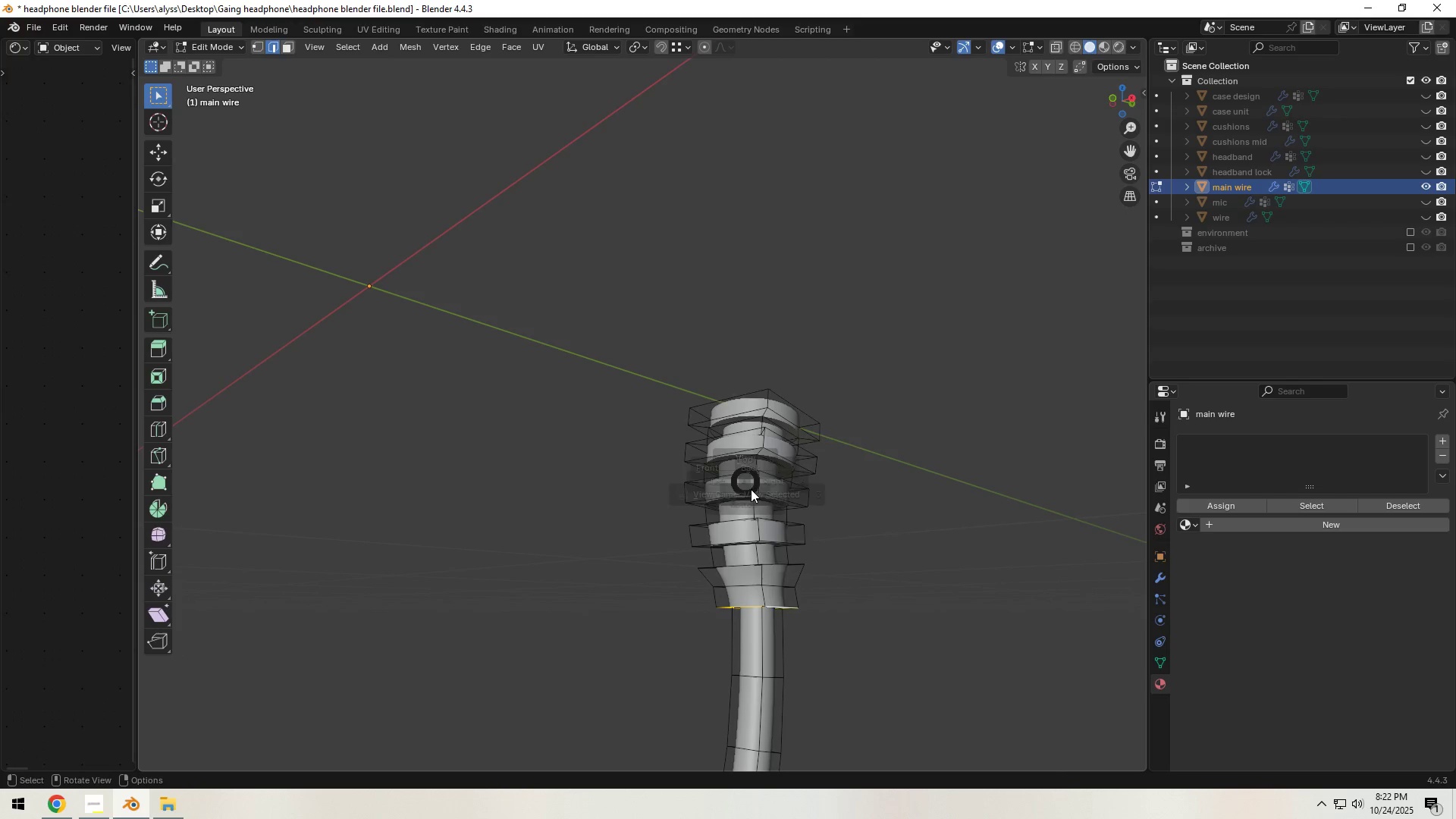 
key(Backquote)
 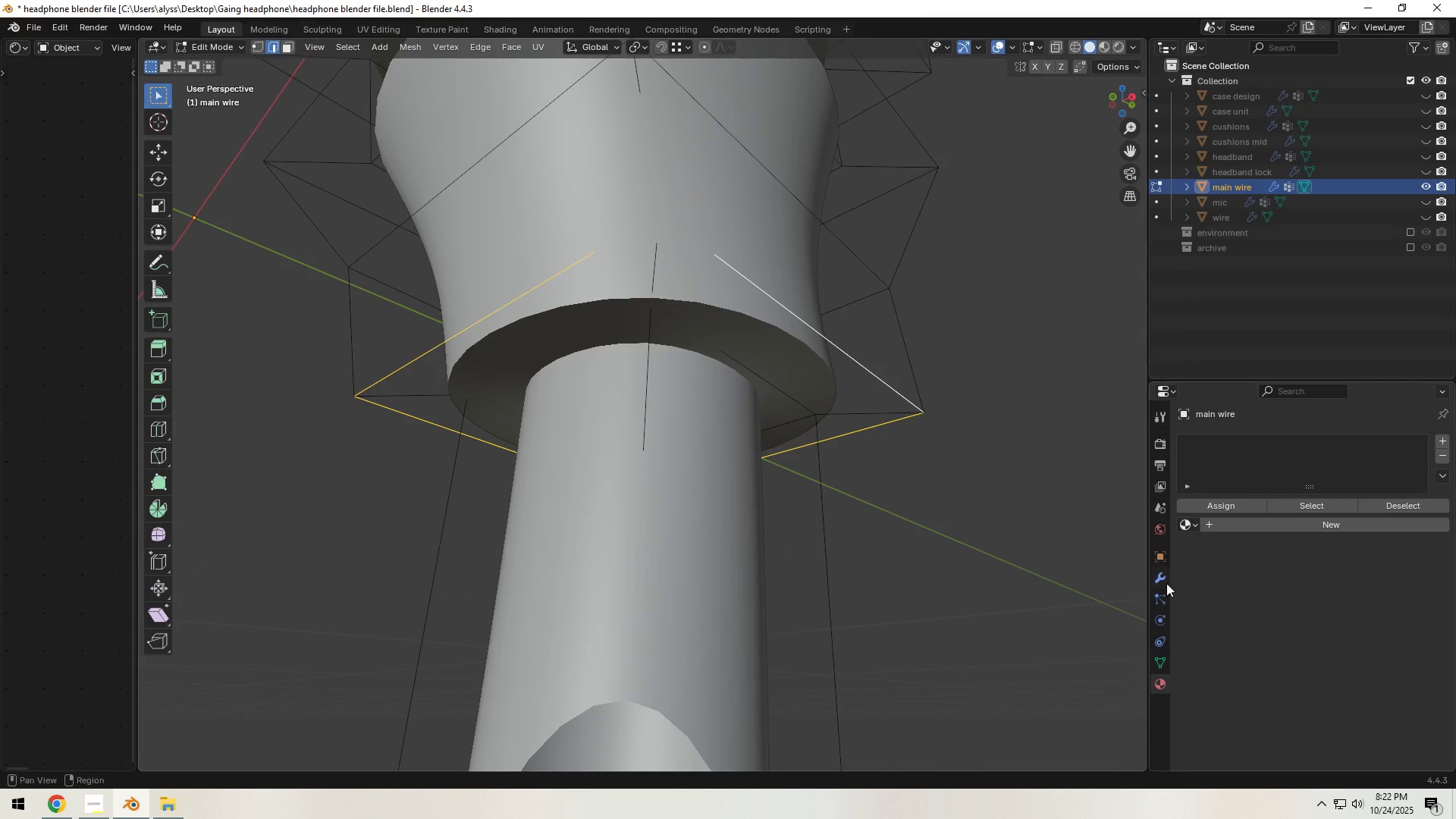 
left_click([1164, 583])
 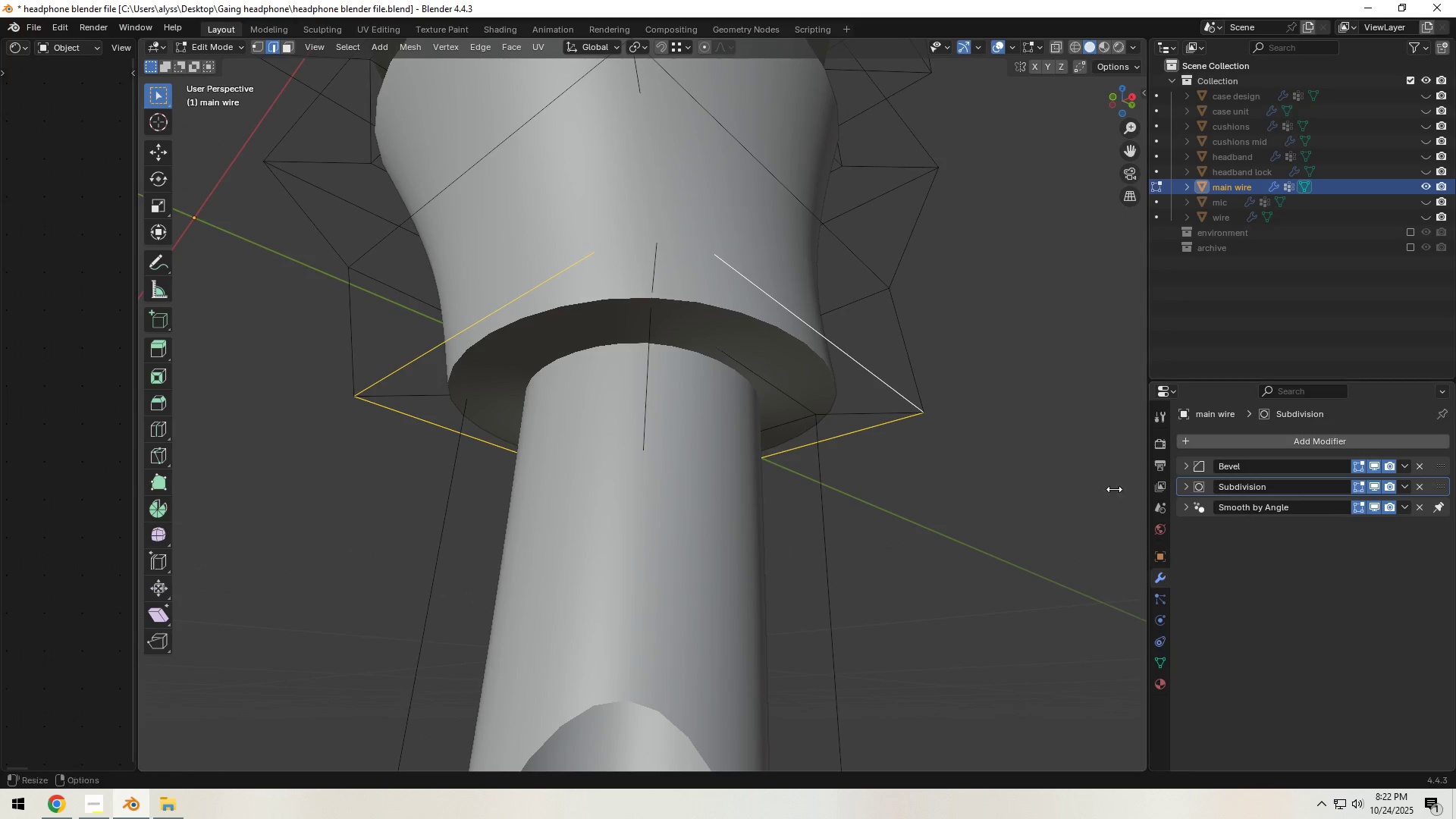 
hold_key(key=AltLeft, duration=0.71)
left_click([786, 394])
 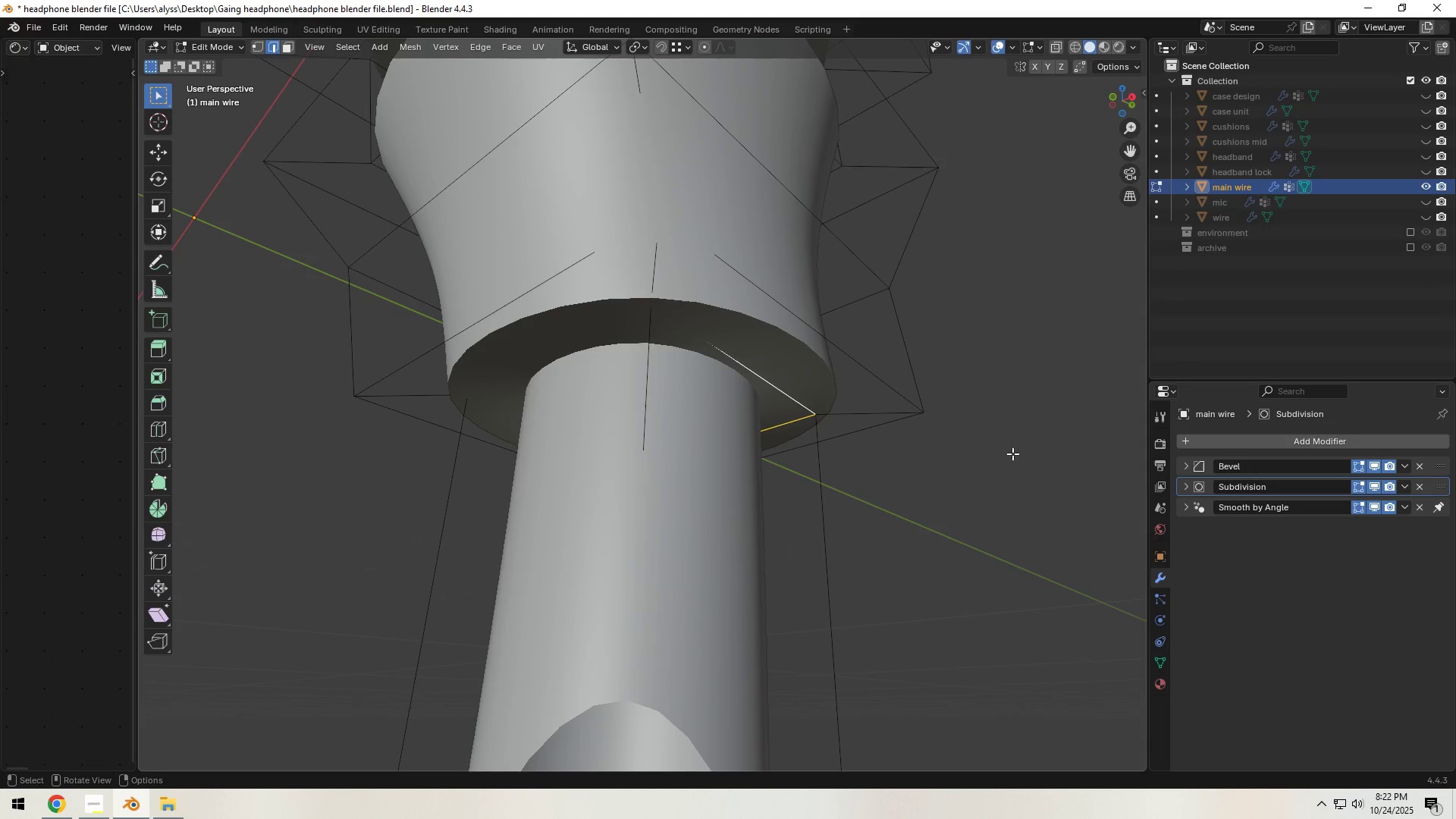 
key(Control+E)
 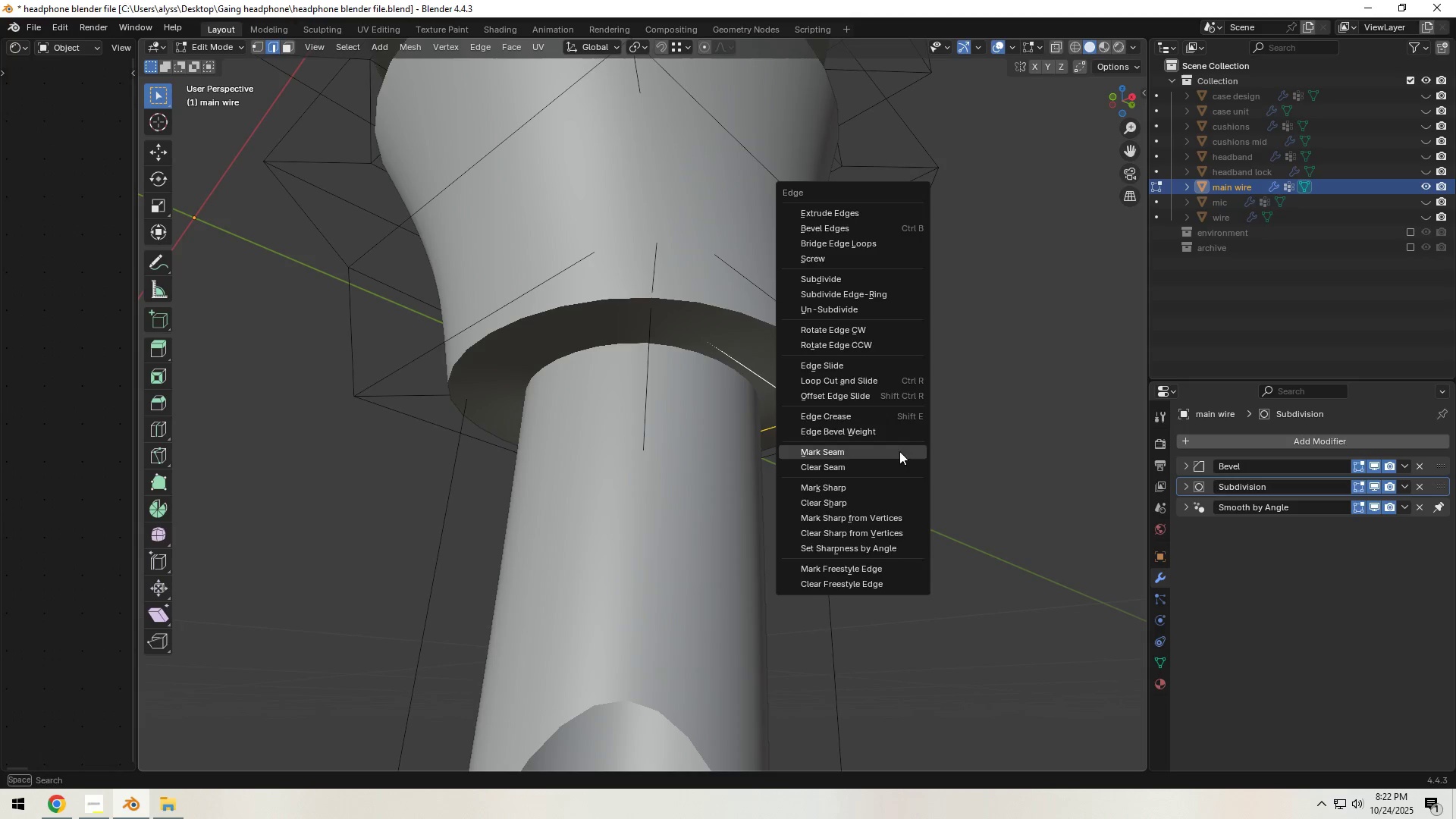 
left_click([899, 451])
 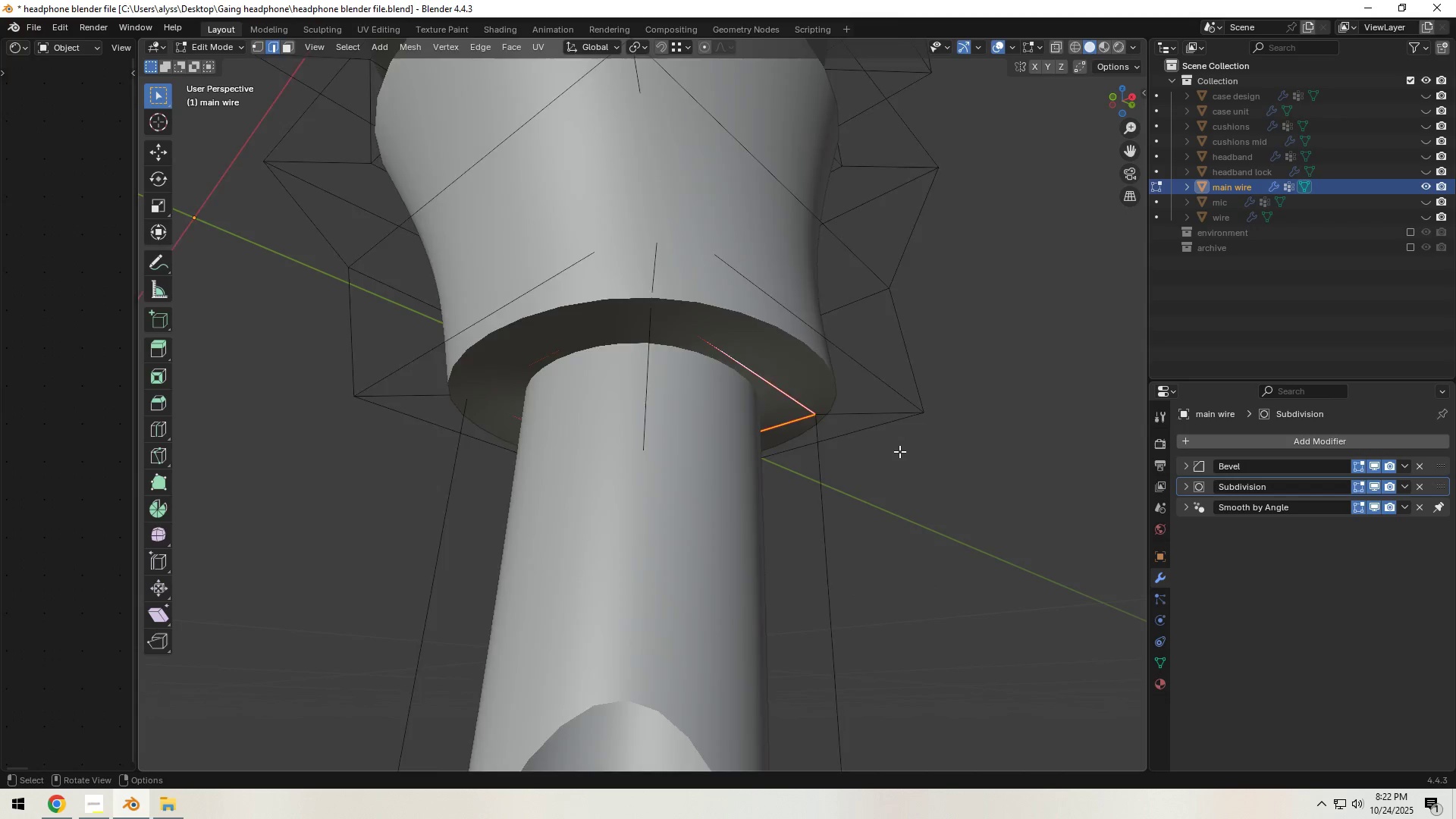 
scroll: coordinate [899, 451], scroll_direction: down, amount: 11.0
 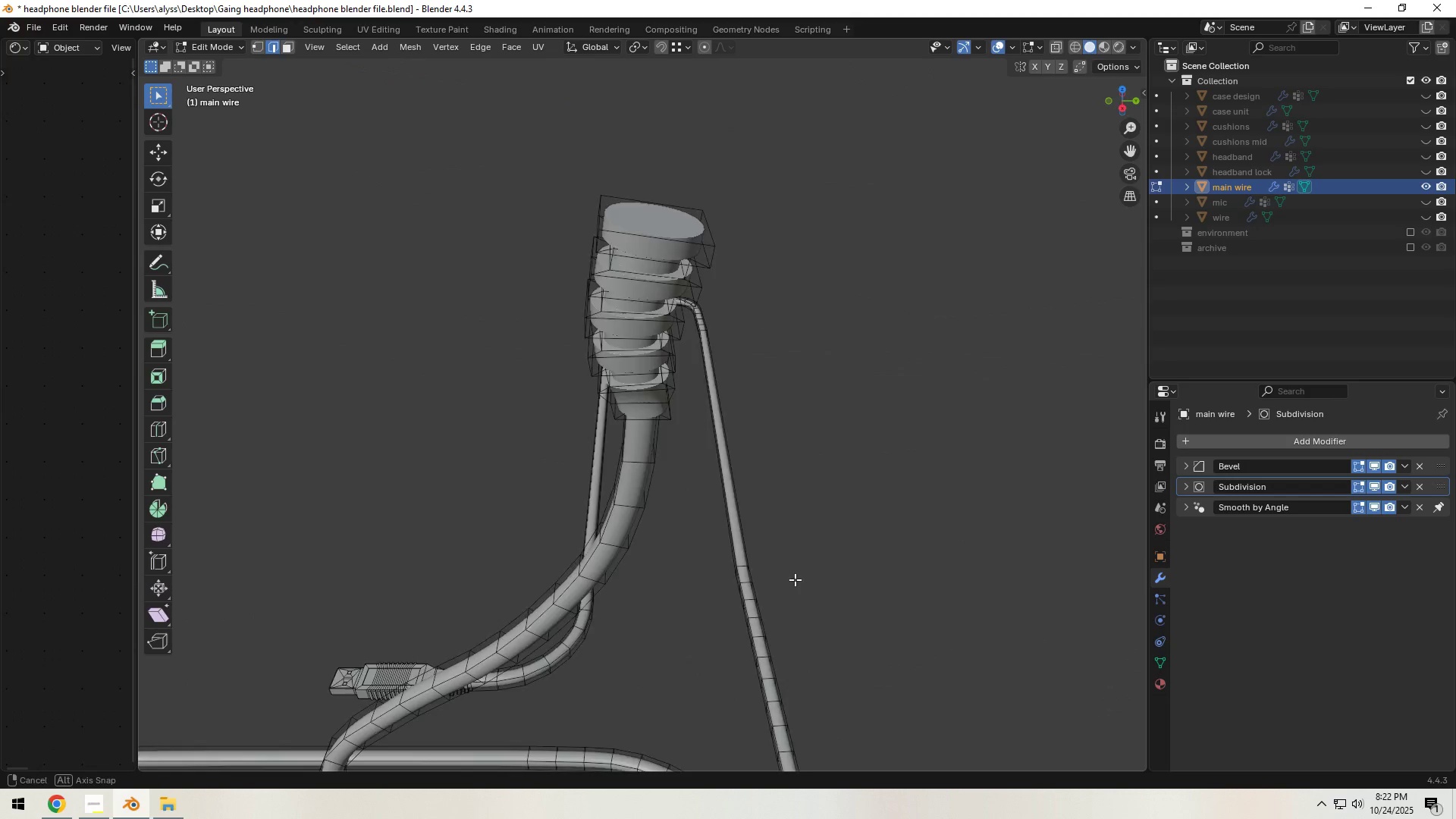 
hold_key(key=ShiftLeft, duration=0.86)
 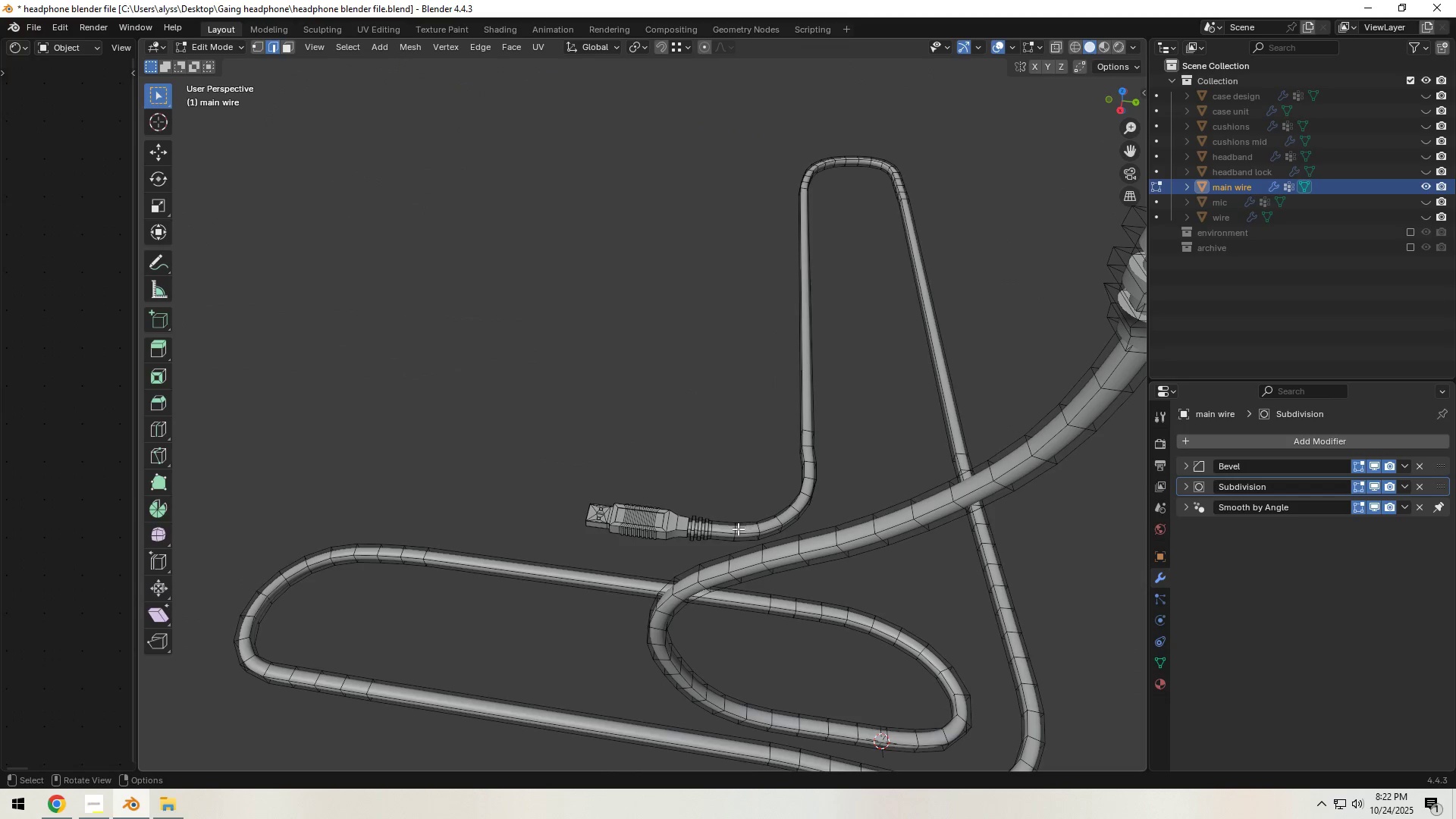 
hold_key(key=AltLeft, duration=0.39)
left_click([711, 529])
 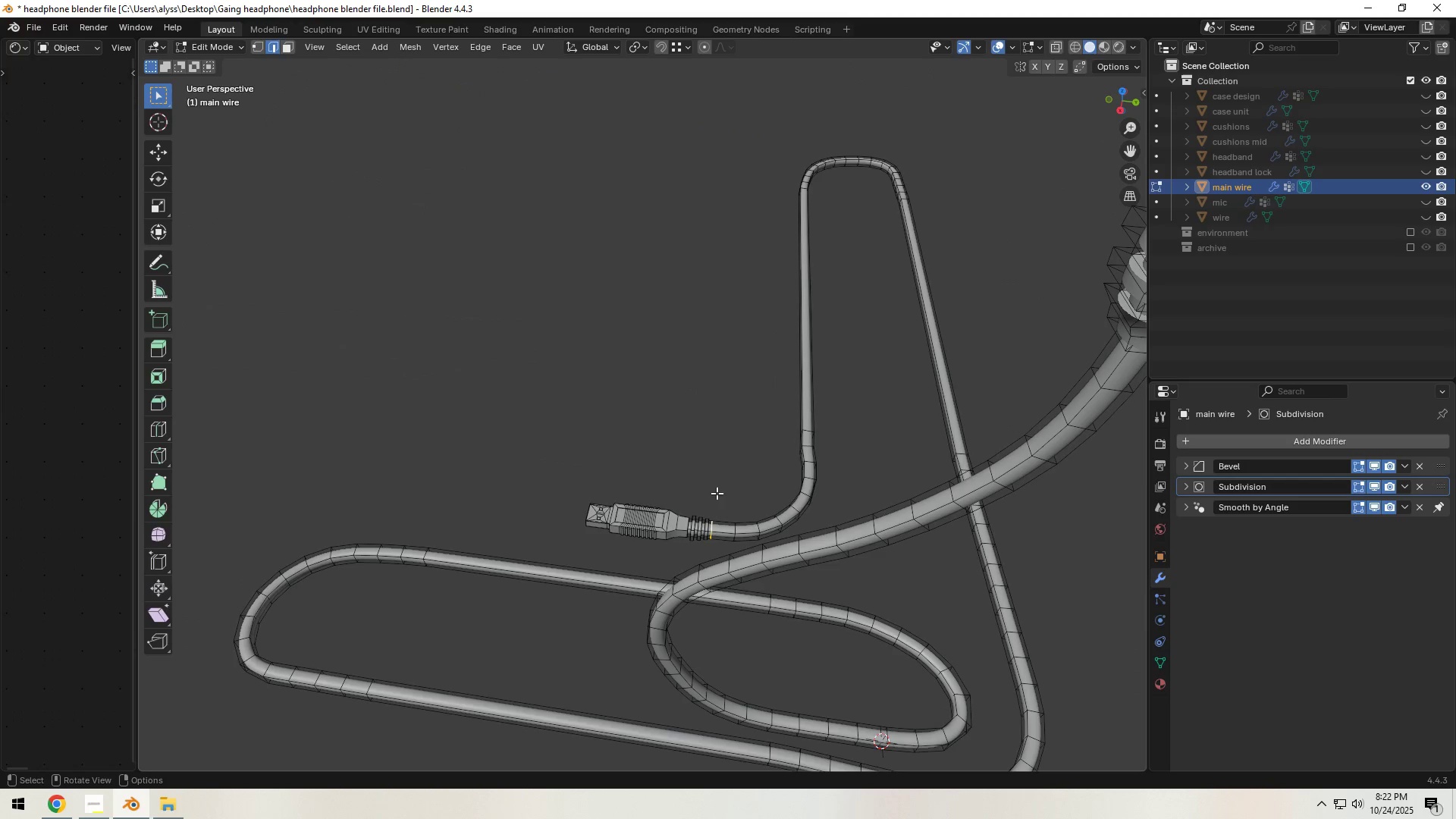 
key(Backquote)
 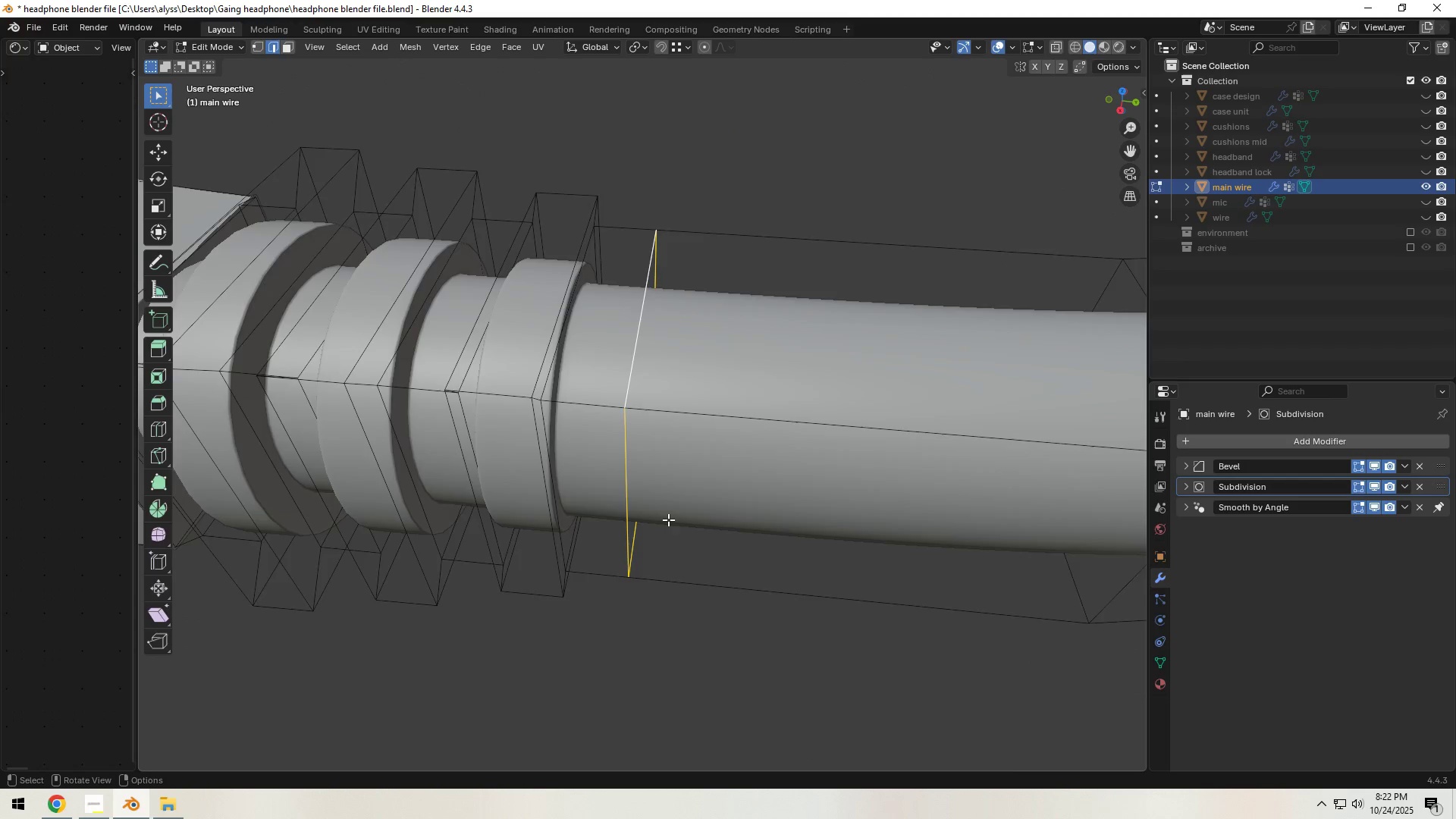 
scroll: coordinate [662, 519], scroll_direction: down, amount: 4.0
 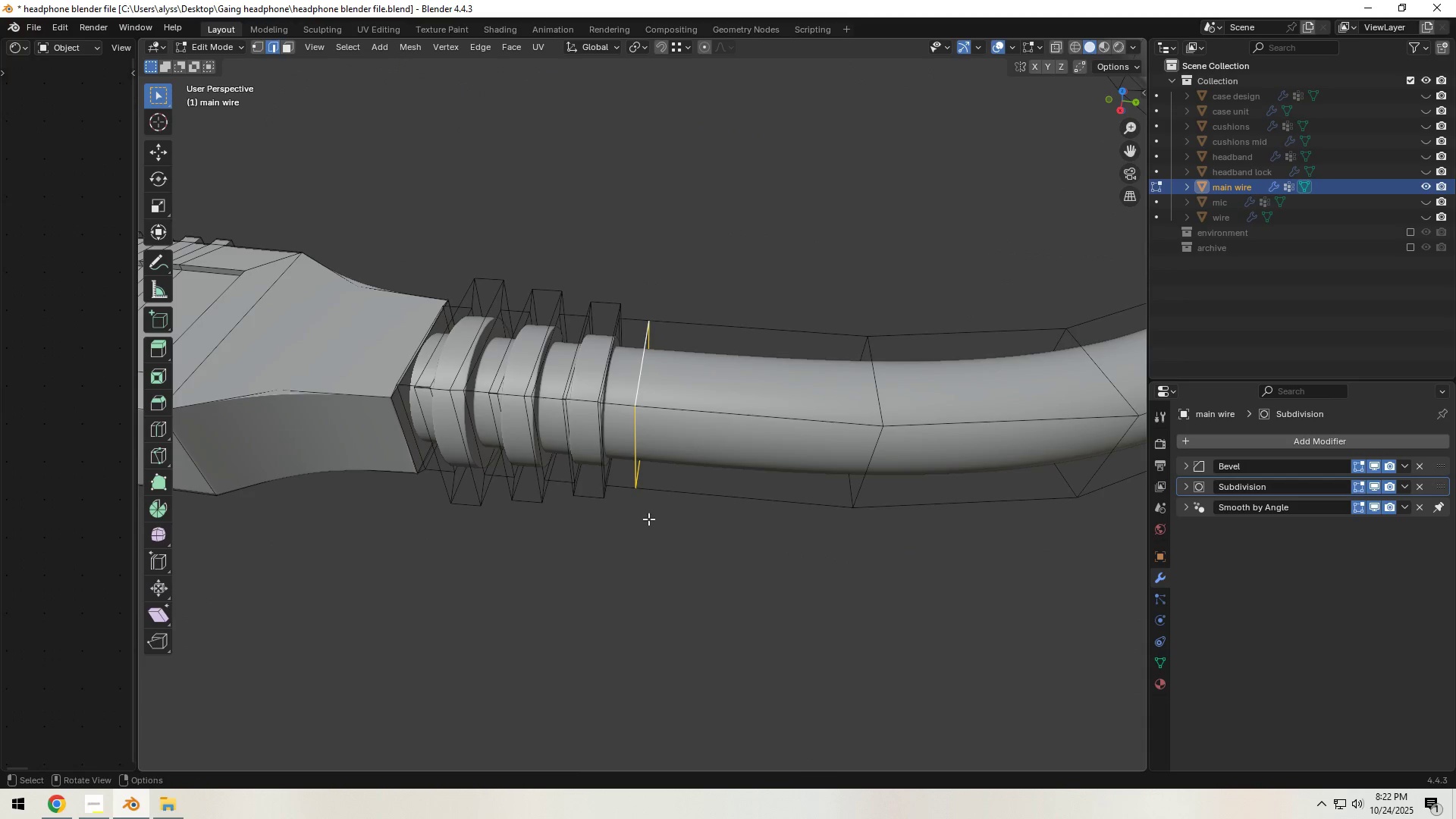 
hold_key(key=ShiftLeft, duration=0.94)
 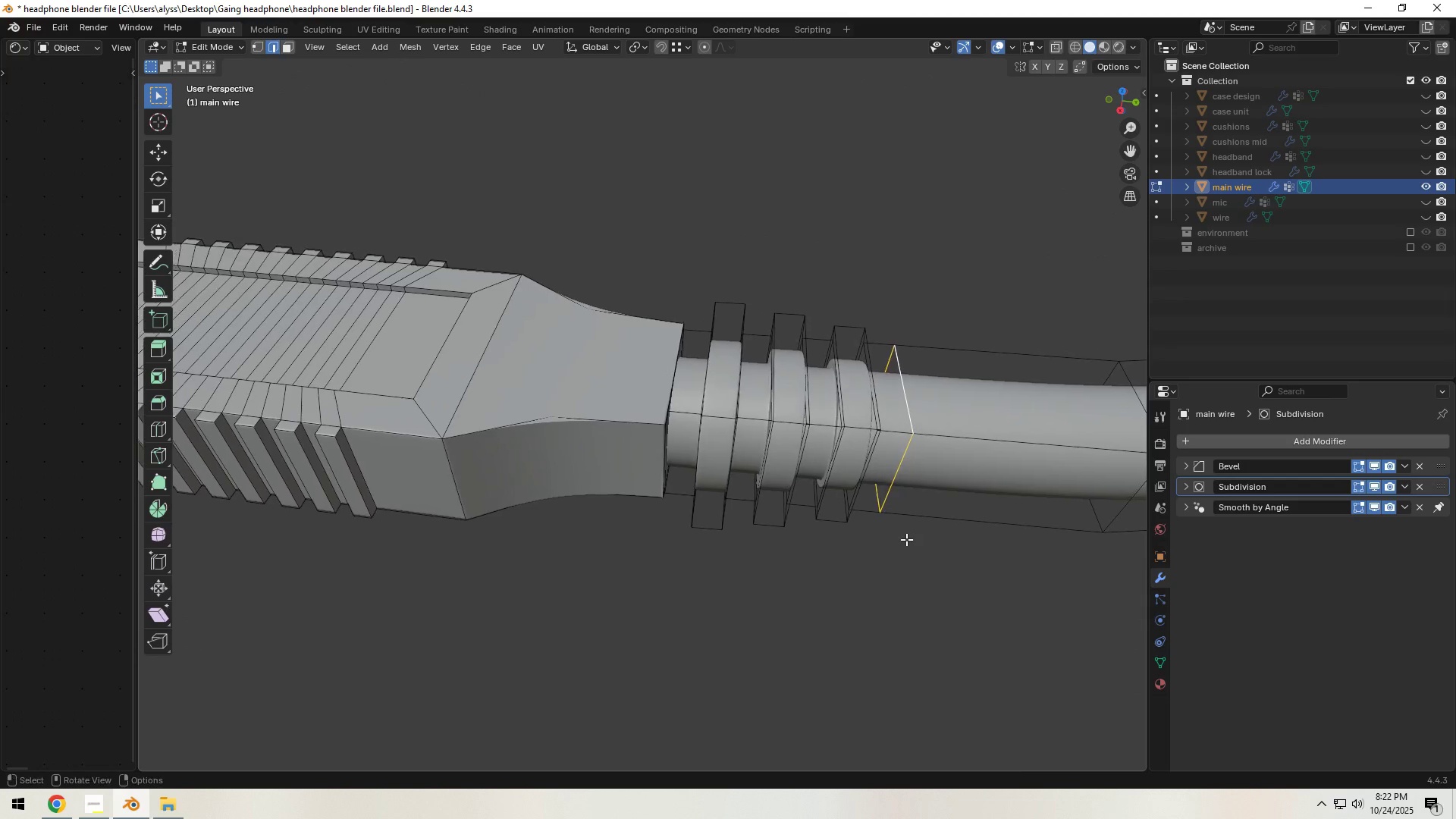 
scroll: coordinate [905, 540], scroll_direction: up, amount: 3.0
 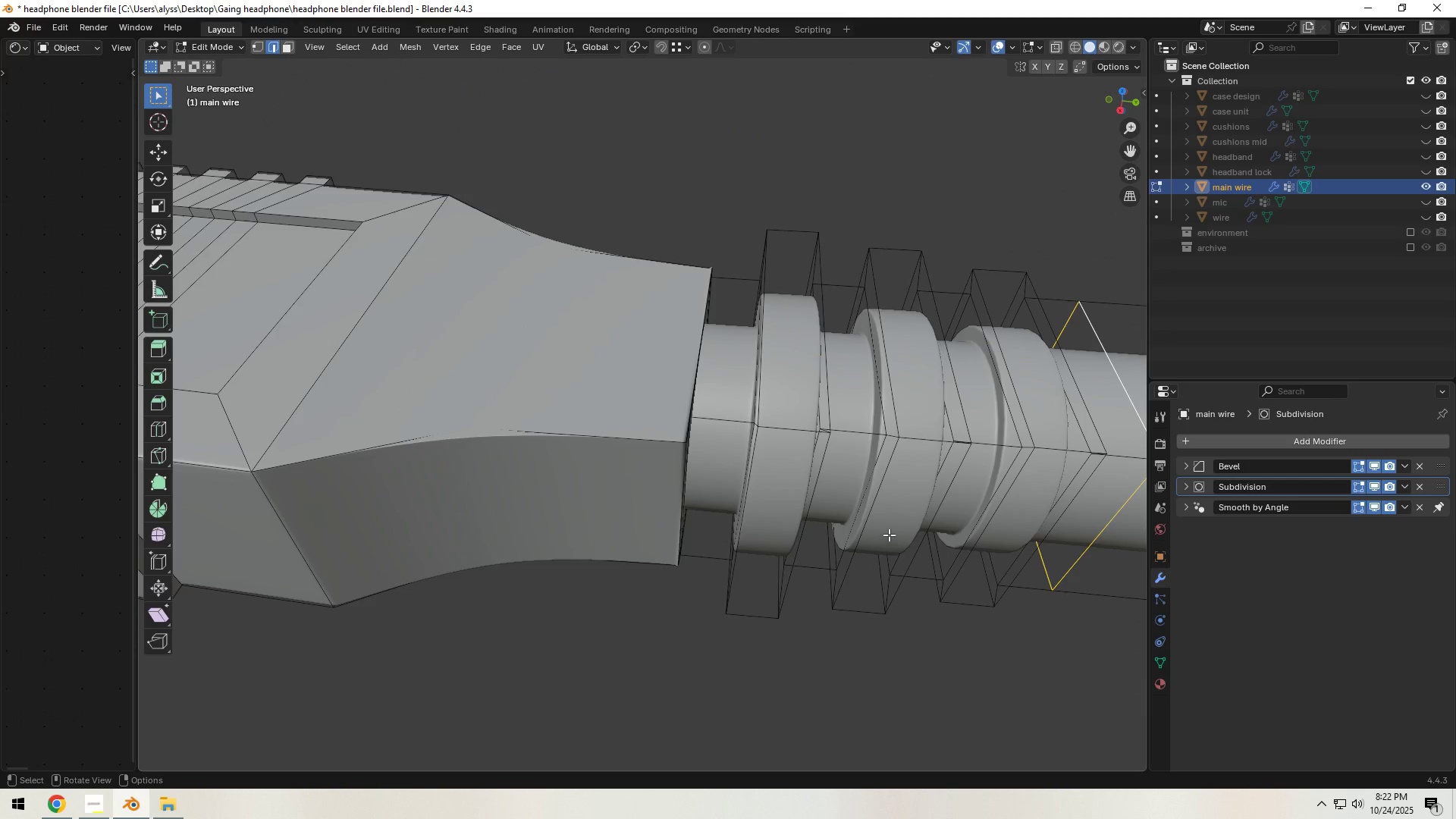 
hold_key(key=ShiftLeft, duration=0.45)
 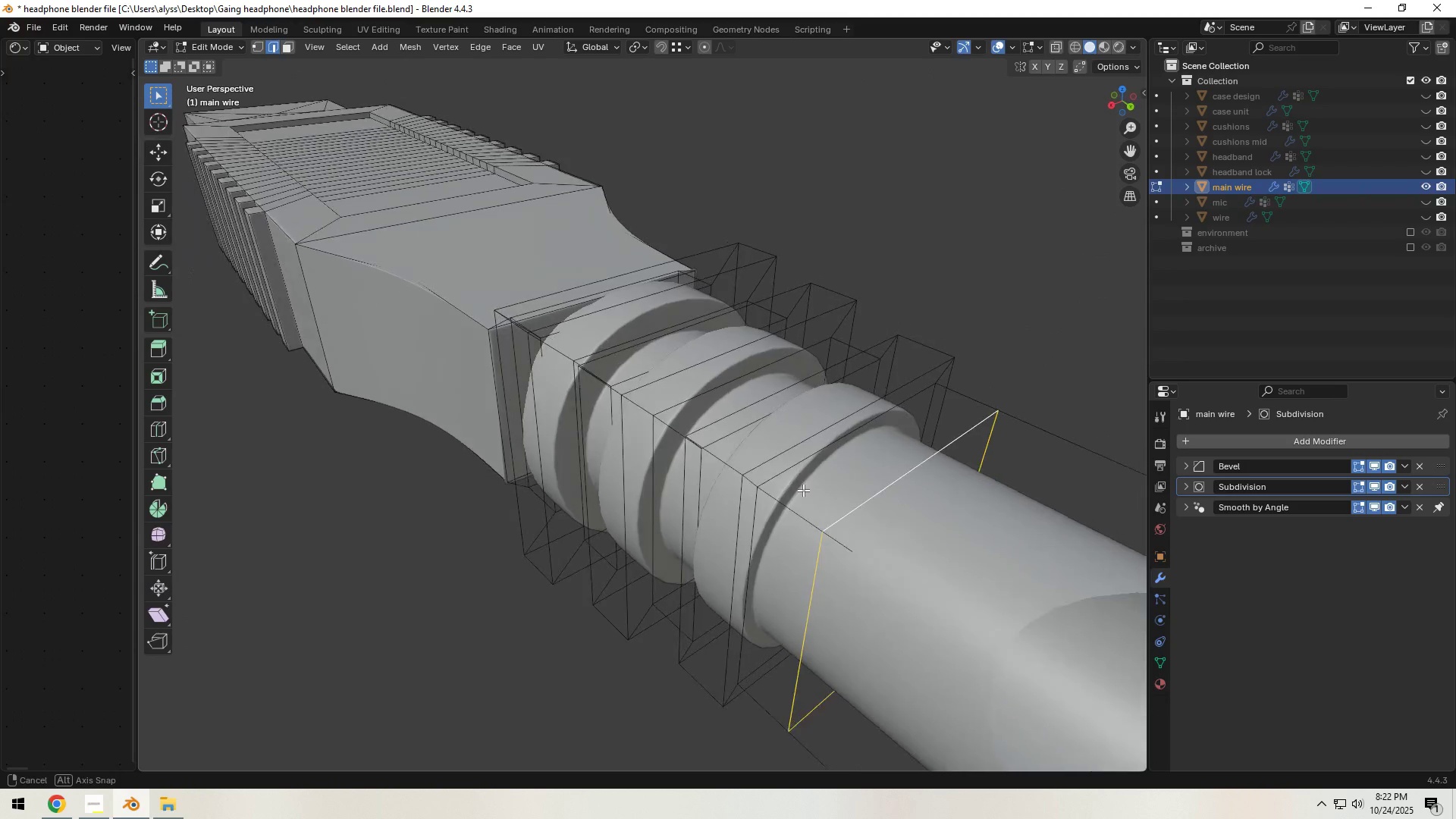 
hold_key(key=AltLeft, duration=1.52)
left_click([760, 501])
 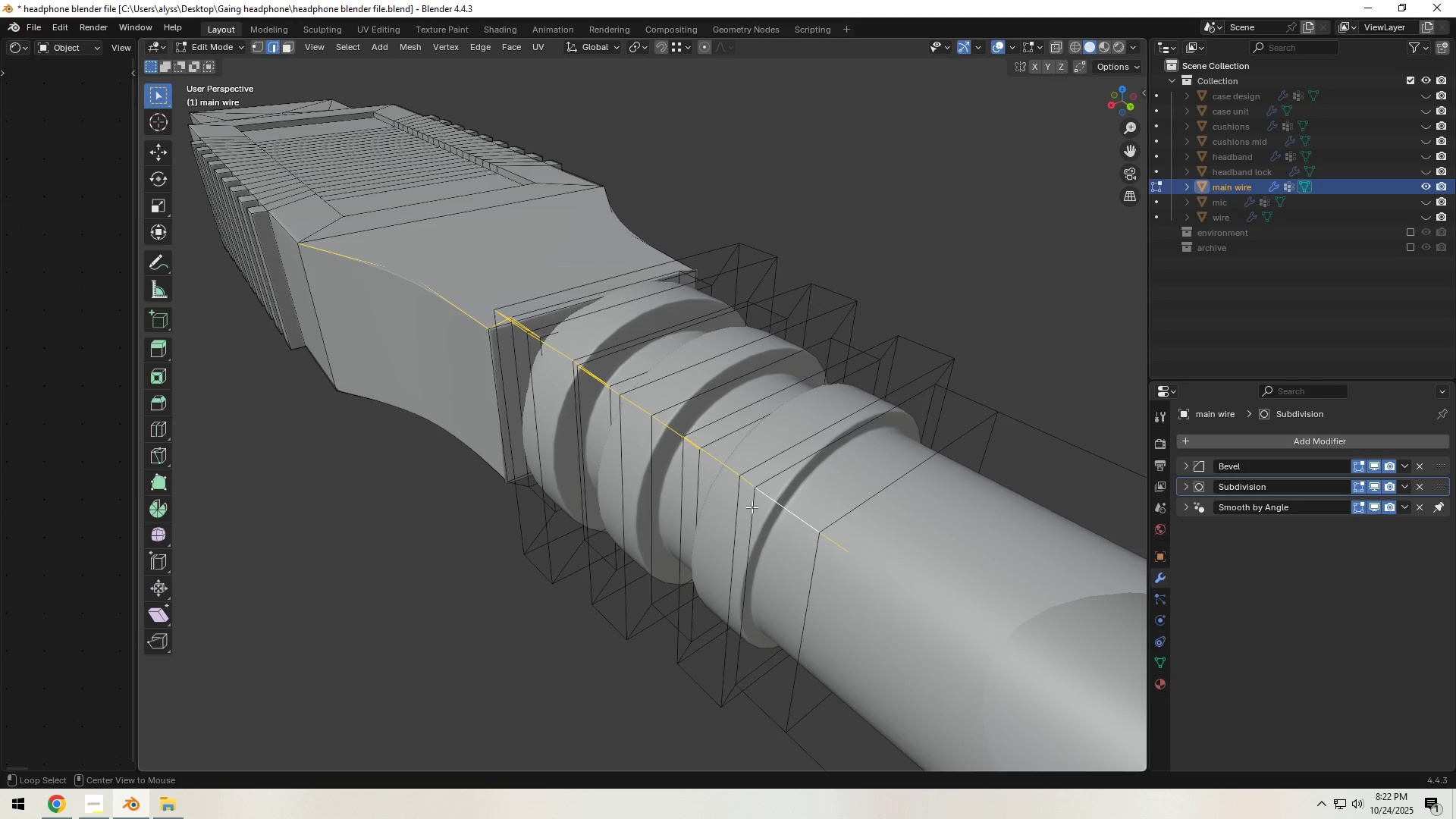 
hold_key(key=AltLeft, duration=1.03)
left_click([752, 507])
 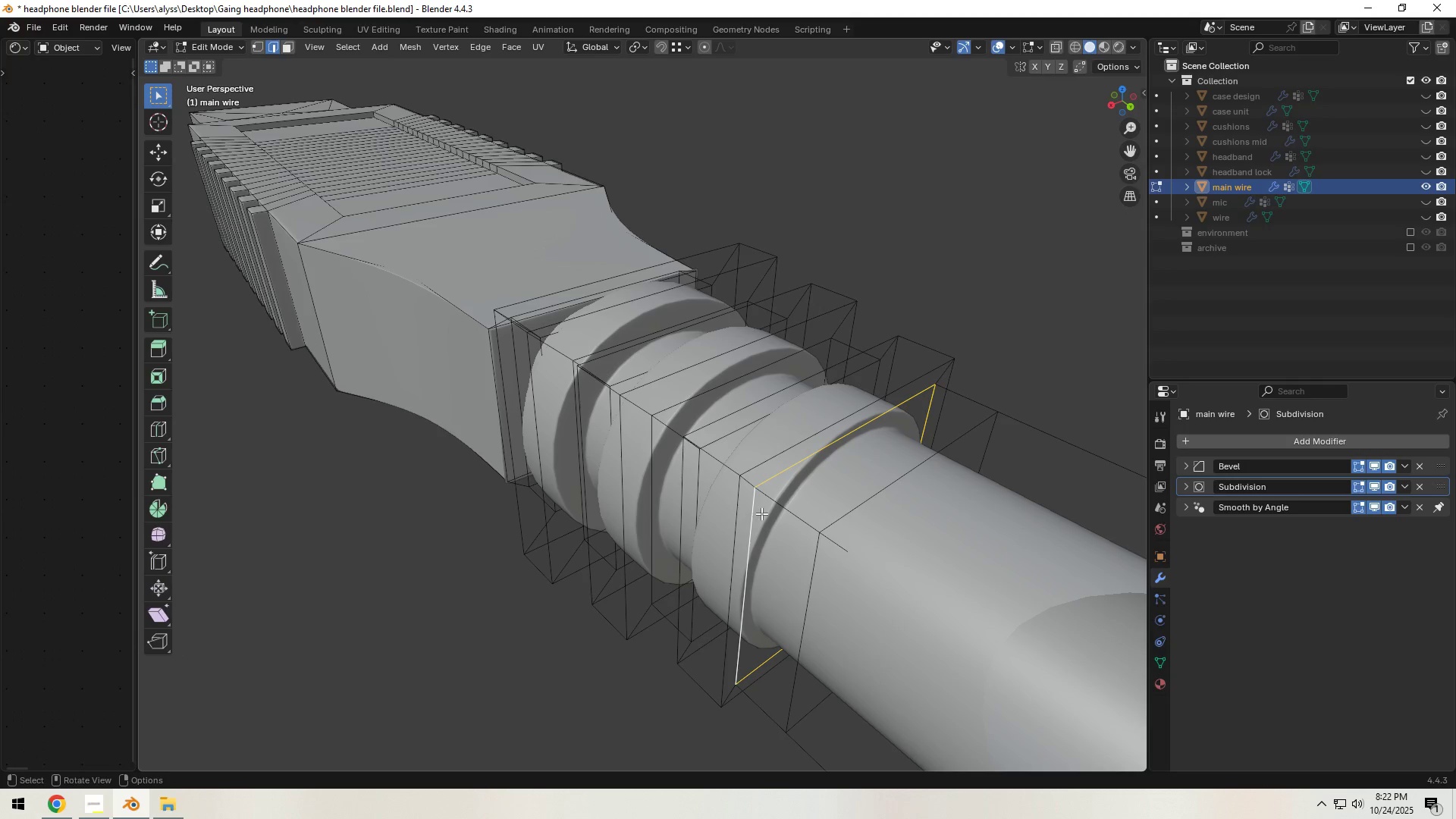 
key(Control+E)
 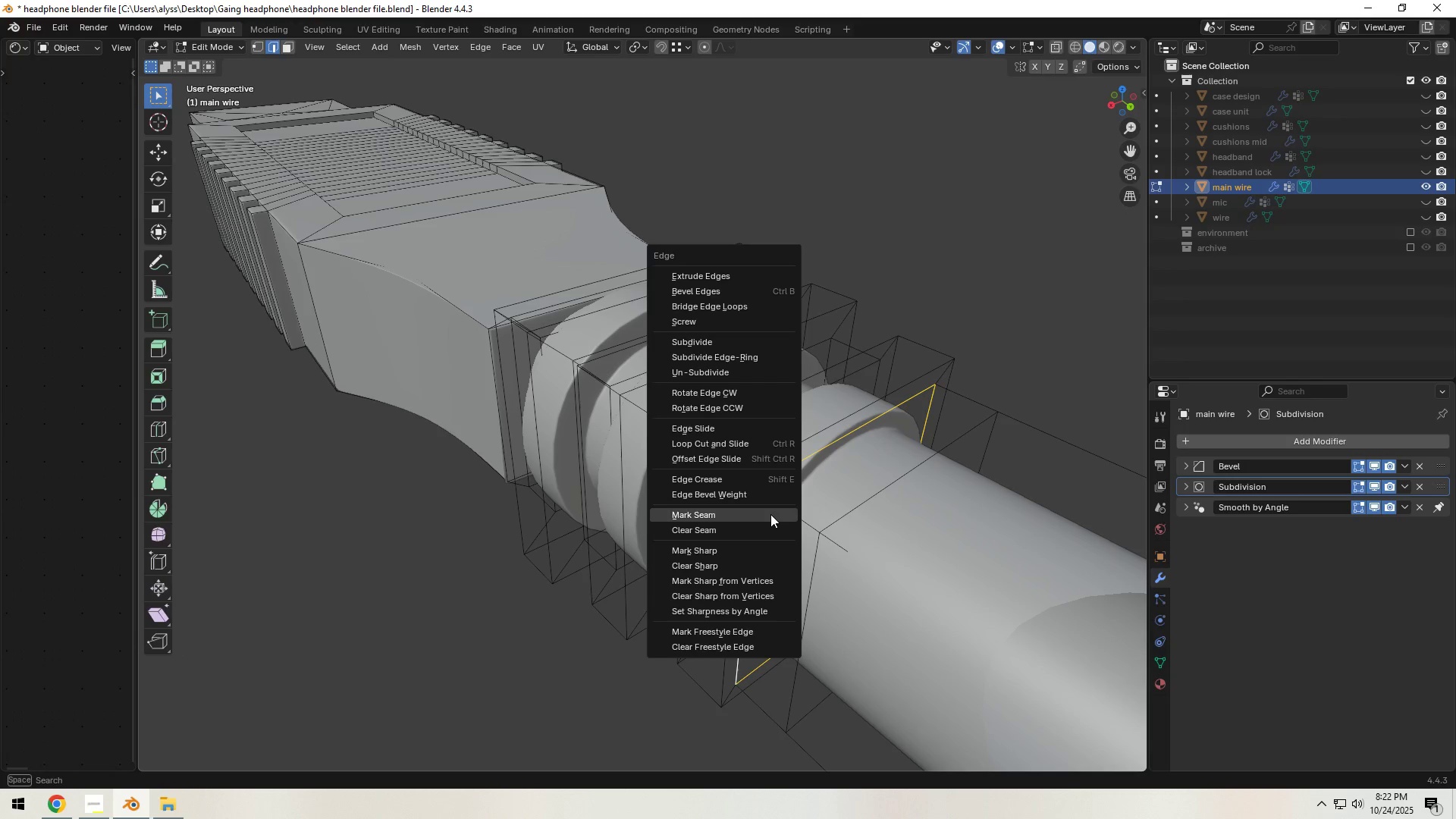 
left_click([770, 514])
 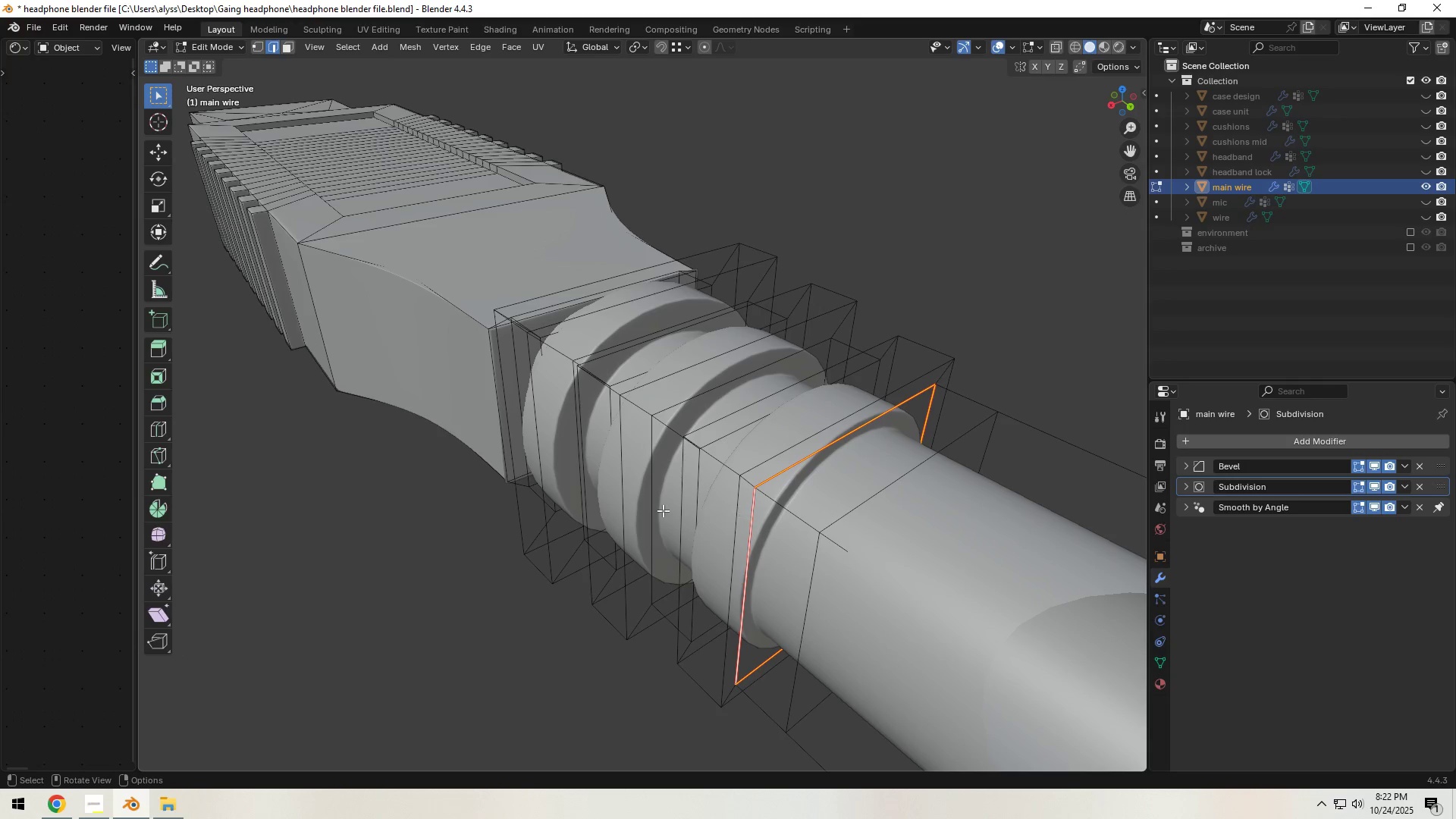 
scroll: coordinate [653, 509], scroll_direction: down, amount: 7.0
 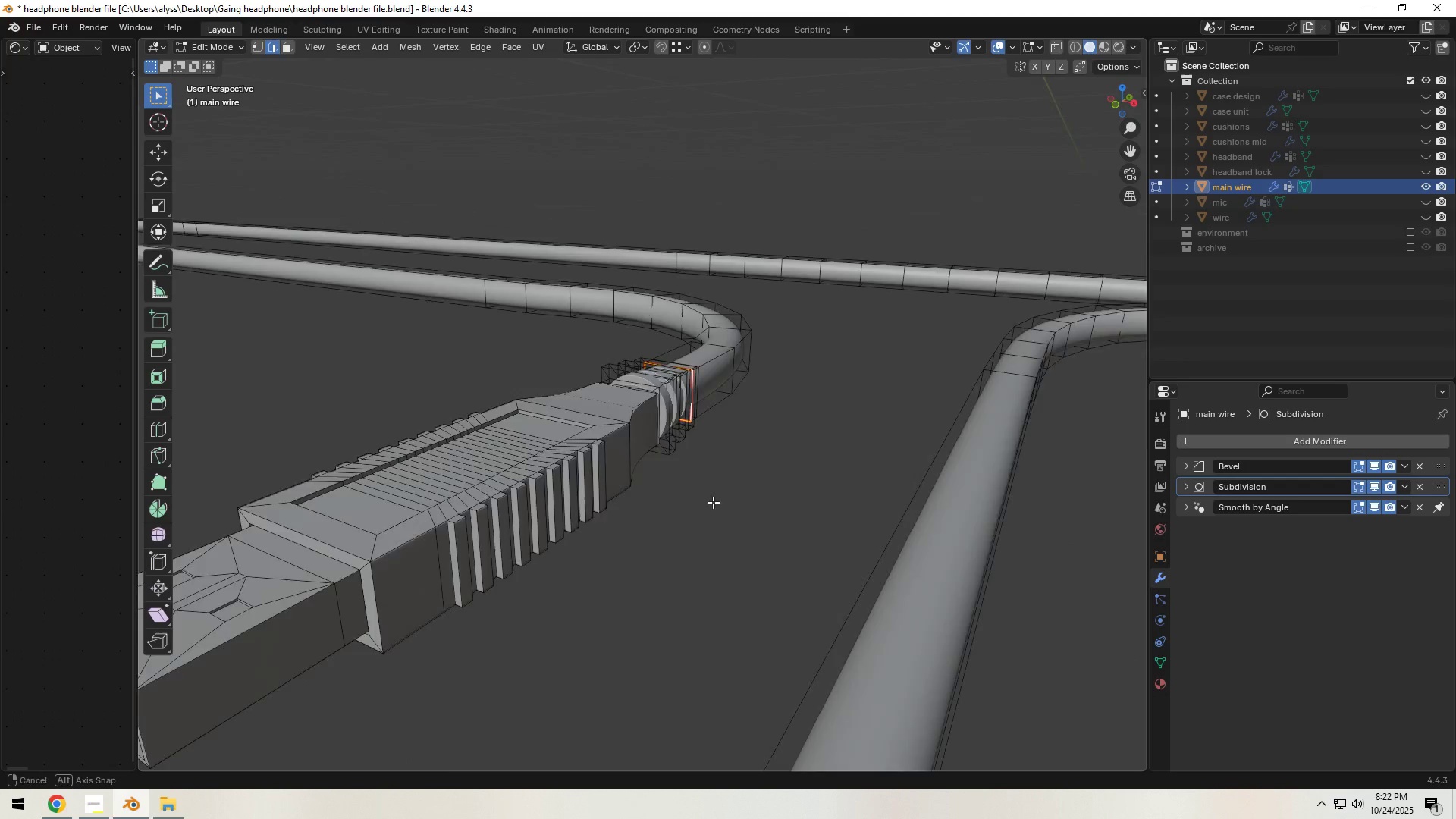 
wait(6.29)
 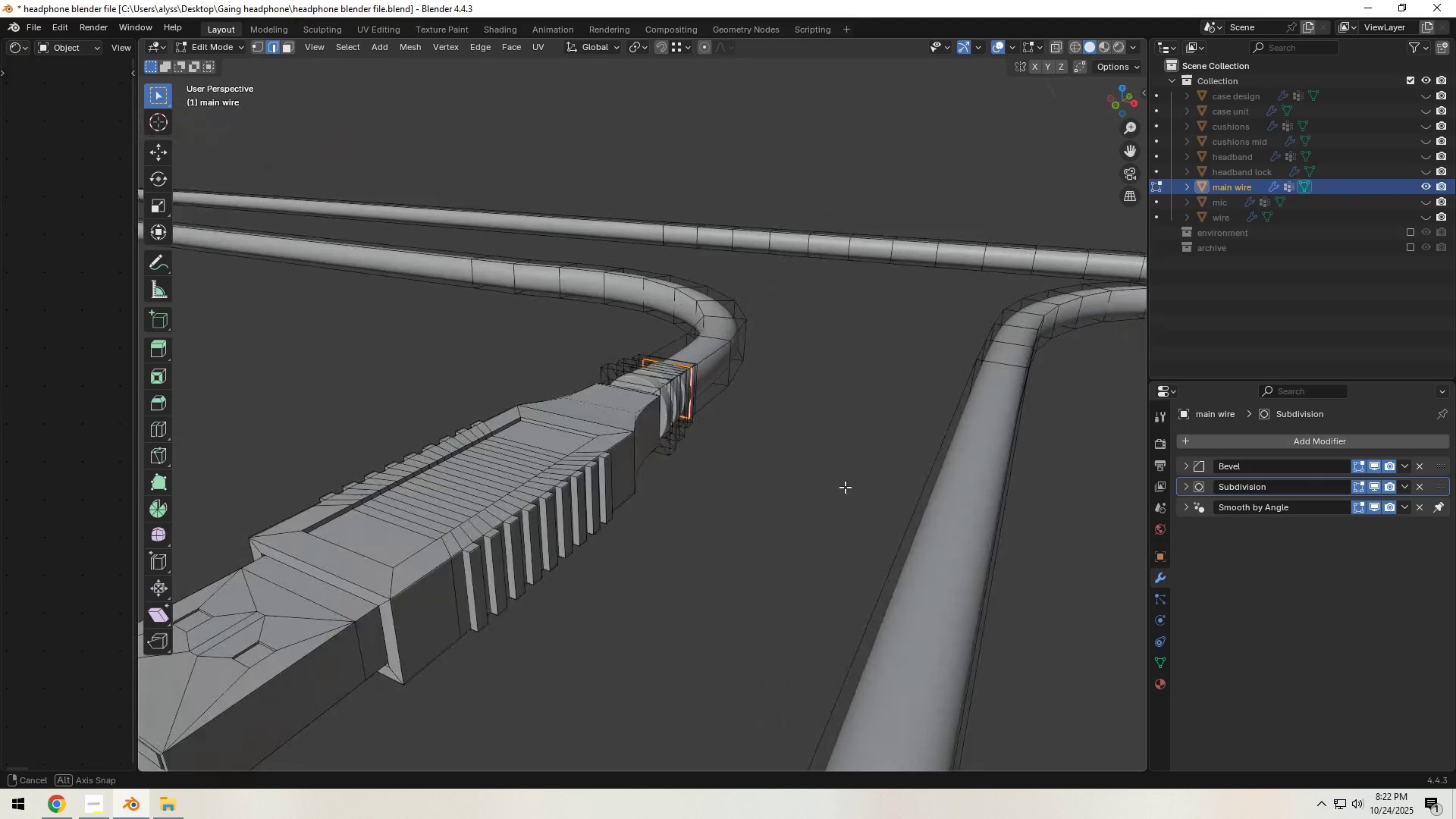 
key(Tab)
 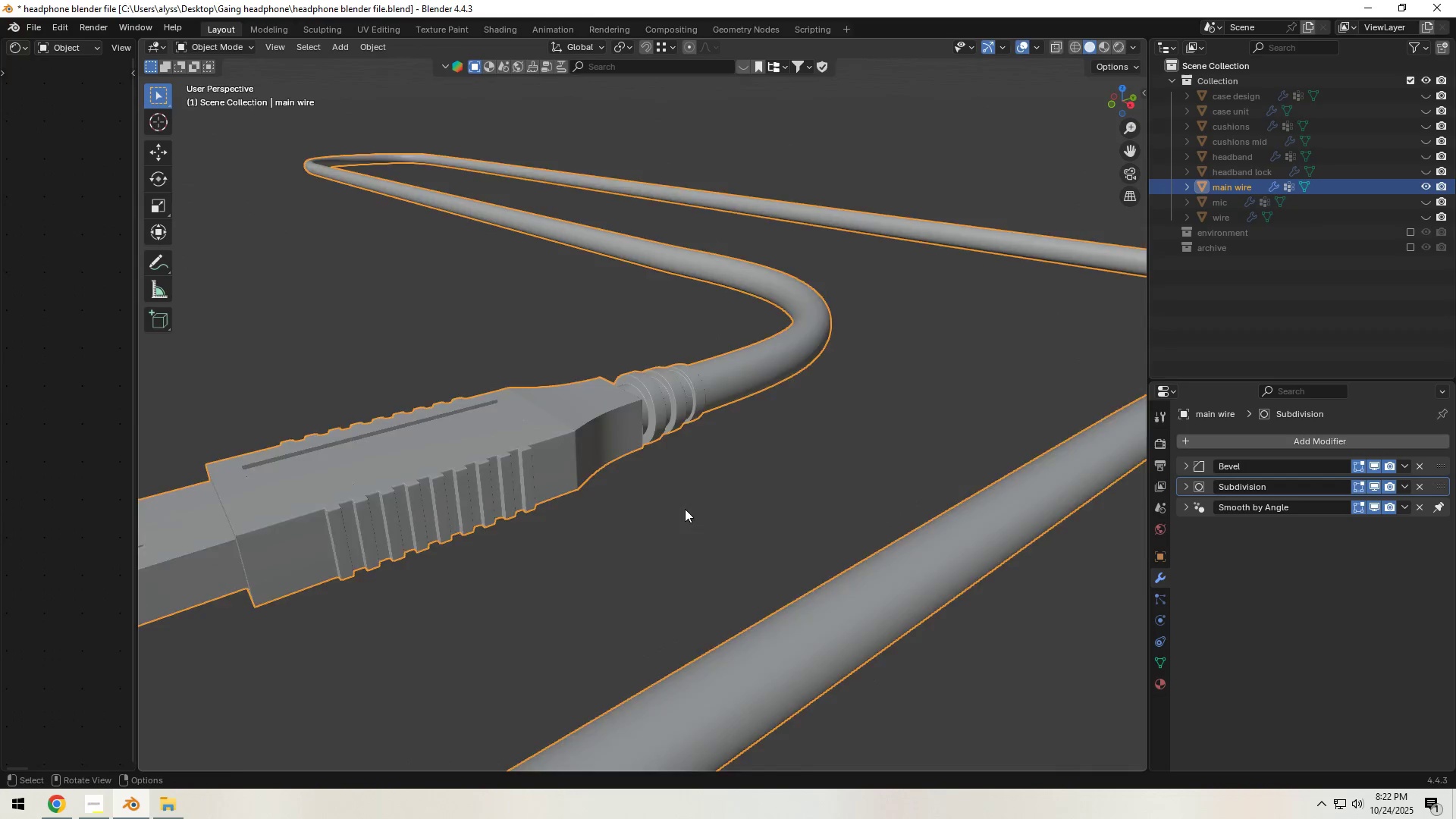 
scroll: coordinate [685, 509], scroll_direction: down, amount: 9.0
 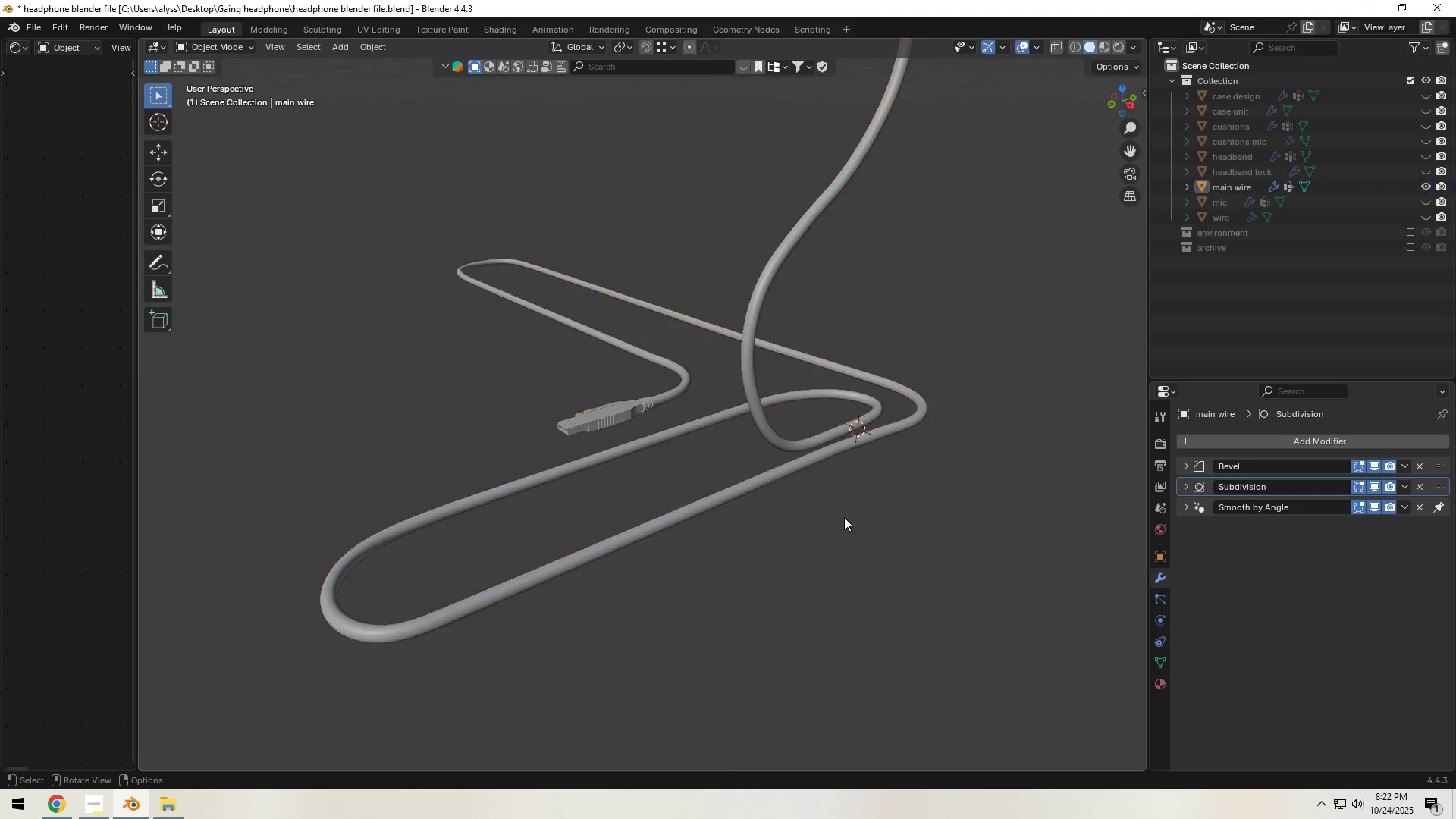 
left_click([844, 517])
 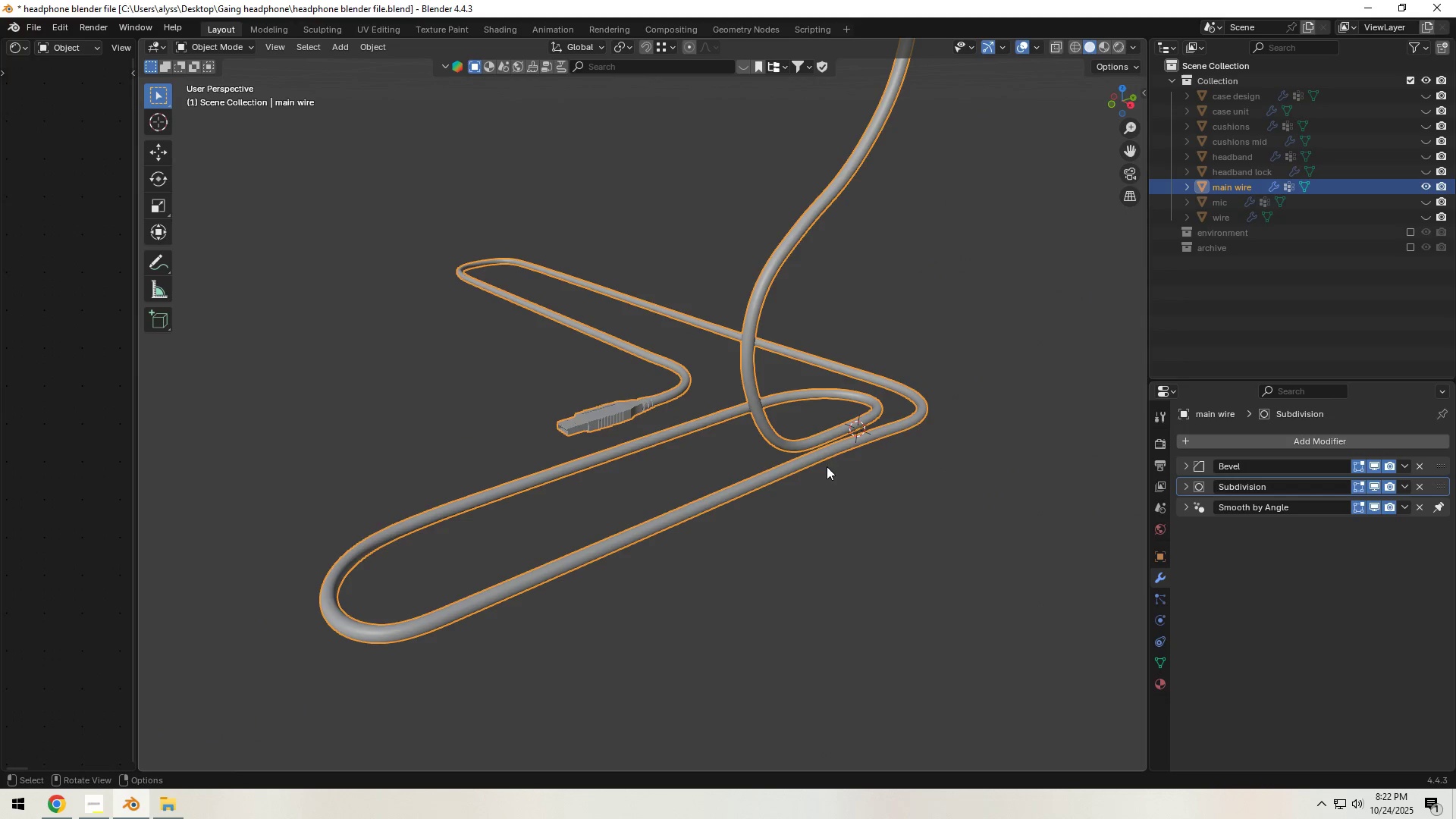 
left_click([827, 466])
 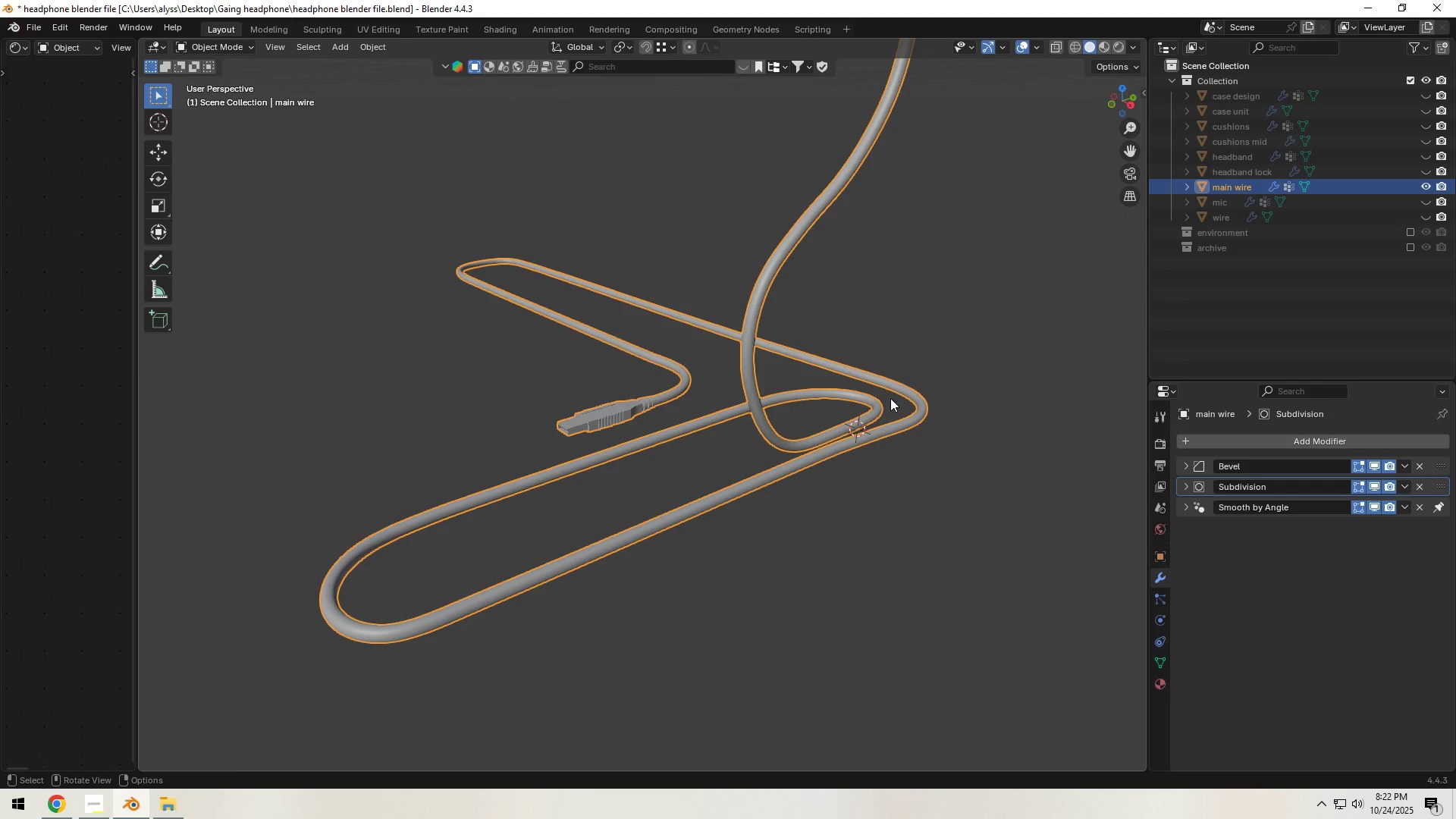 
scroll: coordinate [890, 395], scroll_direction: down, amount: 2.0
 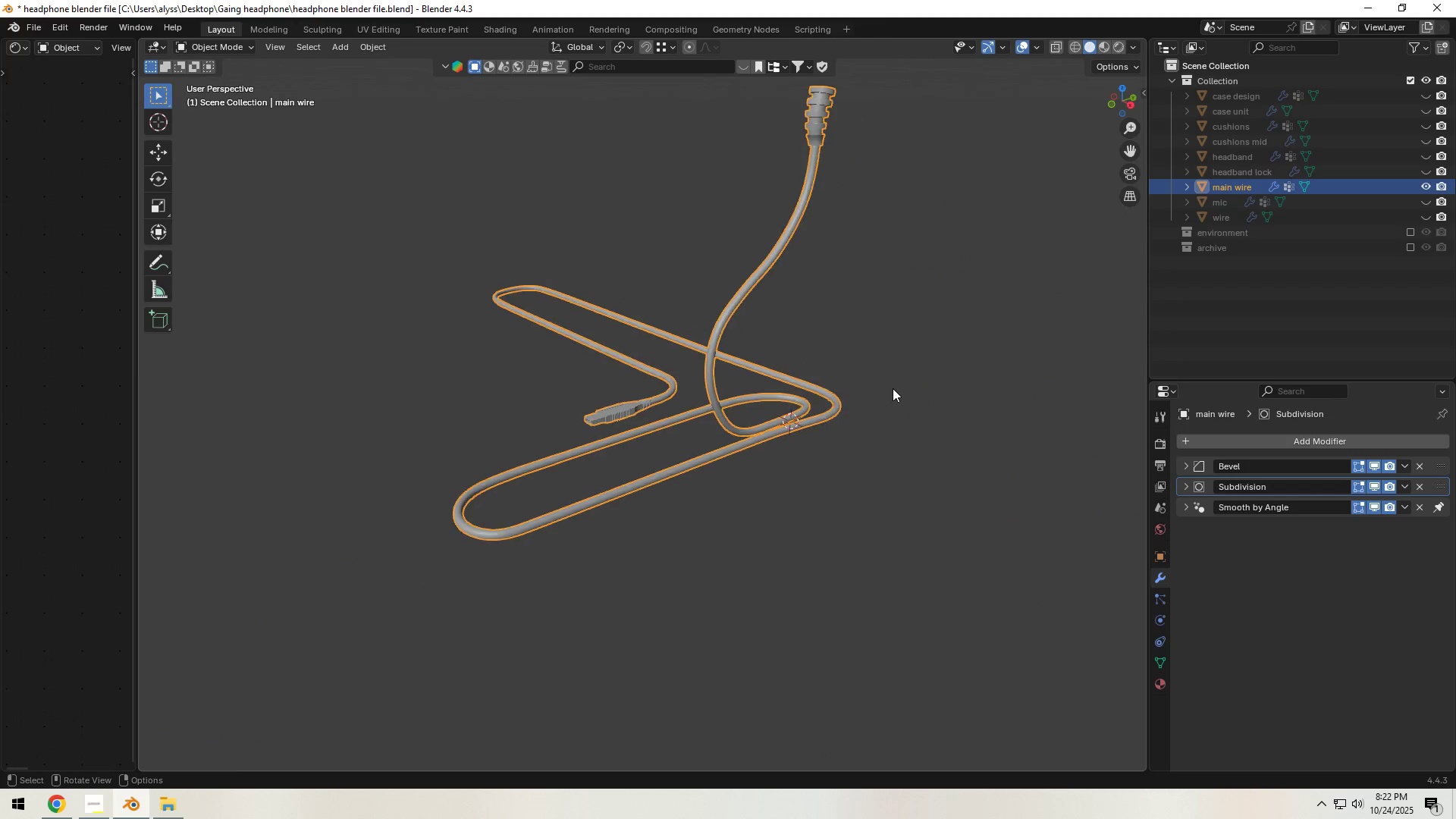 
hold_key(key=ShiftLeft, duration=0.52)
 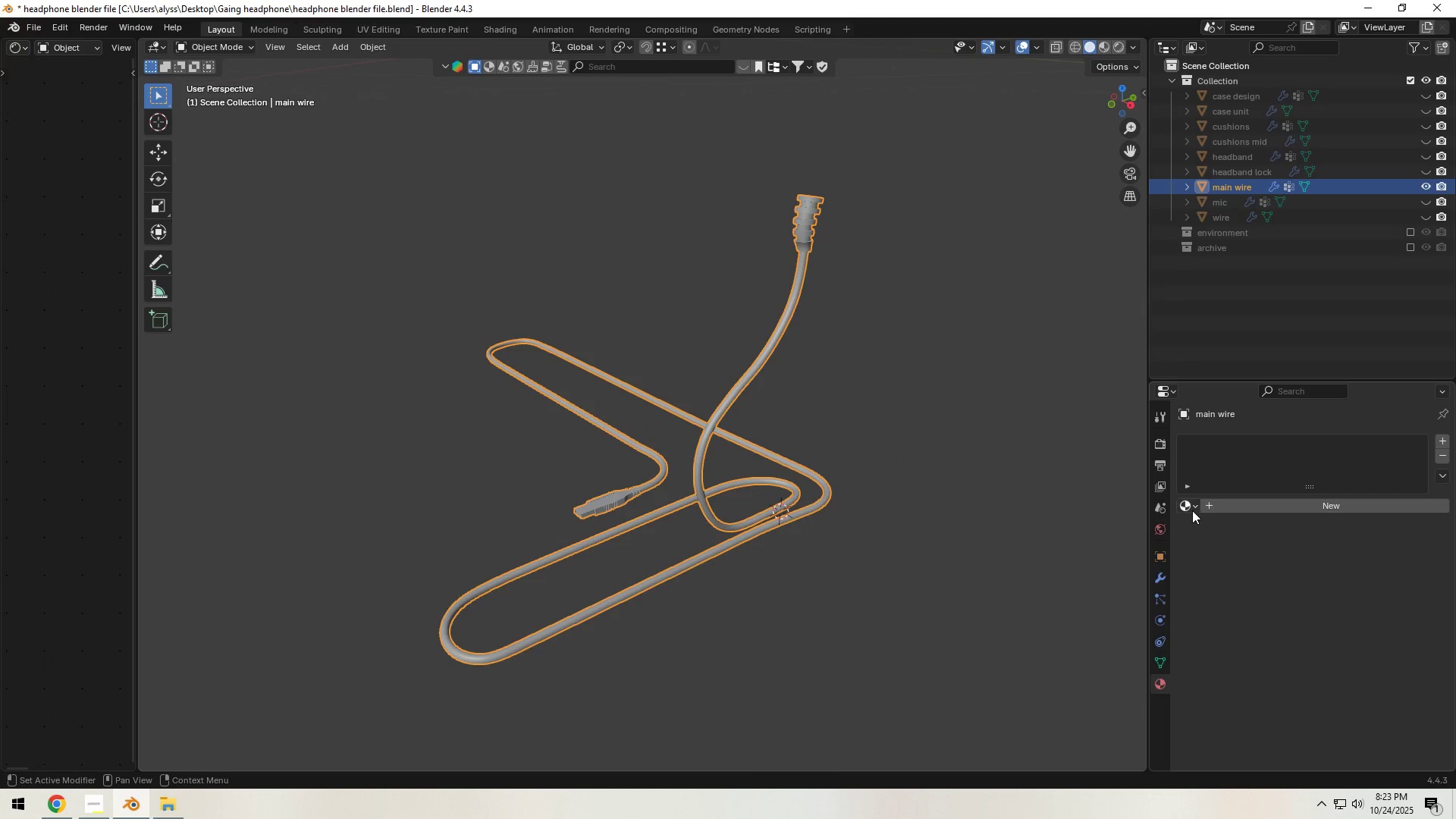 
left_click([1192, 510])
 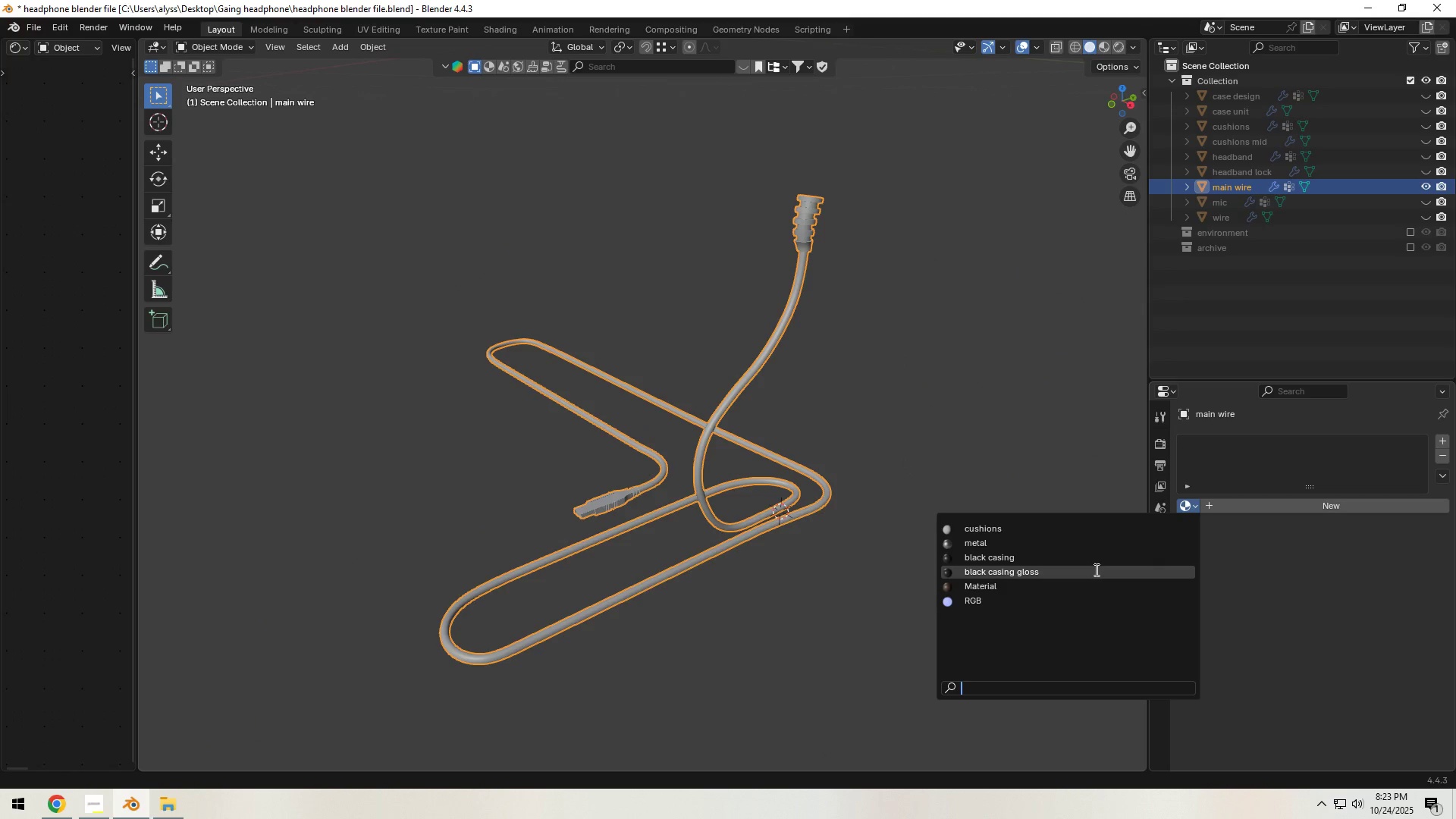 
left_click([1095, 570])
 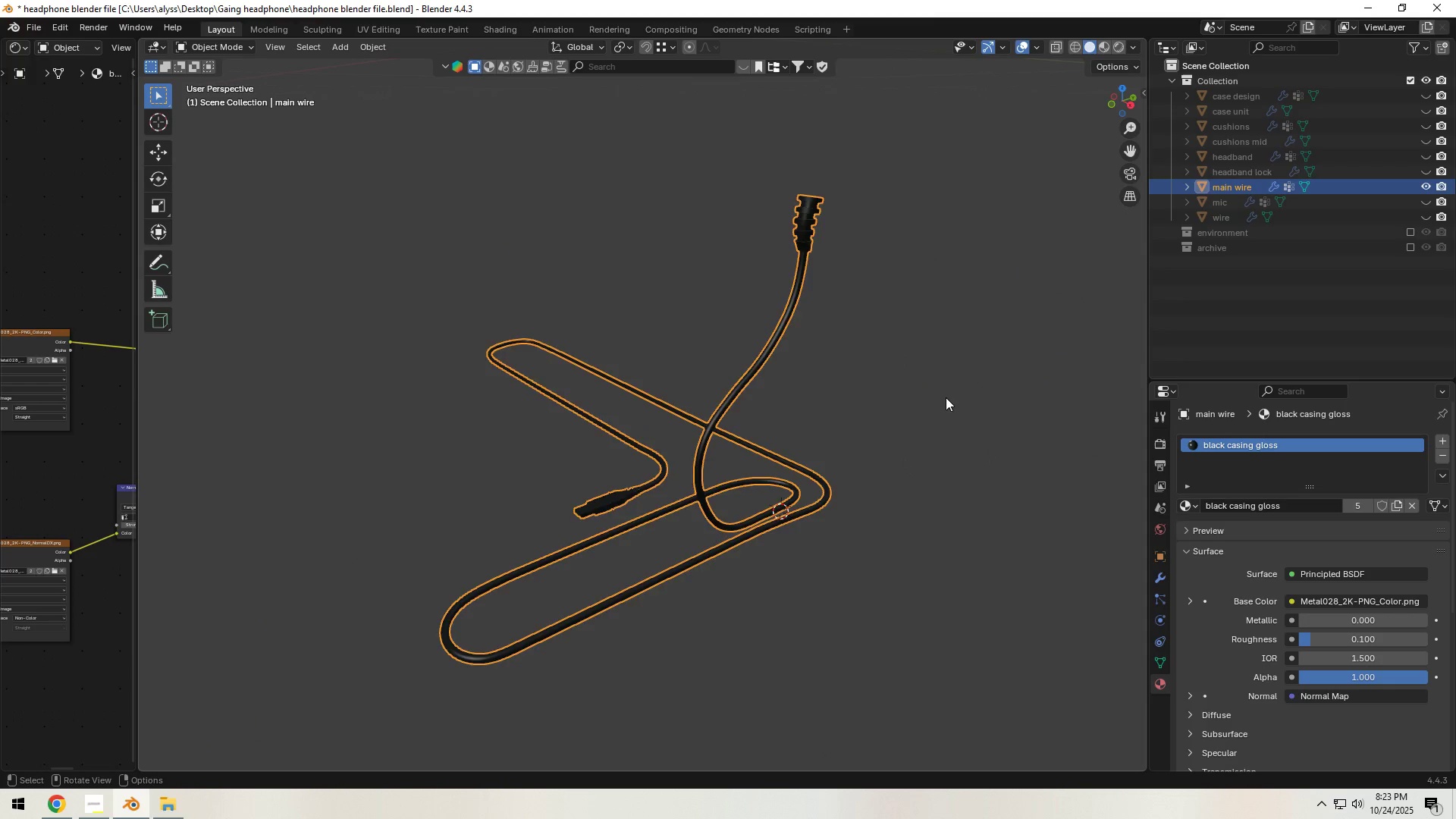 
left_click([944, 395])
 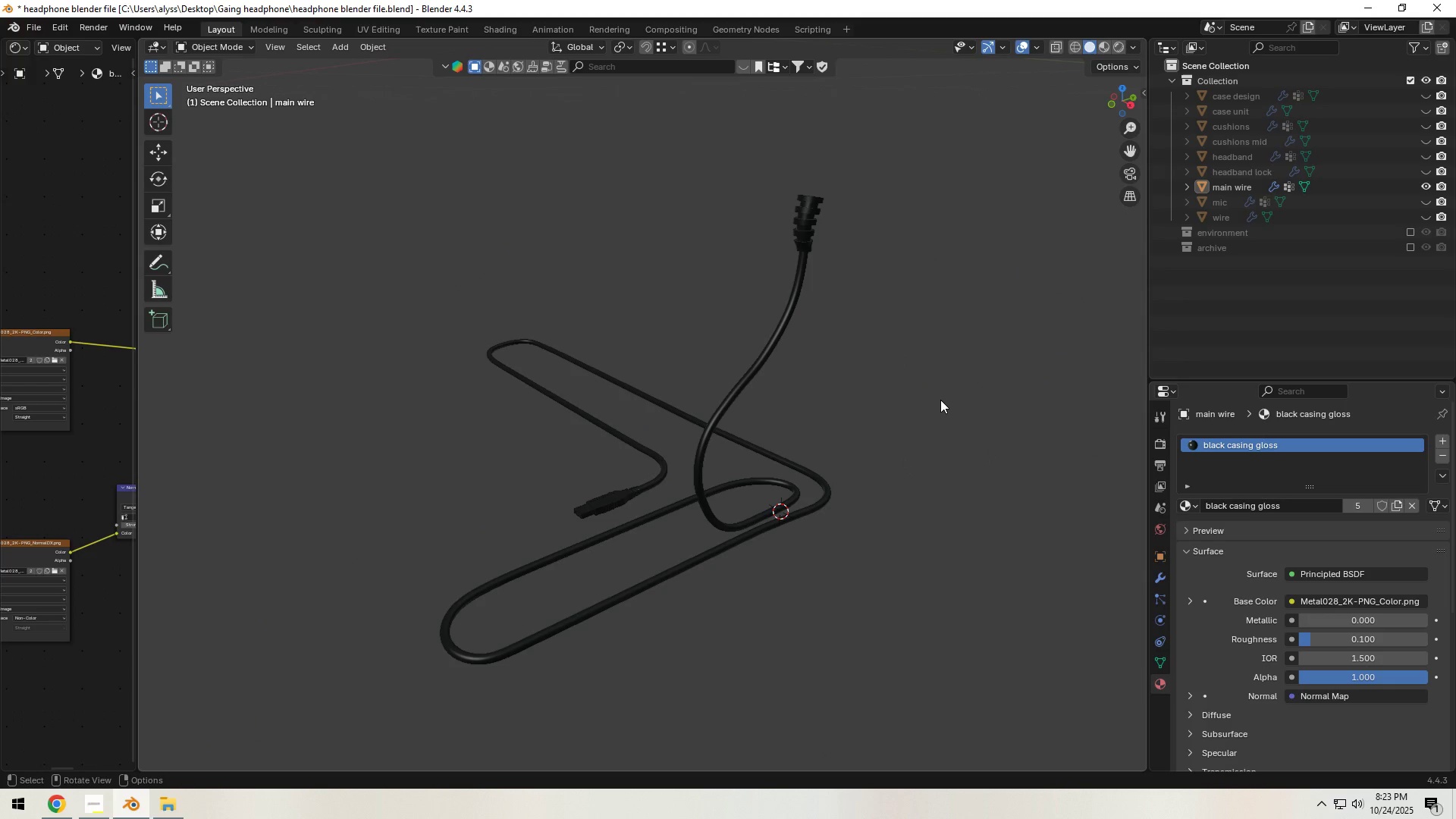 
hold_key(key=ShiftLeft, duration=0.49)
 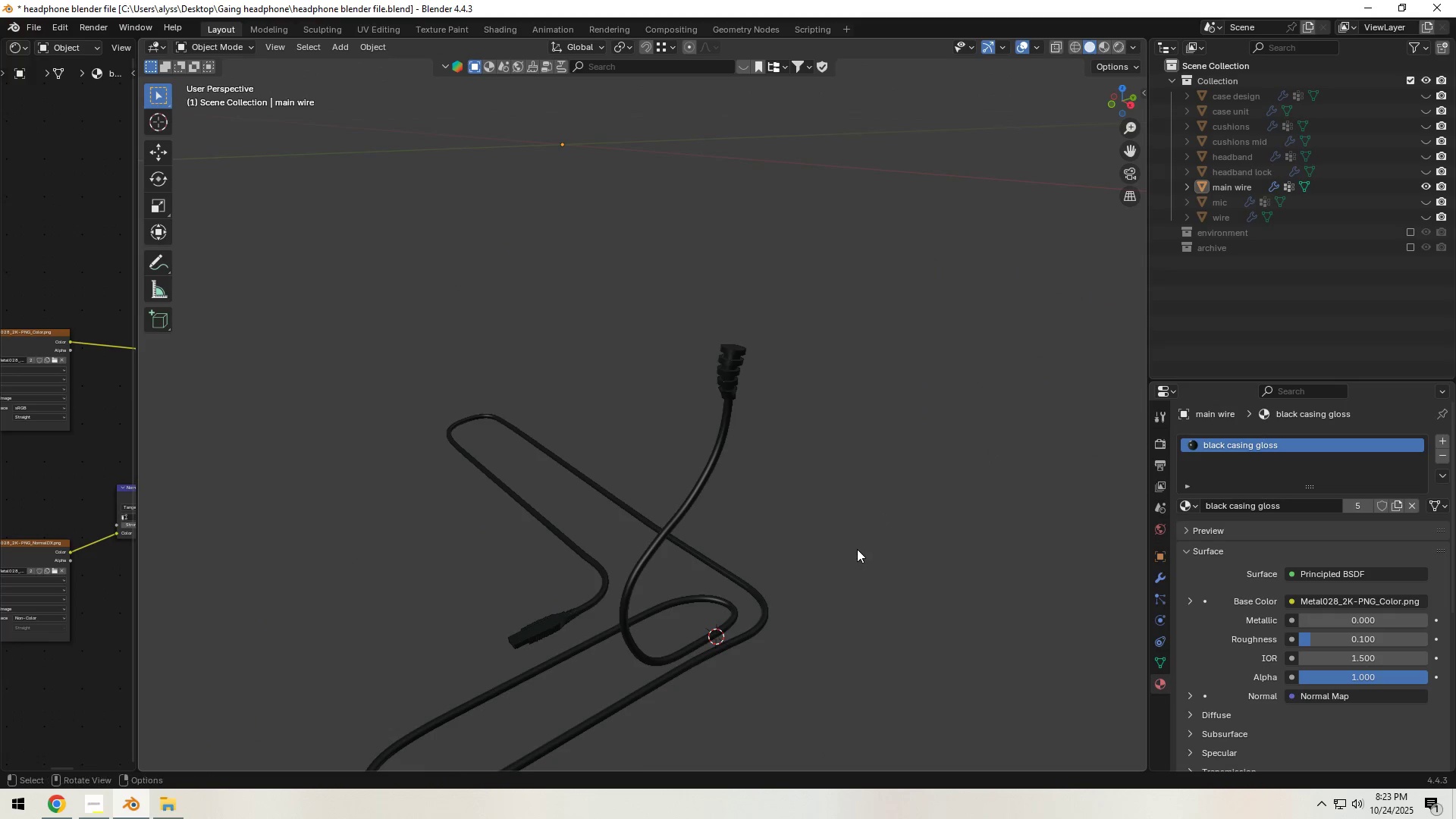 
scroll: coordinate [857, 548], scroll_direction: up, amount: 4.0
 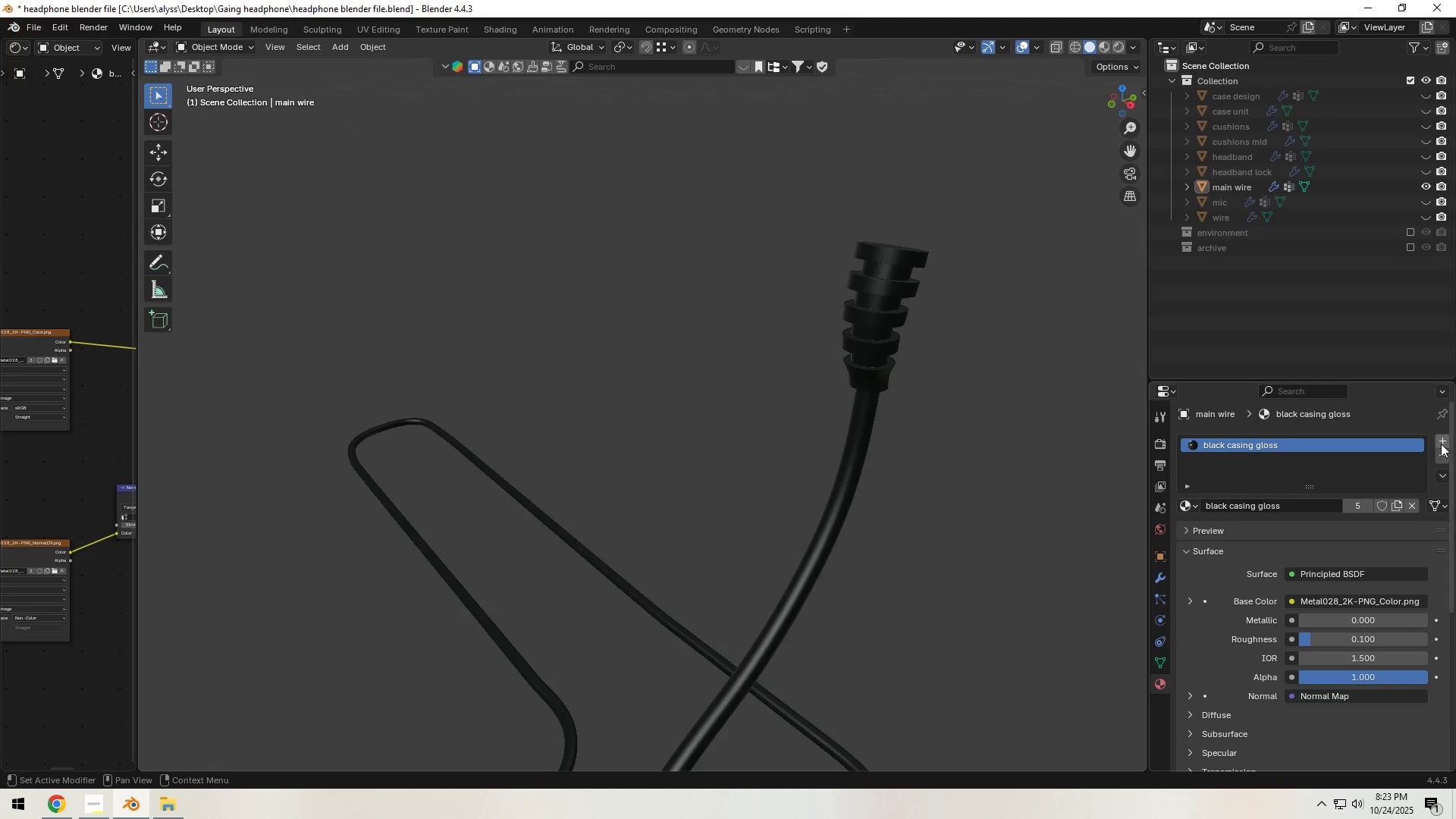 
left_click([1440, 438])
 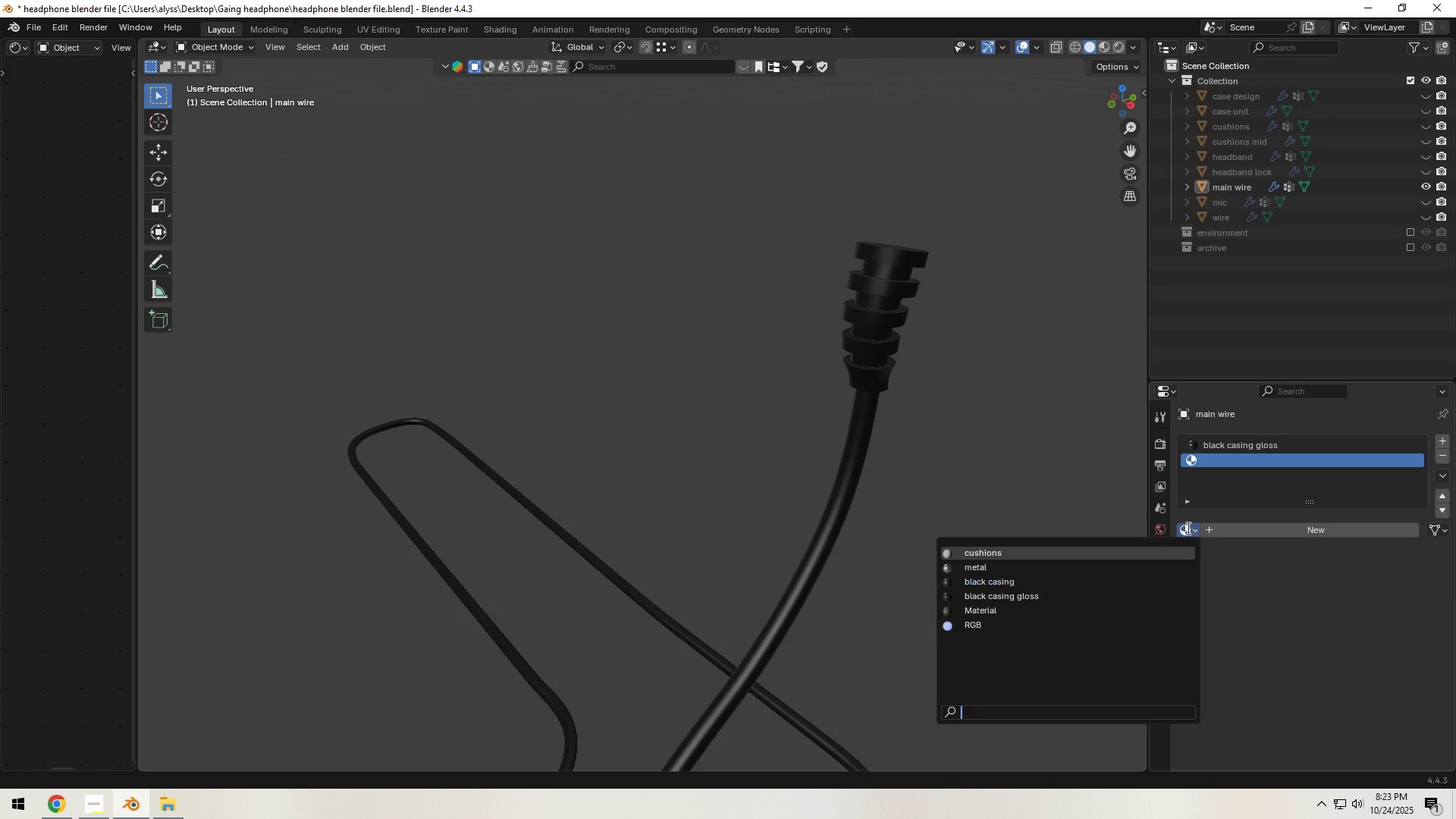 
left_click([1187, 528])
 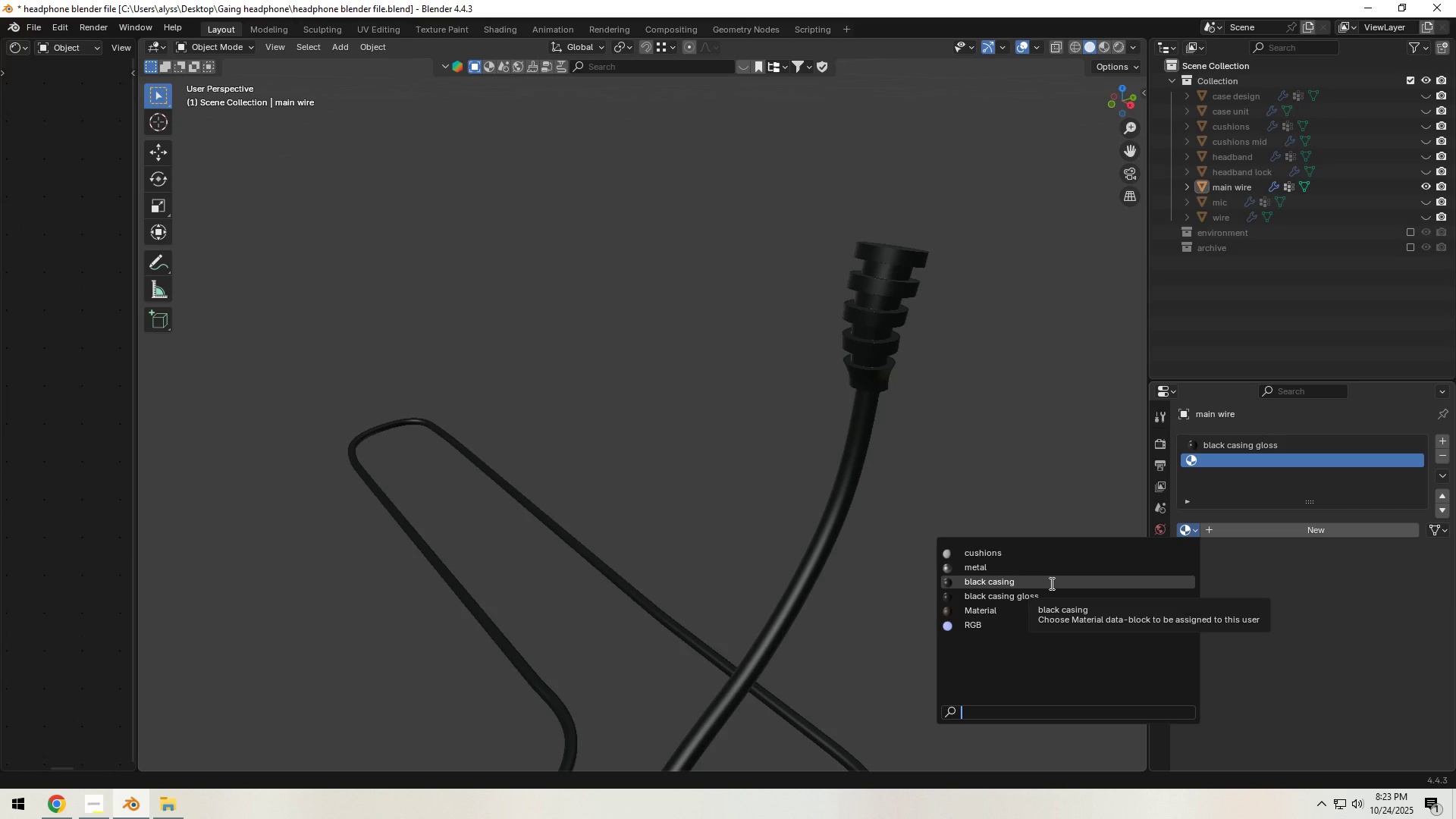 
left_click([1050, 583])
 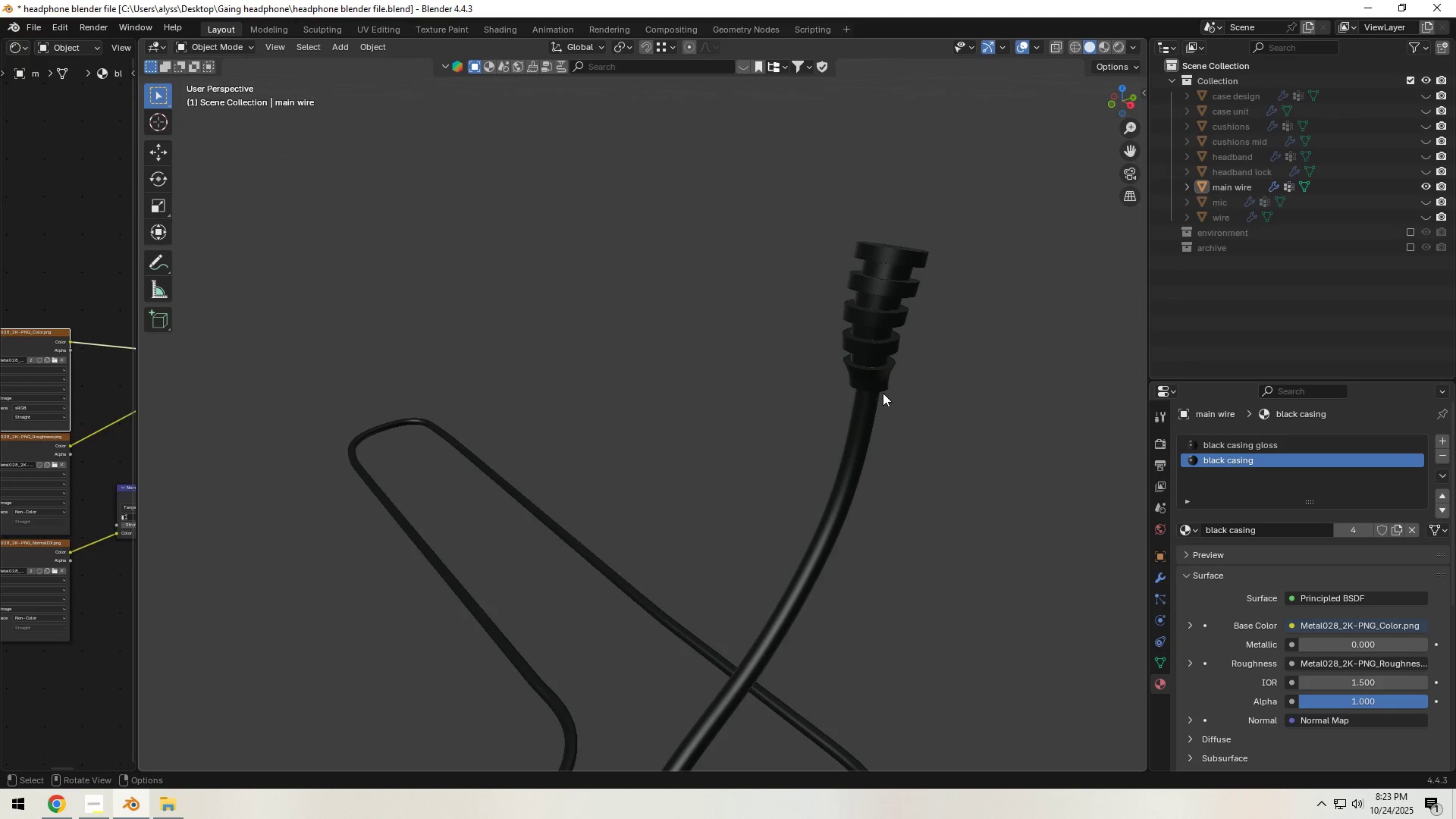 
key(Tab)
 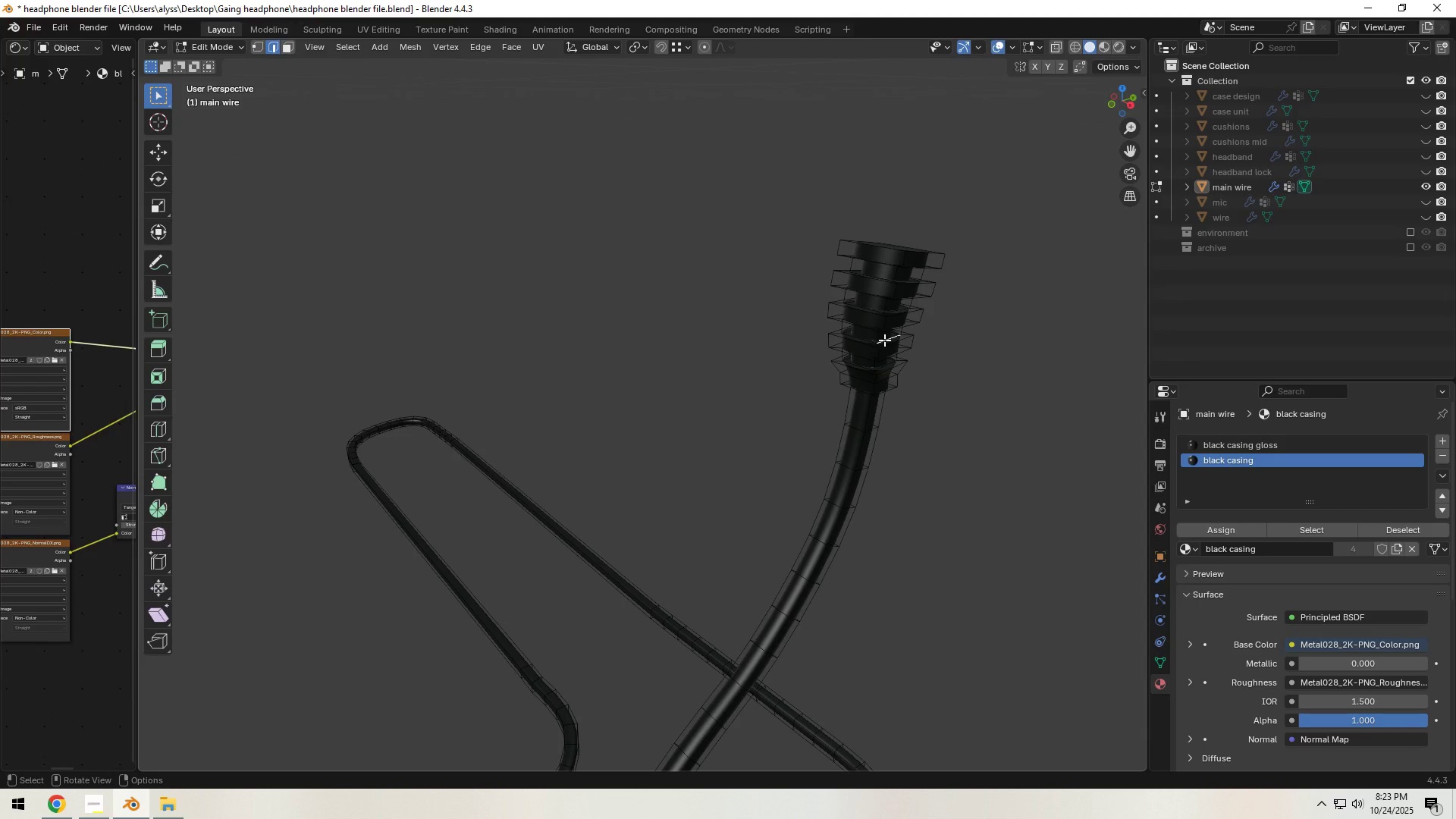 
key(L)
 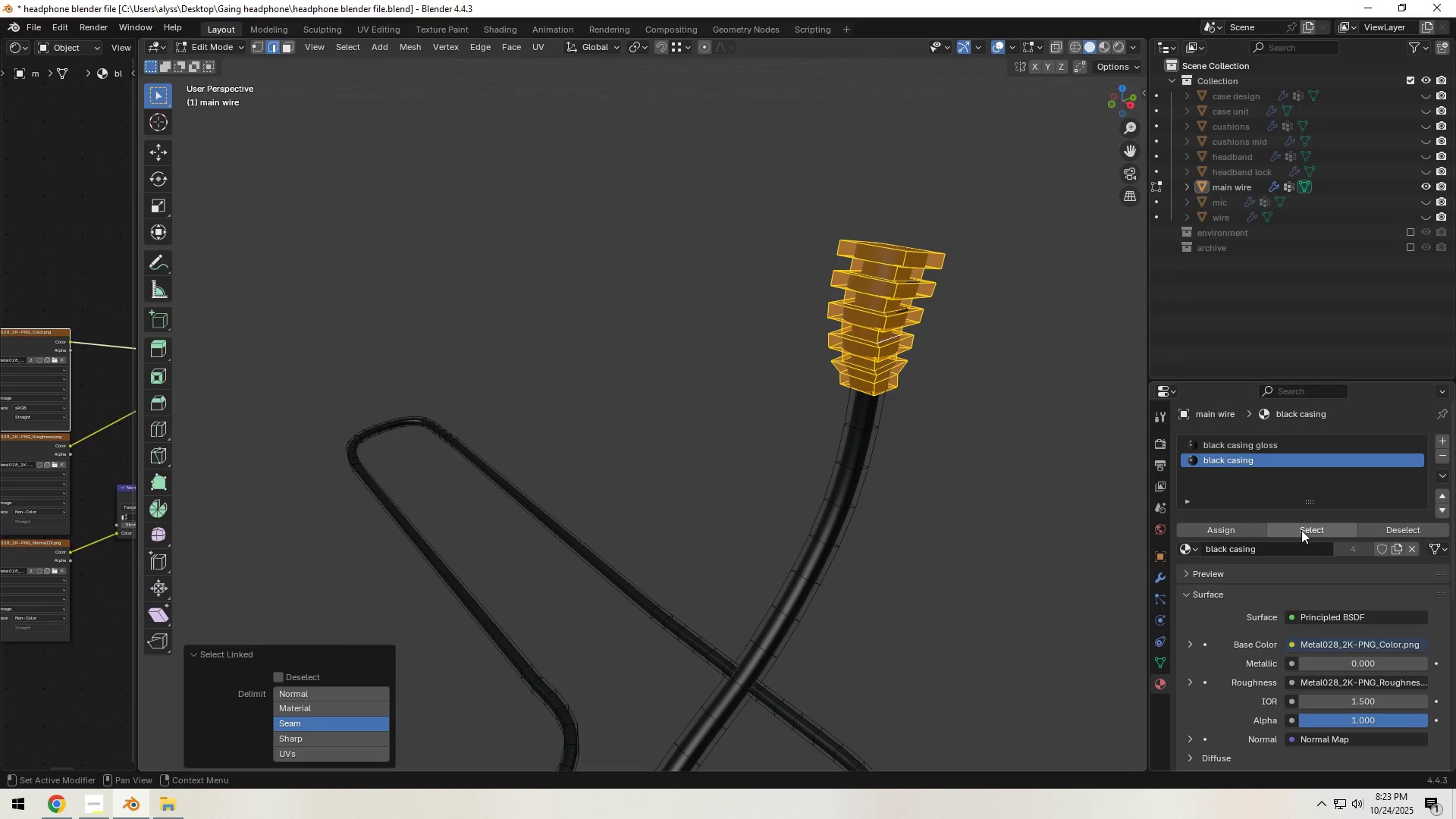 
left_click([1301, 530])
 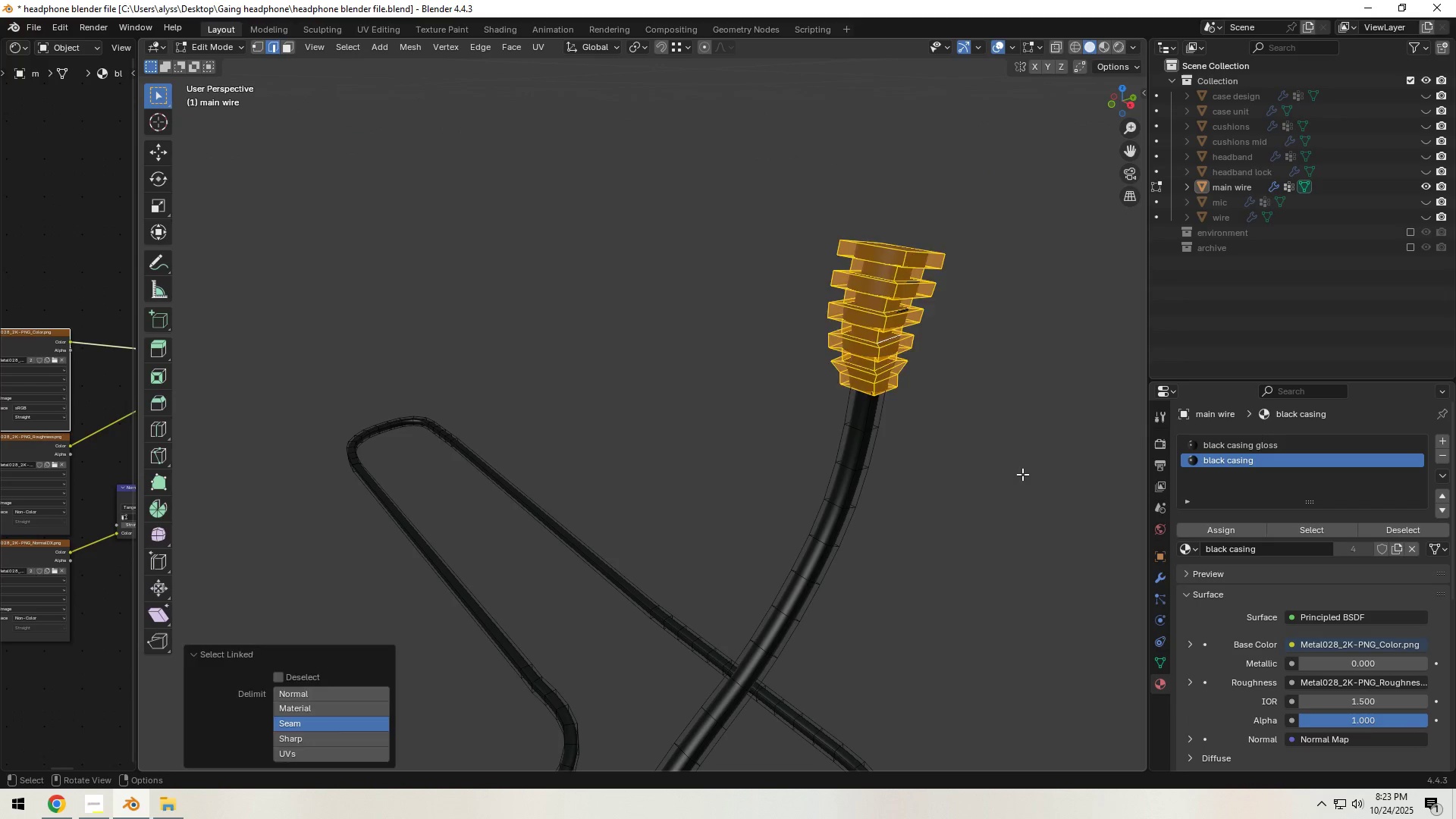 
left_click([1022, 474])
 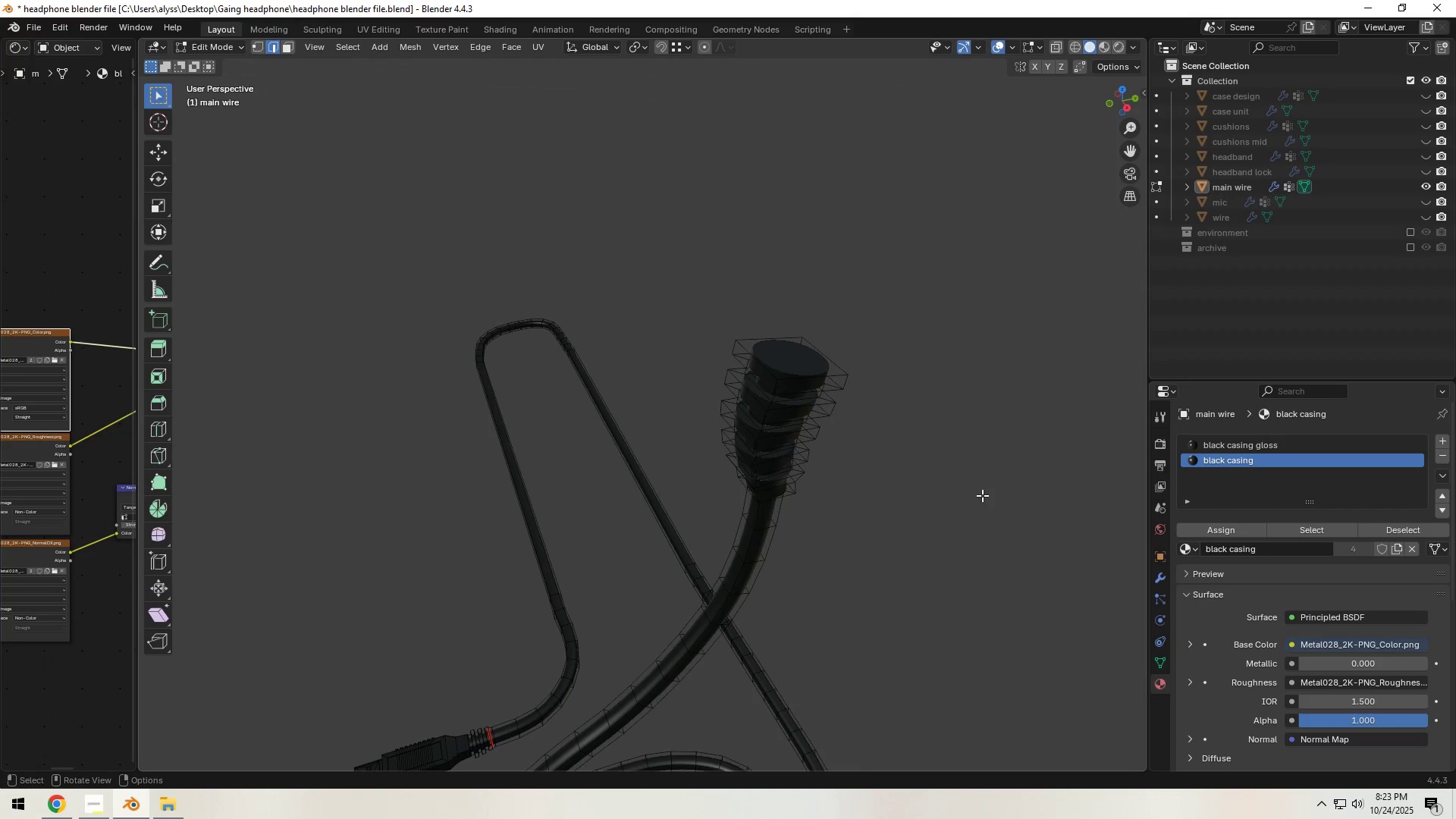 
hold_key(key=ShiftLeft, duration=0.71)
 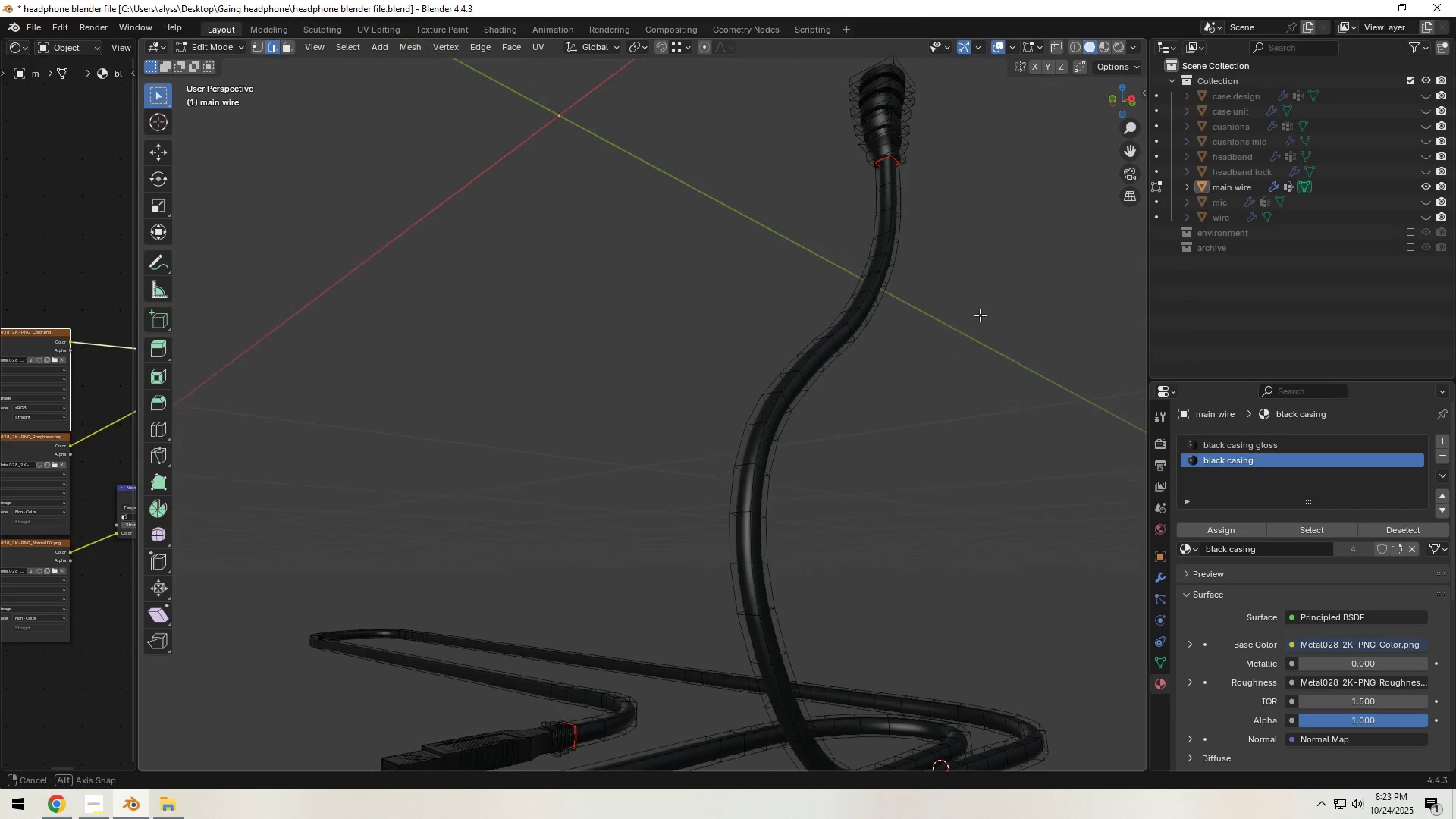 
hold_key(key=ShiftLeft, duration=0.5)
 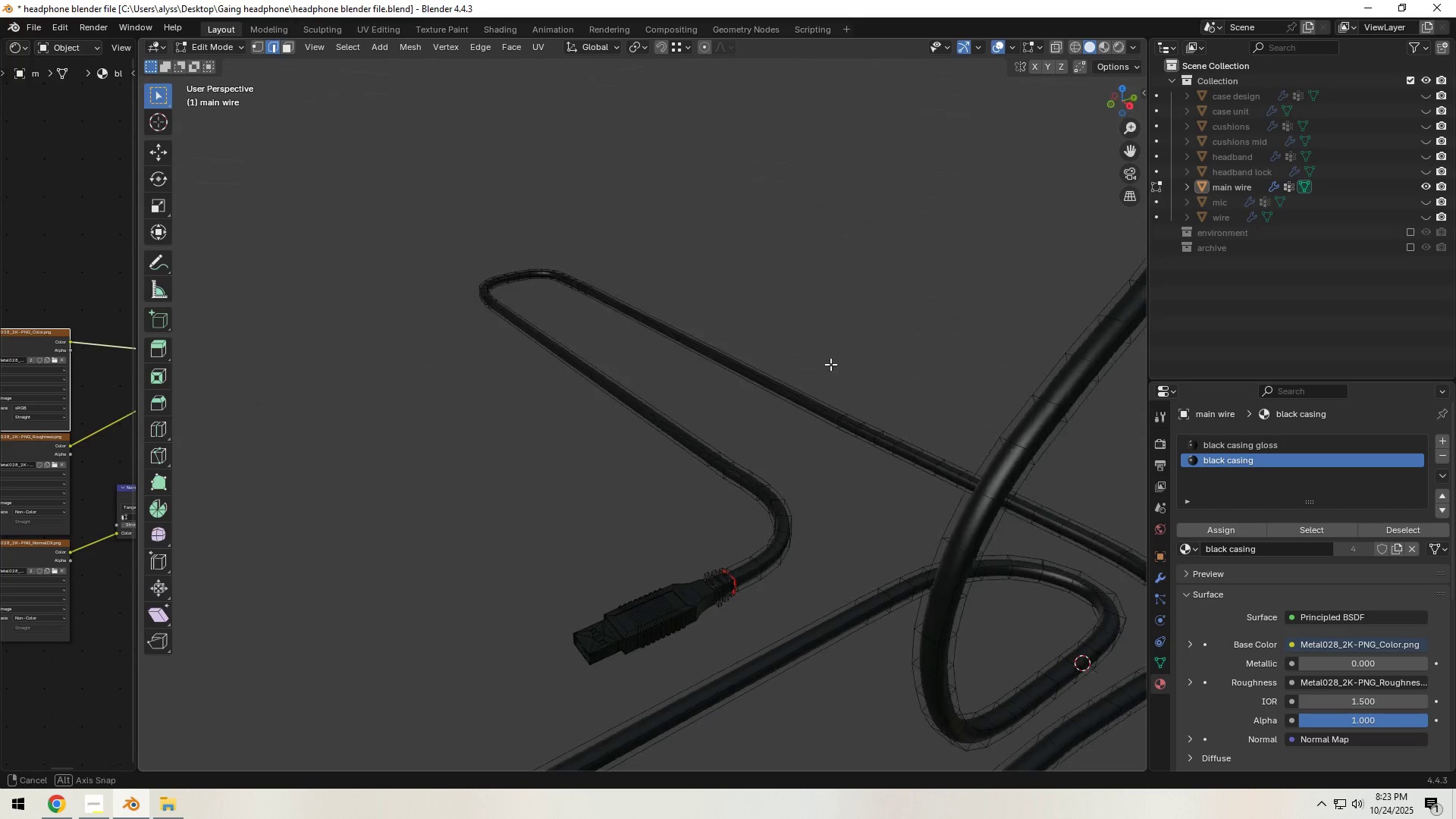 
hold_key(key=ShiftLeft, duration=0.47)
 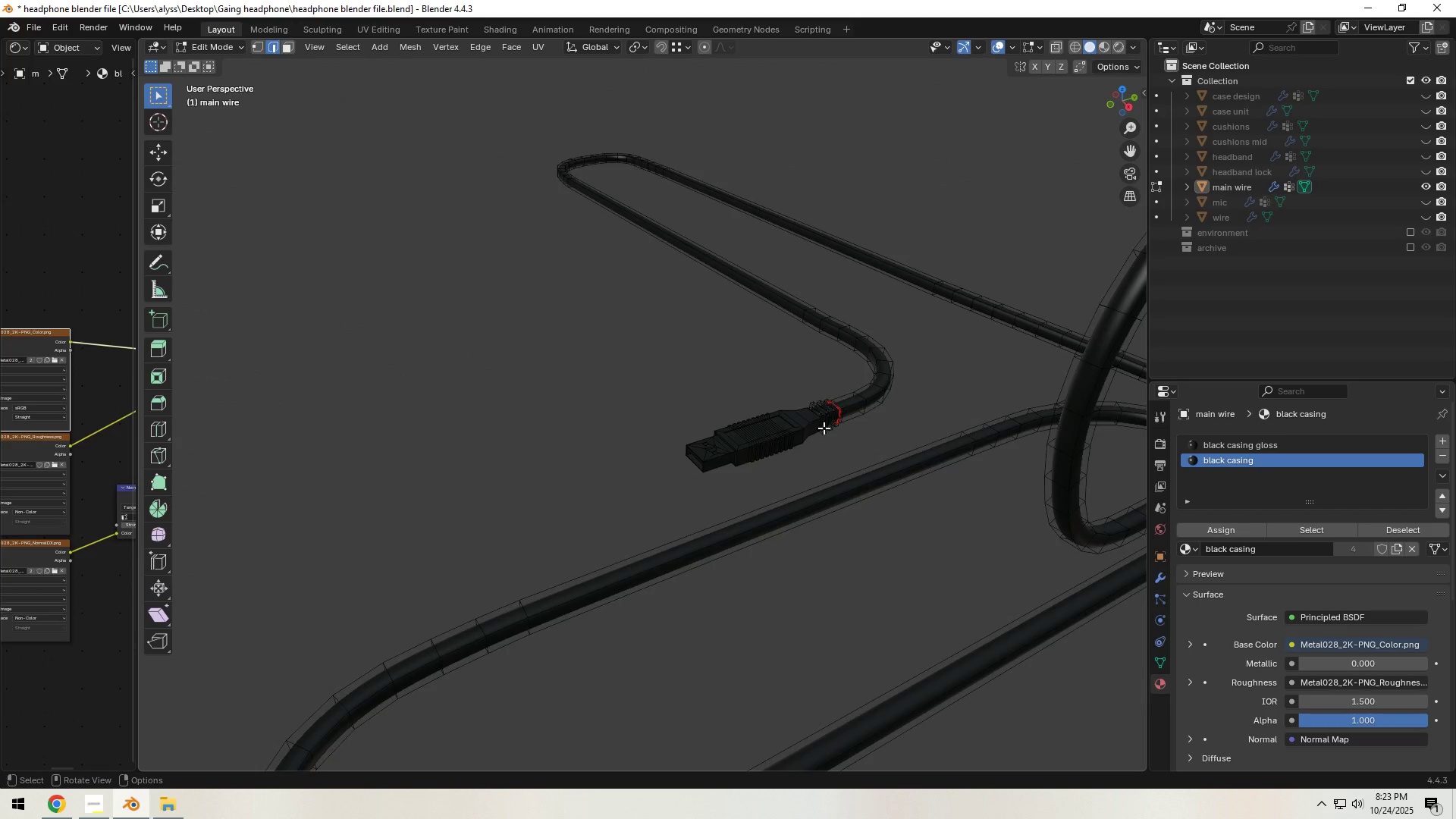 
scroll: coordinate [810, 459], scroll_direction: up, amount: 3.0
 